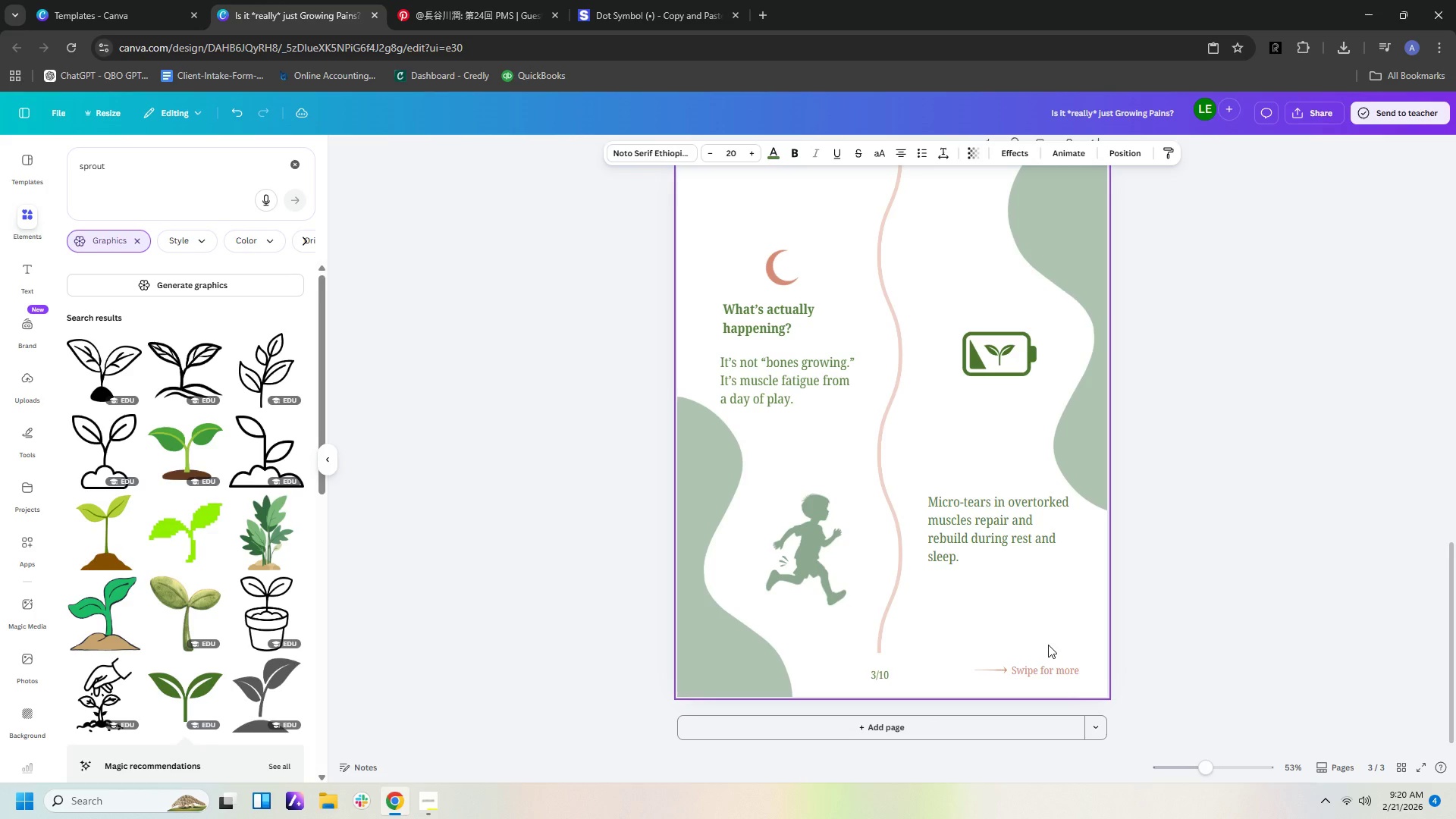 
key(ArrowUp)
 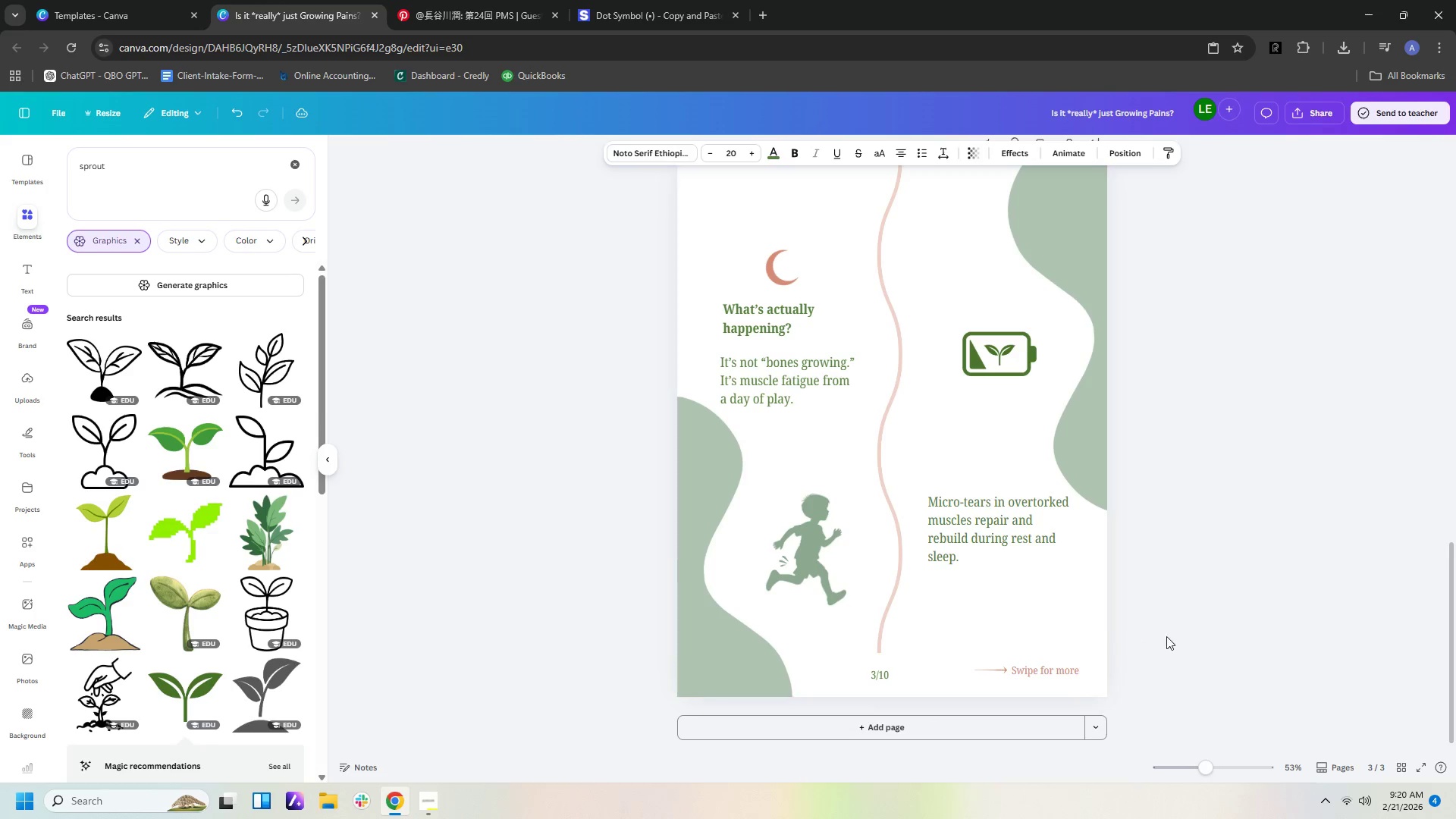 
left_click([1191, 631])
 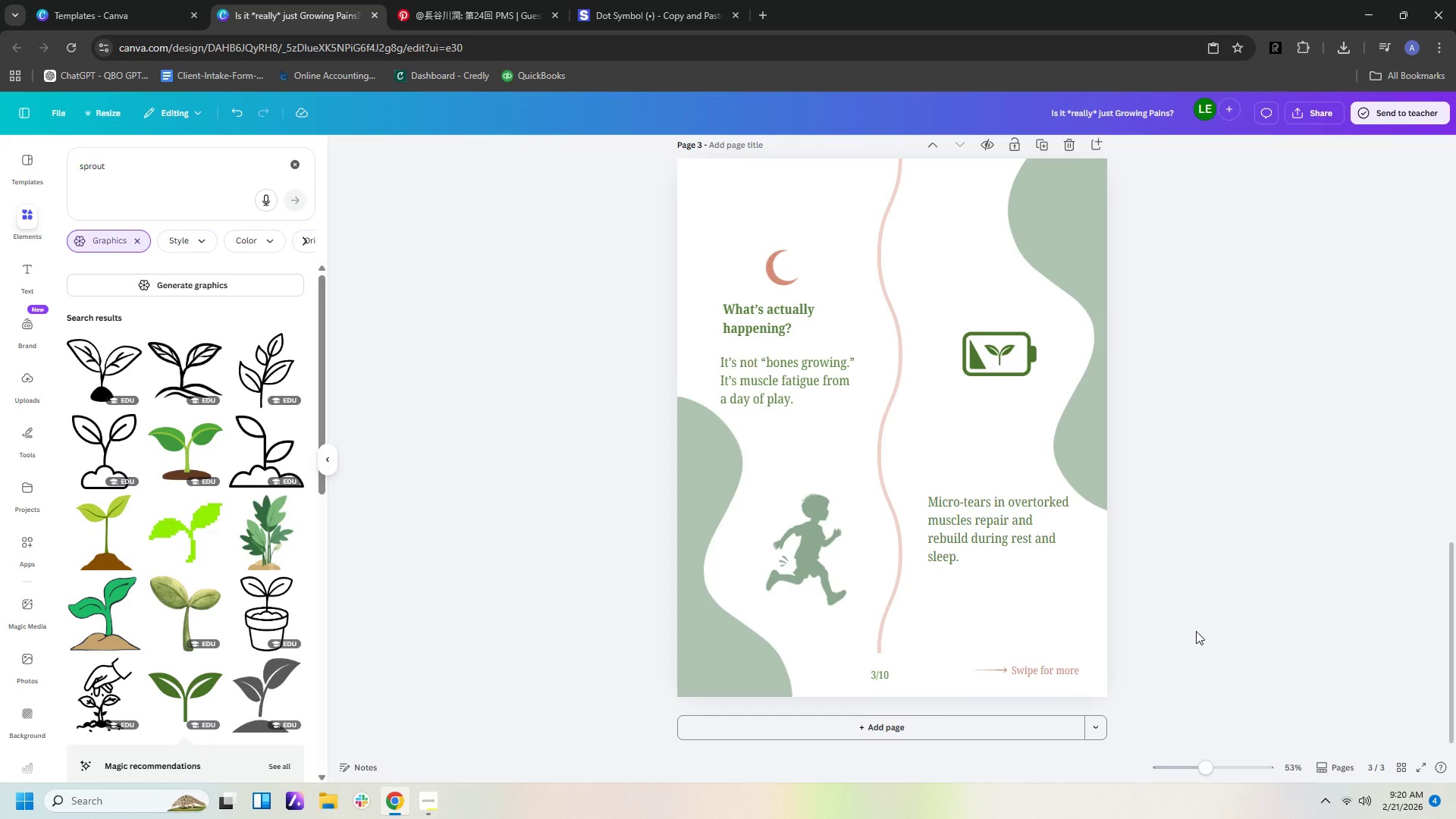 
scroll: coordinate [1196, 631], scroll_direction: up, amount: 1.0
 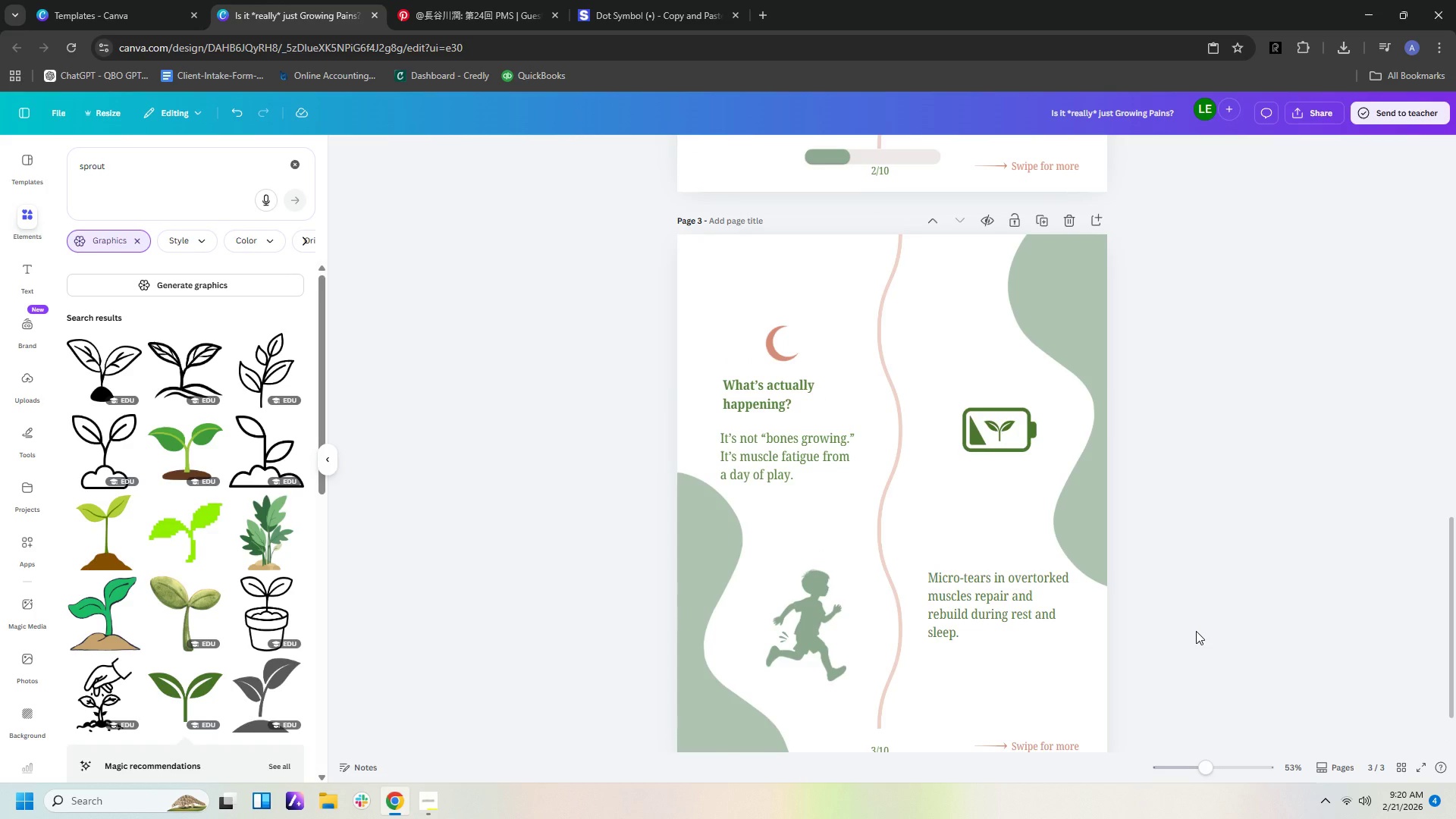 
scroll: coordinate [1196, 631], scroll_direction: down, amount: 2.0
 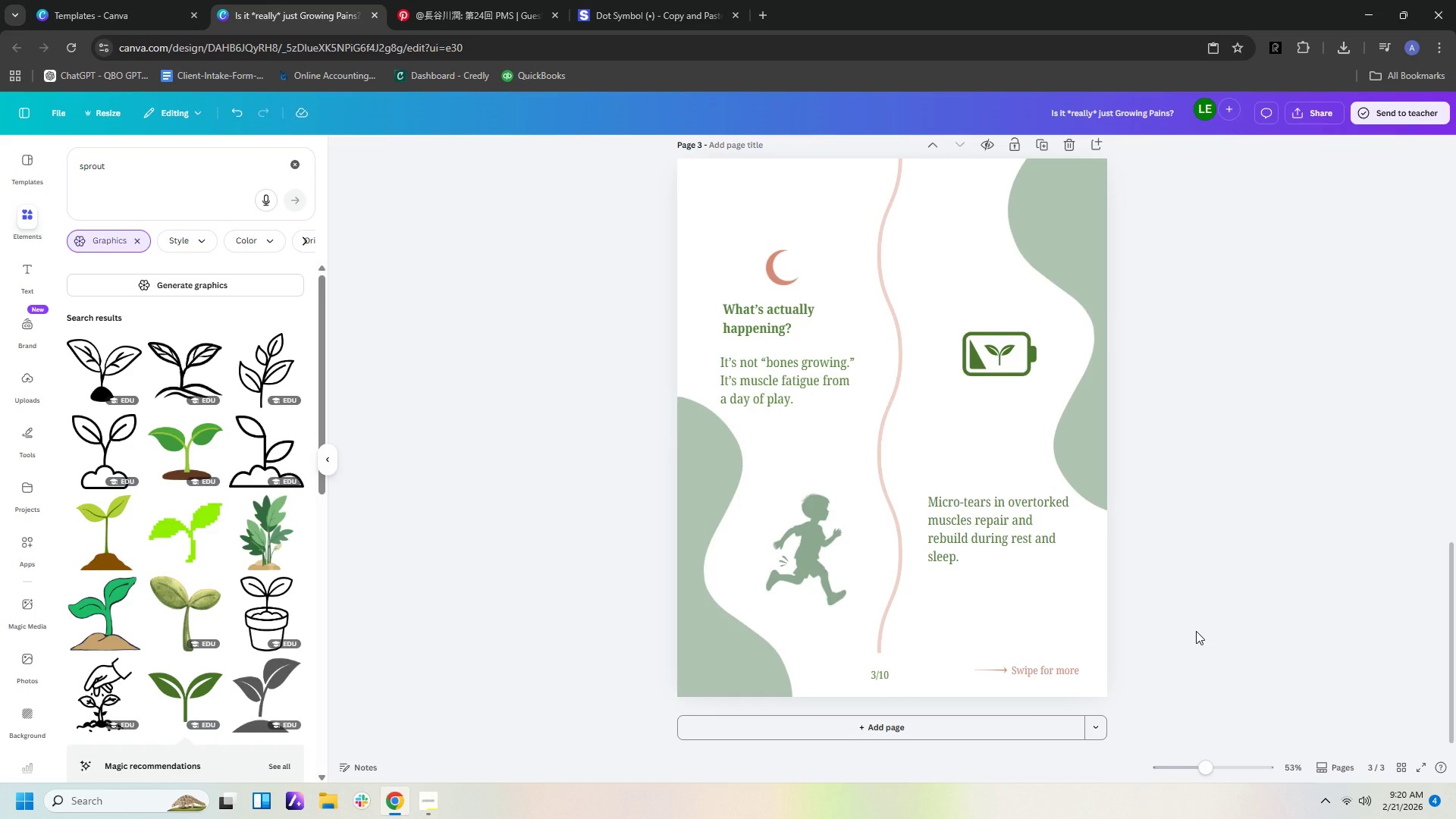 
scroll: coordinate [1196, 631], scroll_direction: up, amount: 1.0
 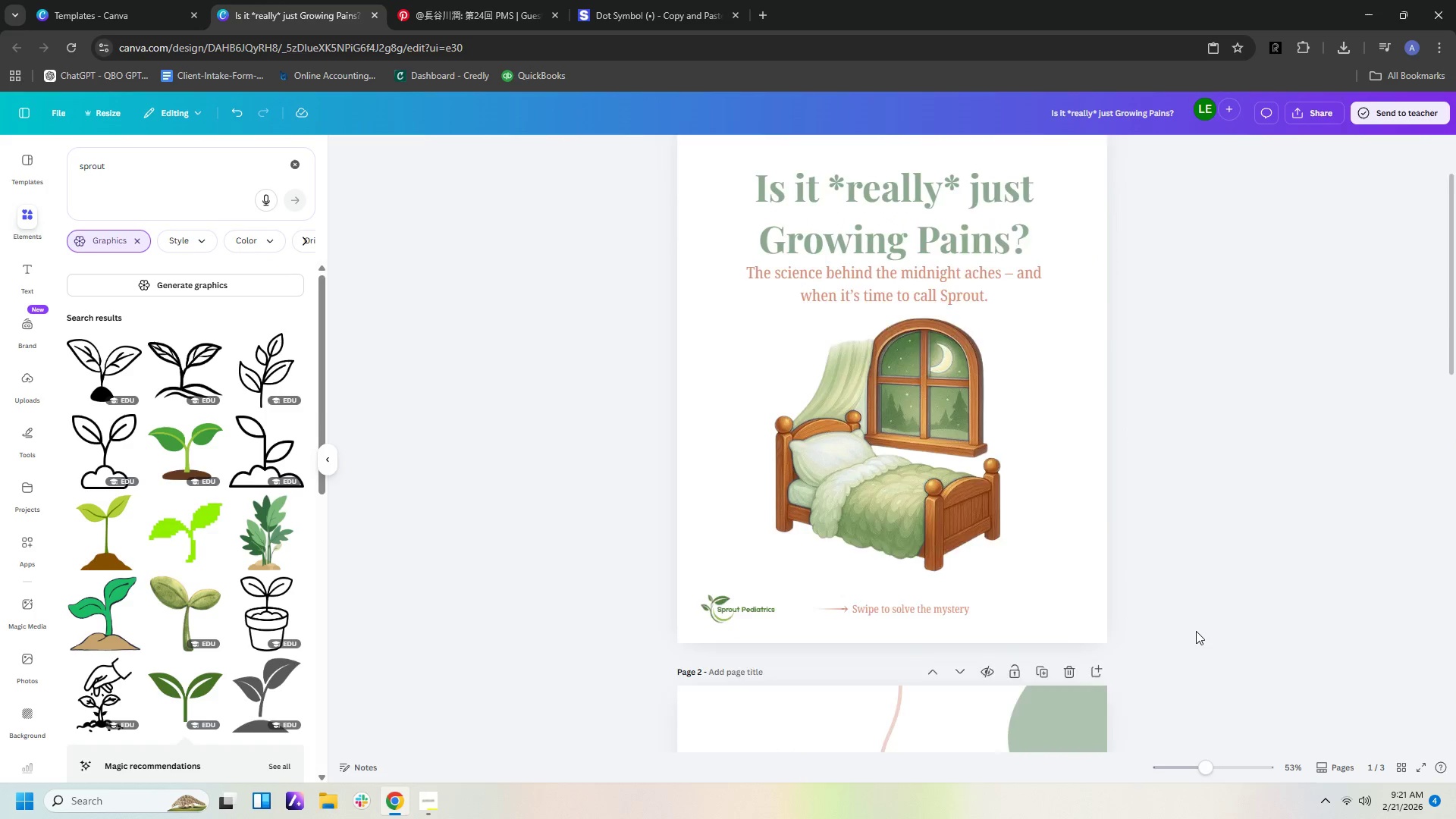 
scroll: coordinate [1197, 631], scroll_direction: down, amount: 7.0
 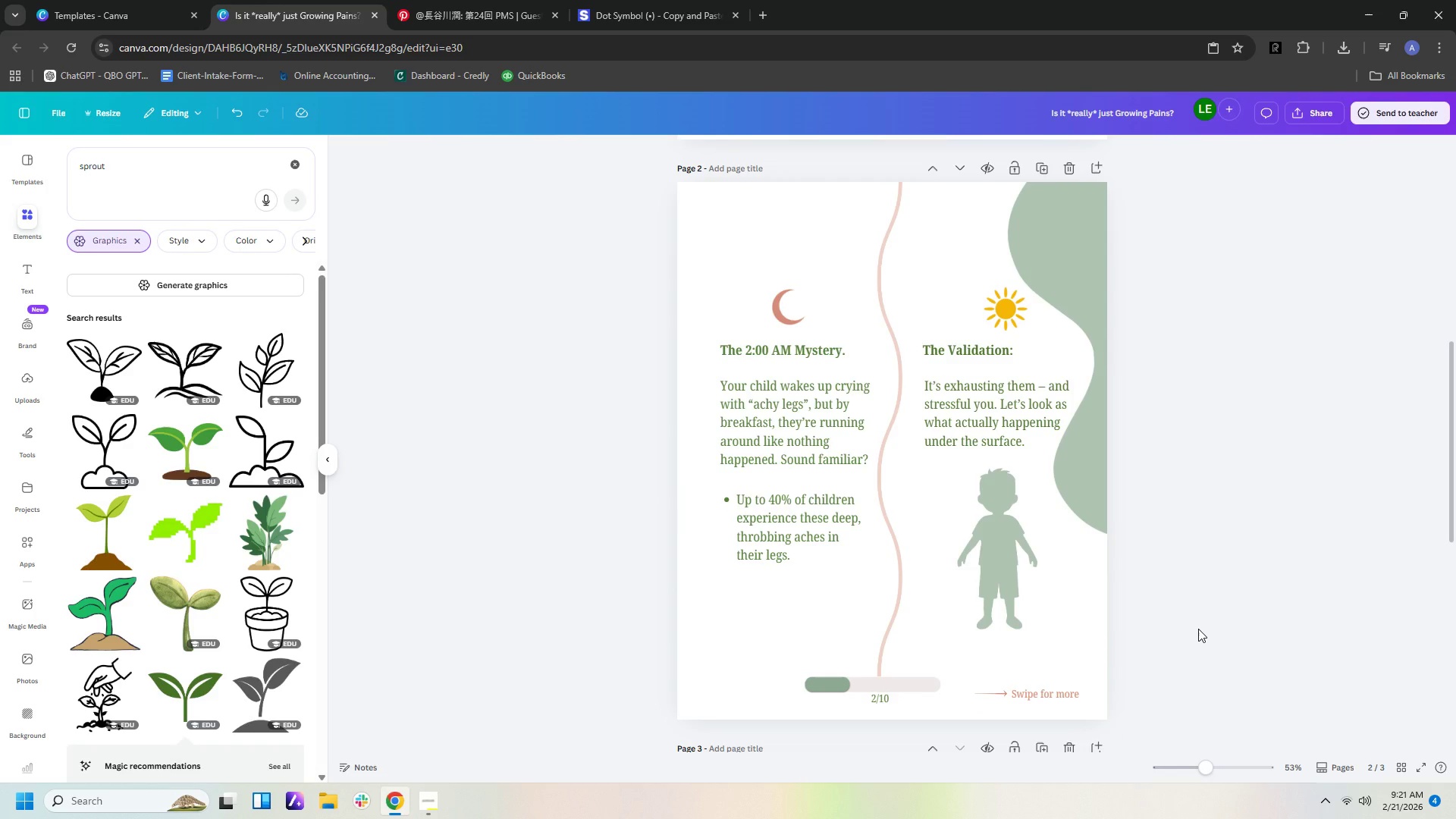 
scroll: coordinate [1198, 629], scroll_direction: up, amount: 3.0
 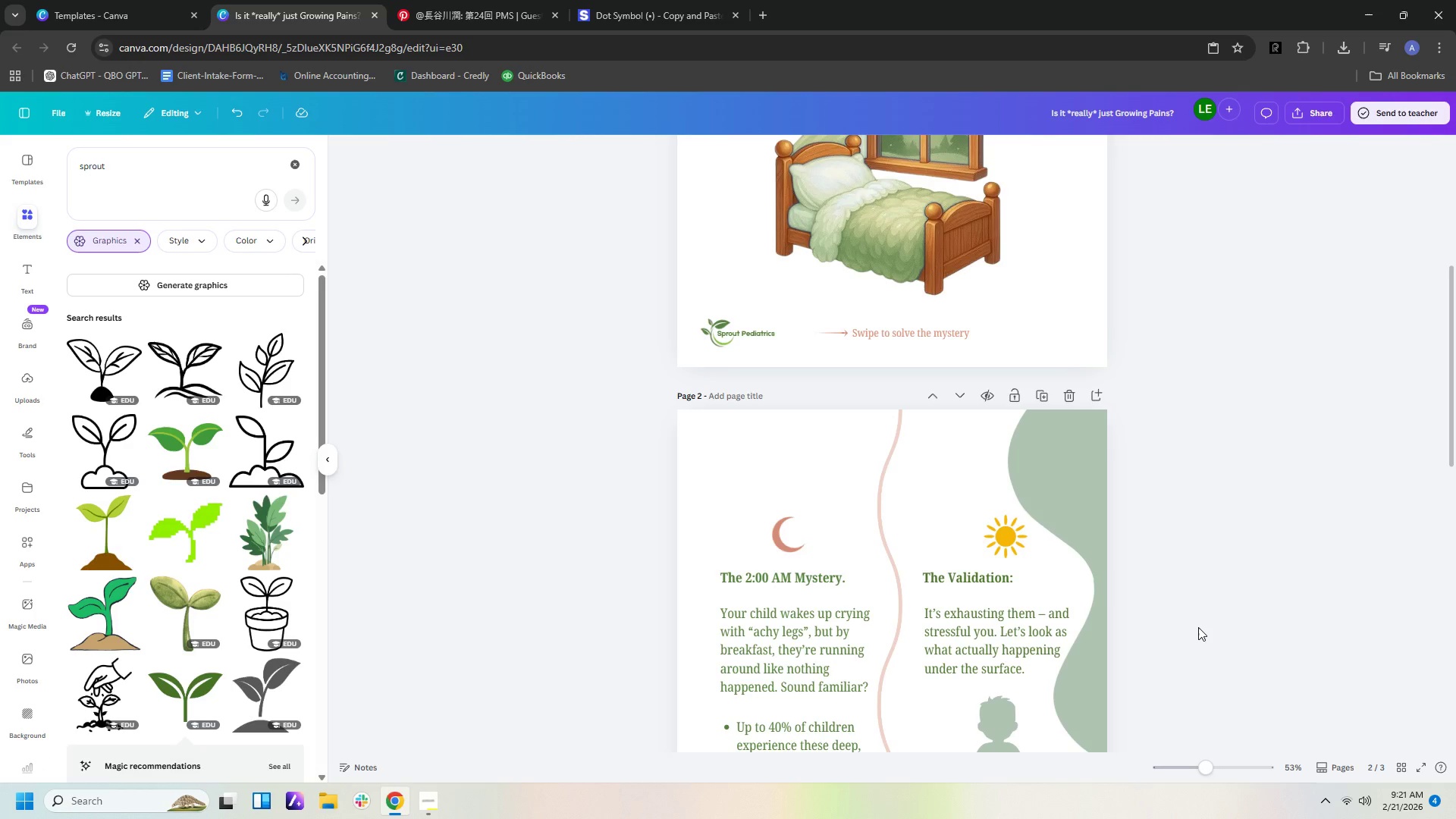 
wait(7.63)
 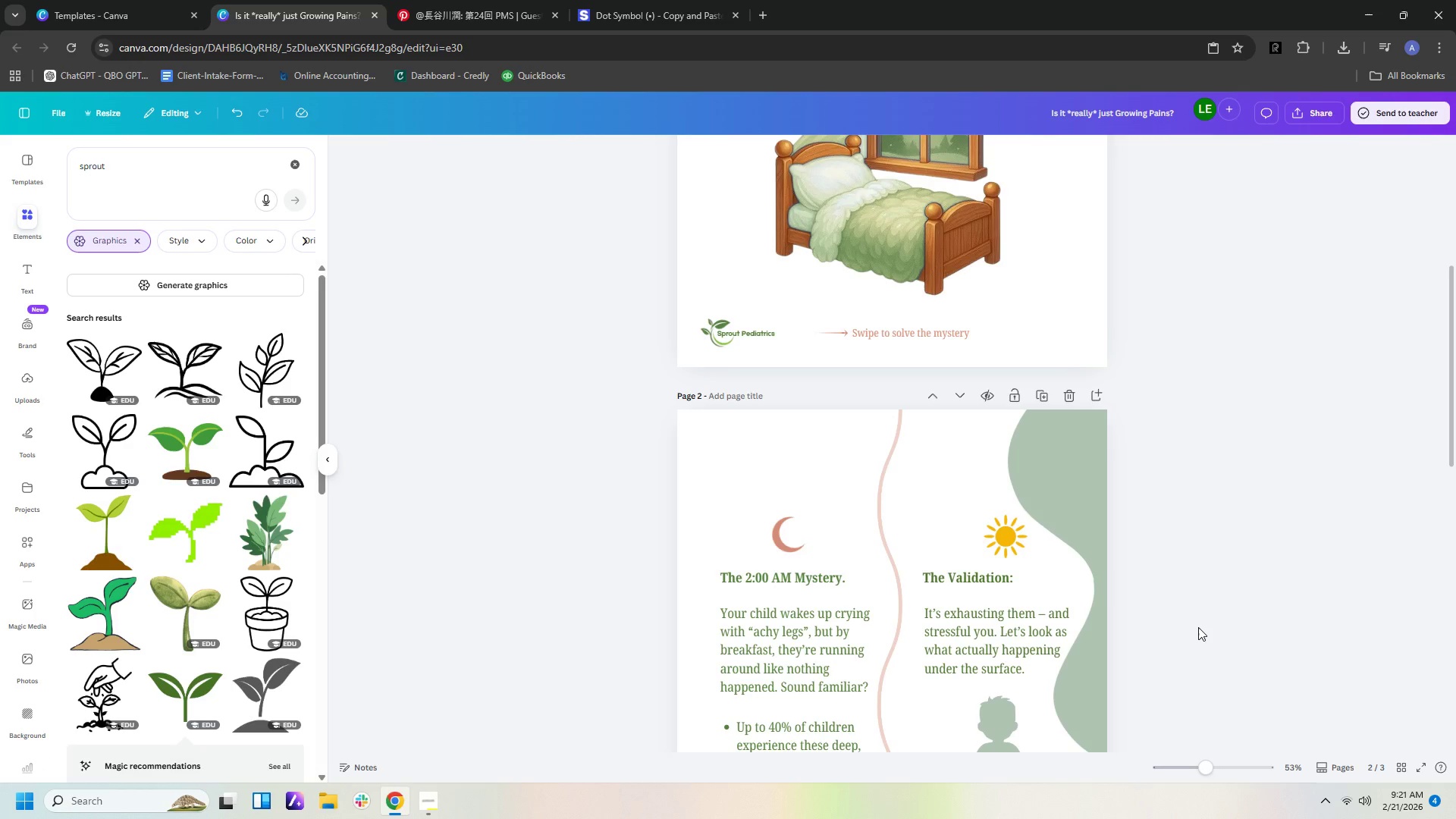 
scroll: coordinate [1197, 627], scroll_direction: down, amount: 15.0
 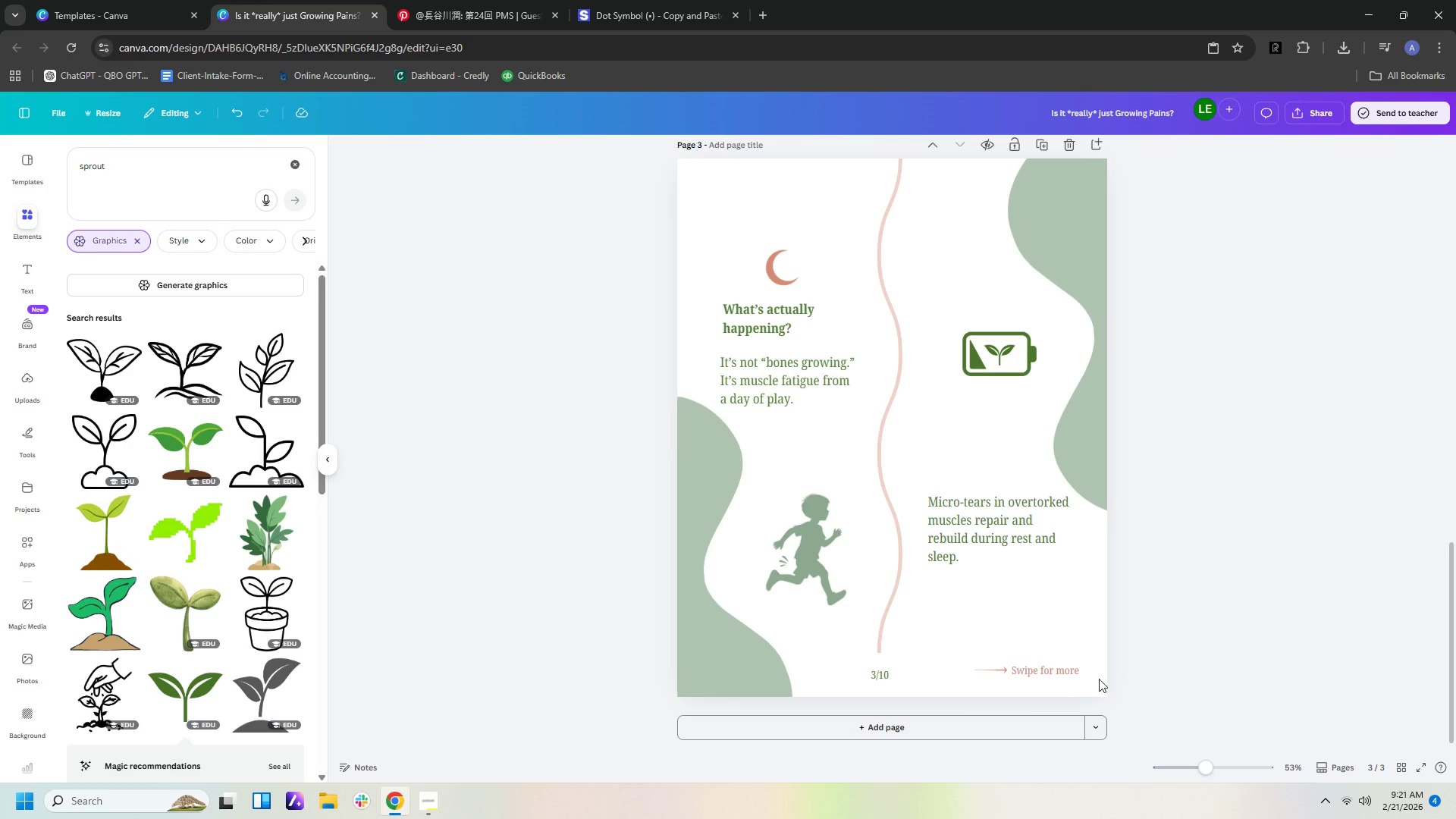 
left_click([928, 726])
 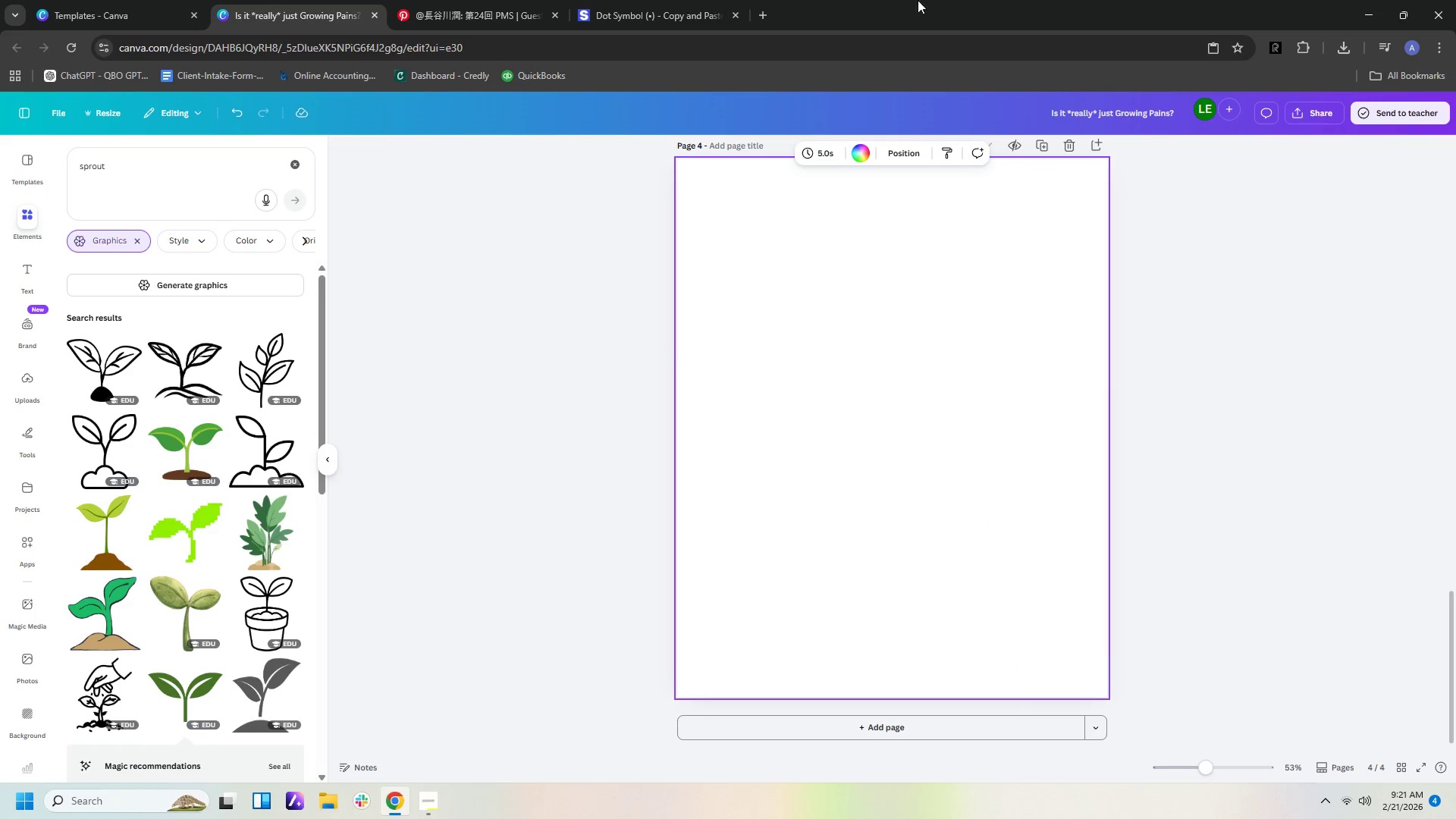 
scroll: coordinate [1248, 219], scroll_direction: up, amount: 8.0
 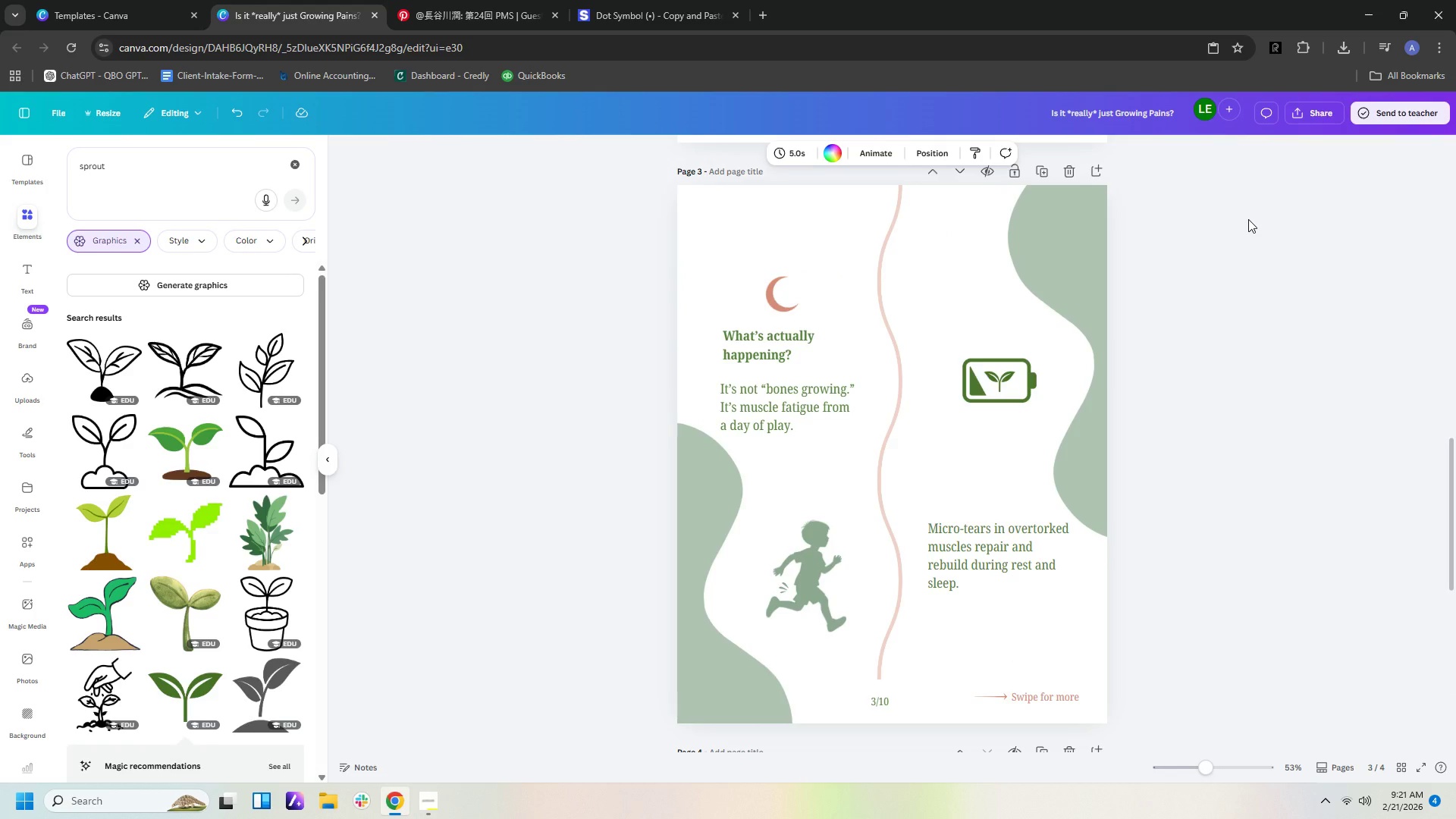 
scroll: coordinate [1248, 219], scroll_direction: down, amount: 4.0
 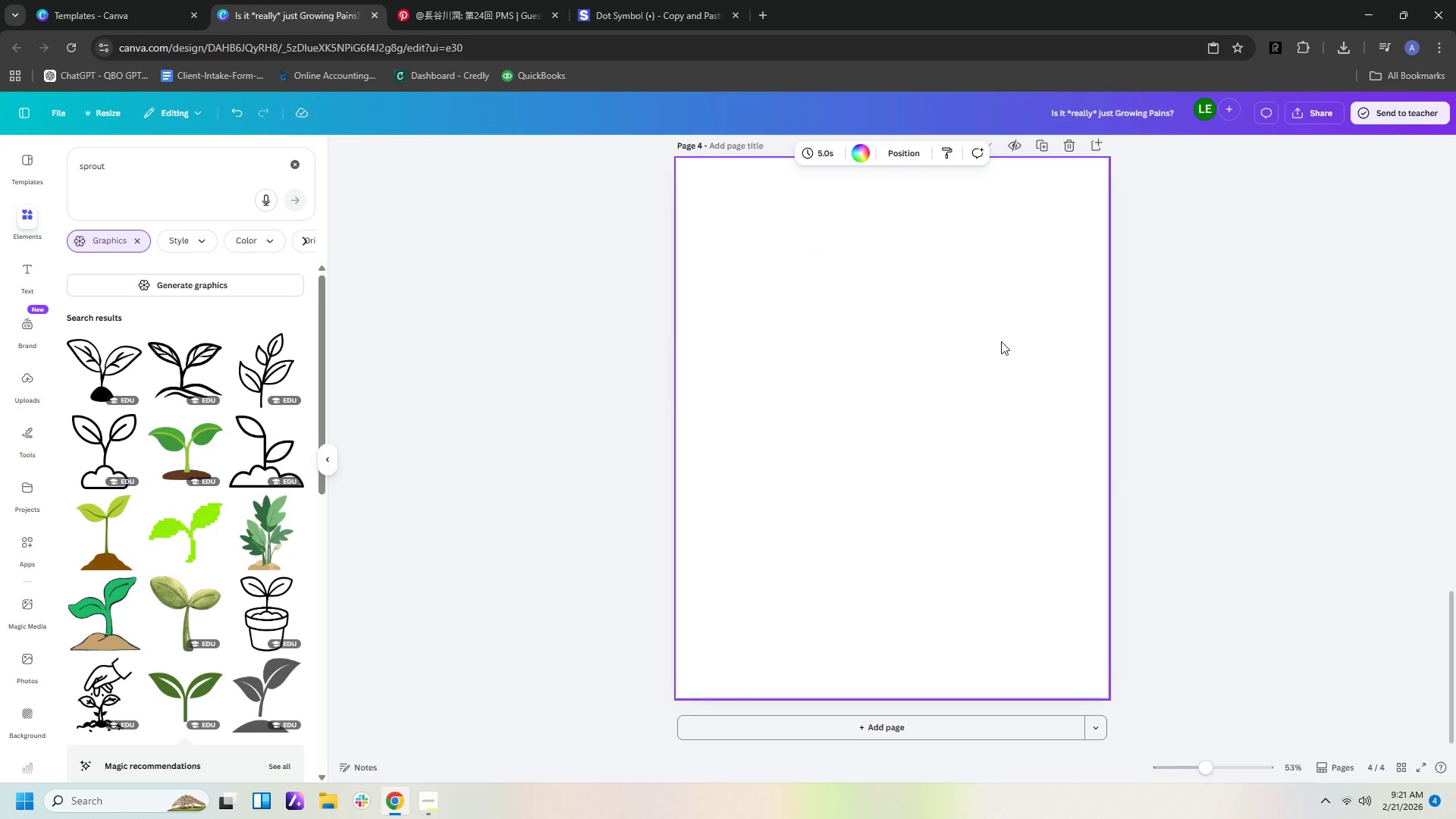 
left_click([977, 339])
 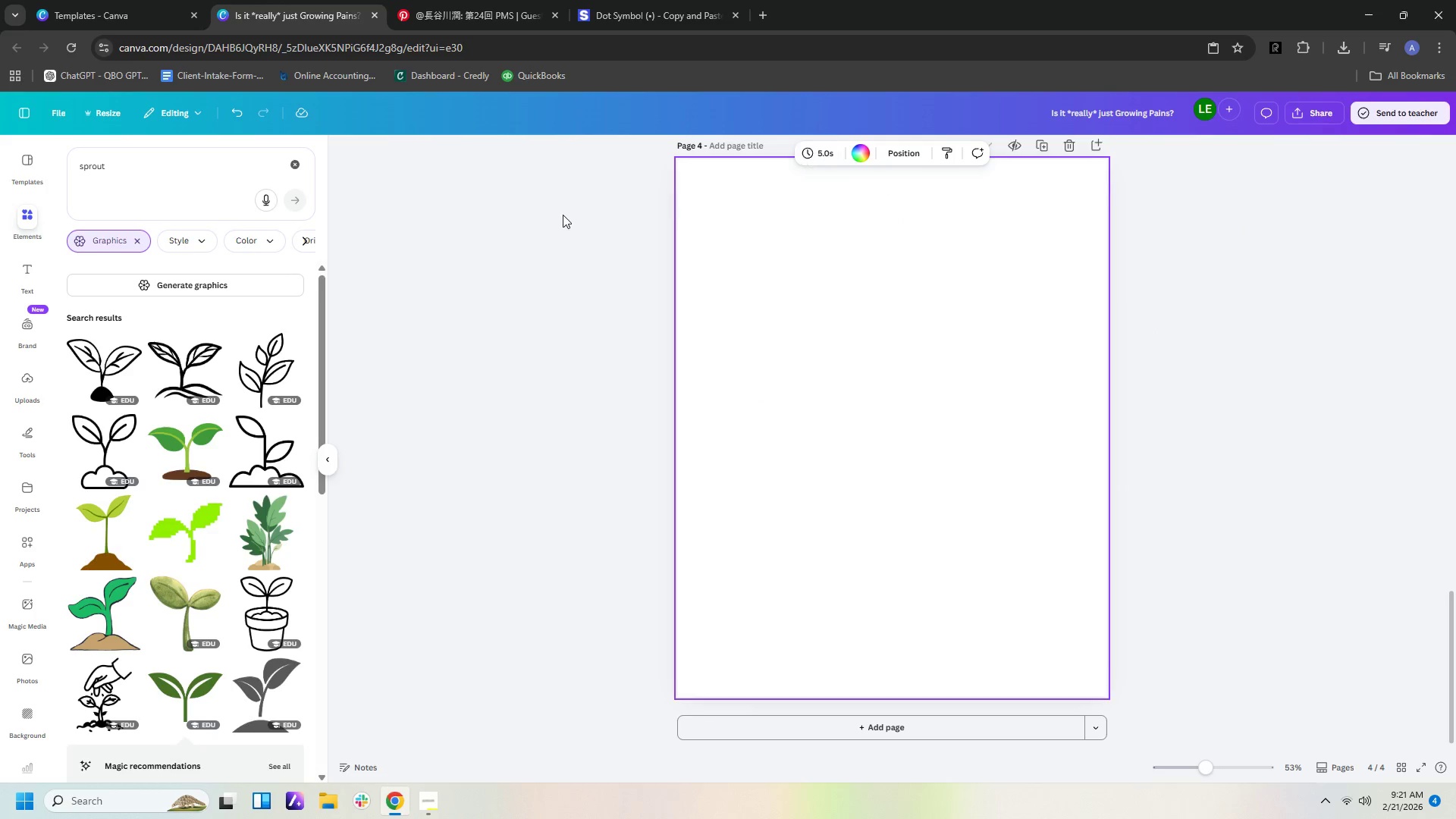 
scroll: coordinate [682, 262], scroll_direction: up, amount: 1.0
 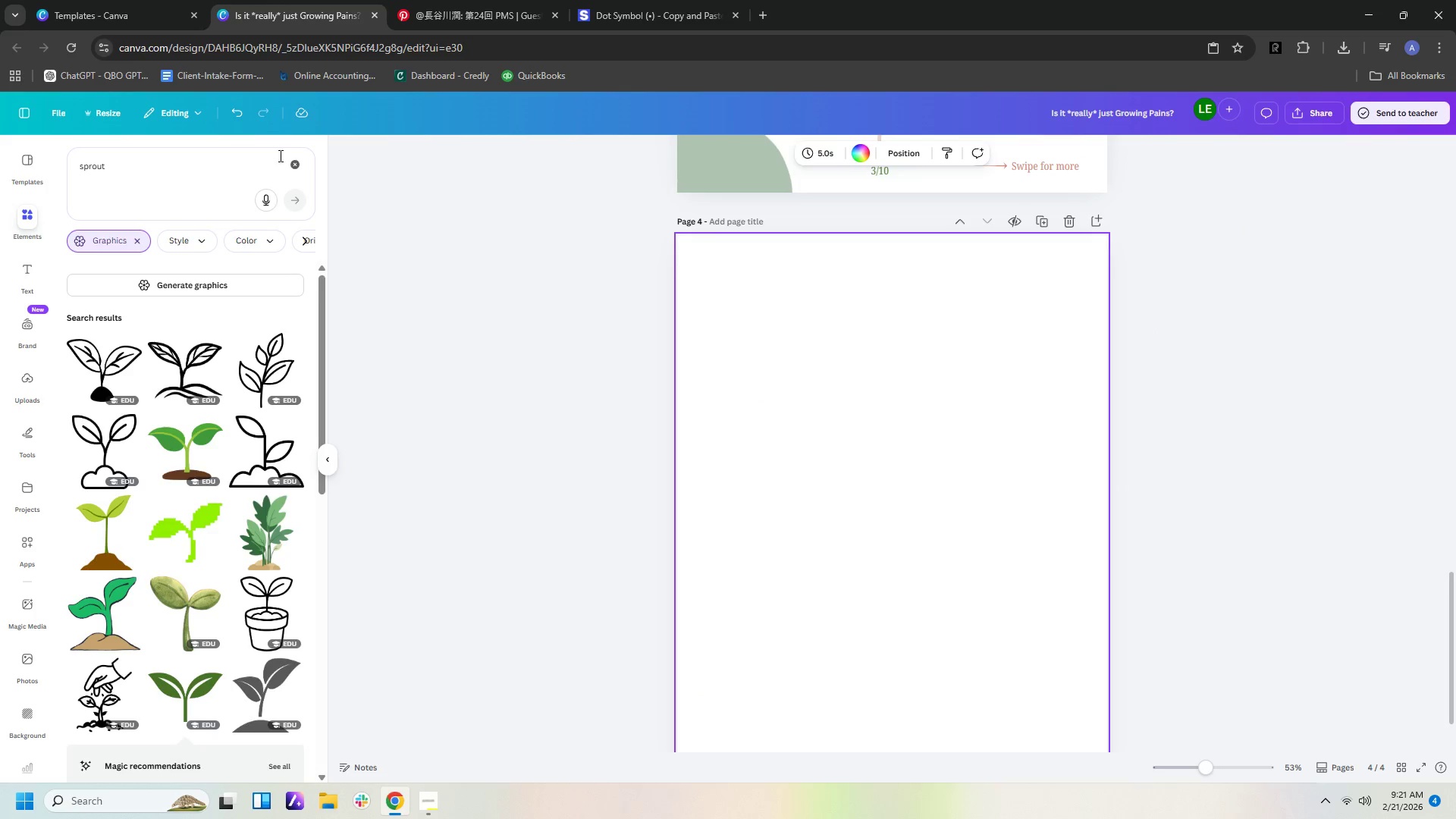 
left_click([482, 183])
 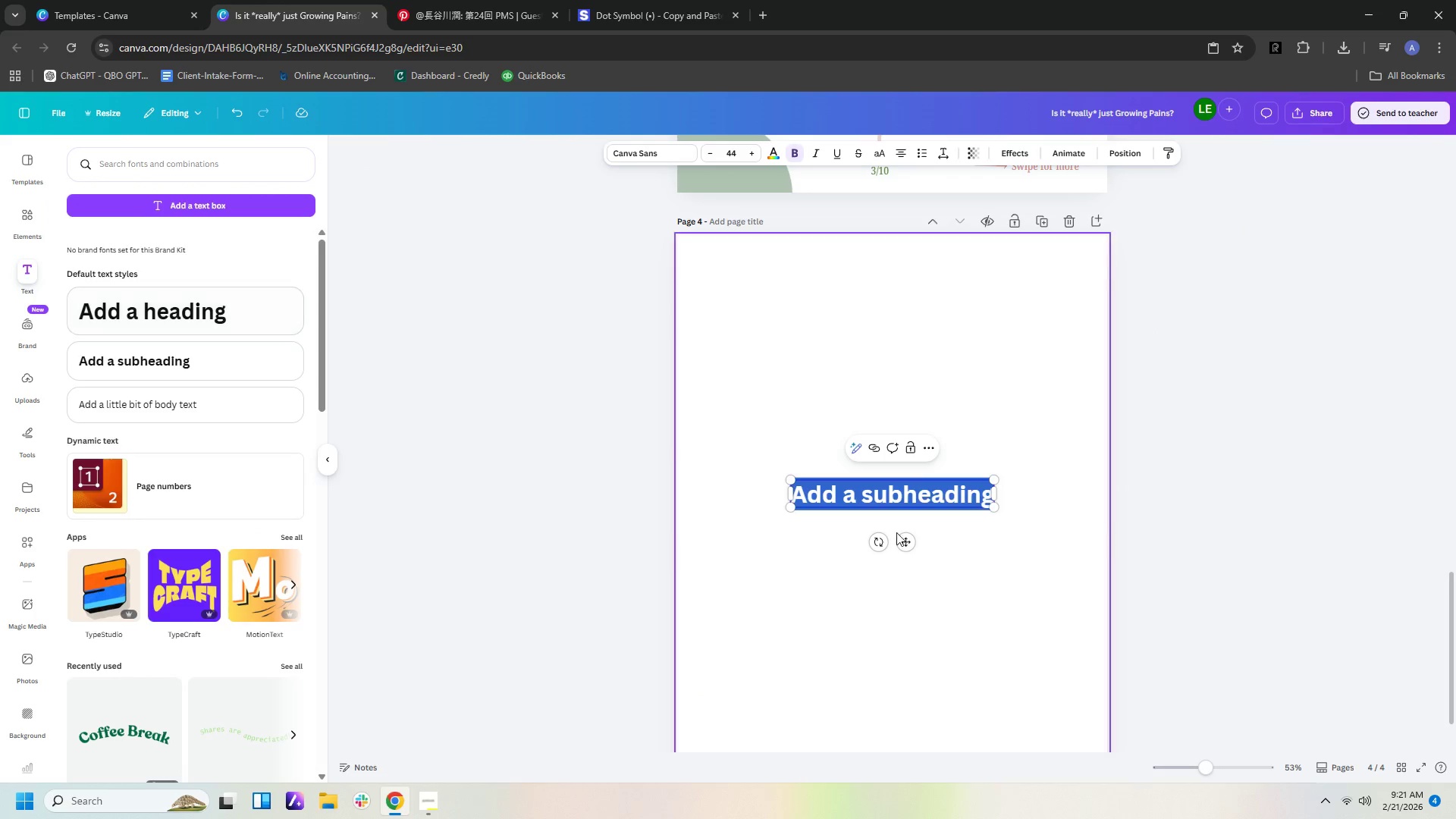 
wait(6.25)
 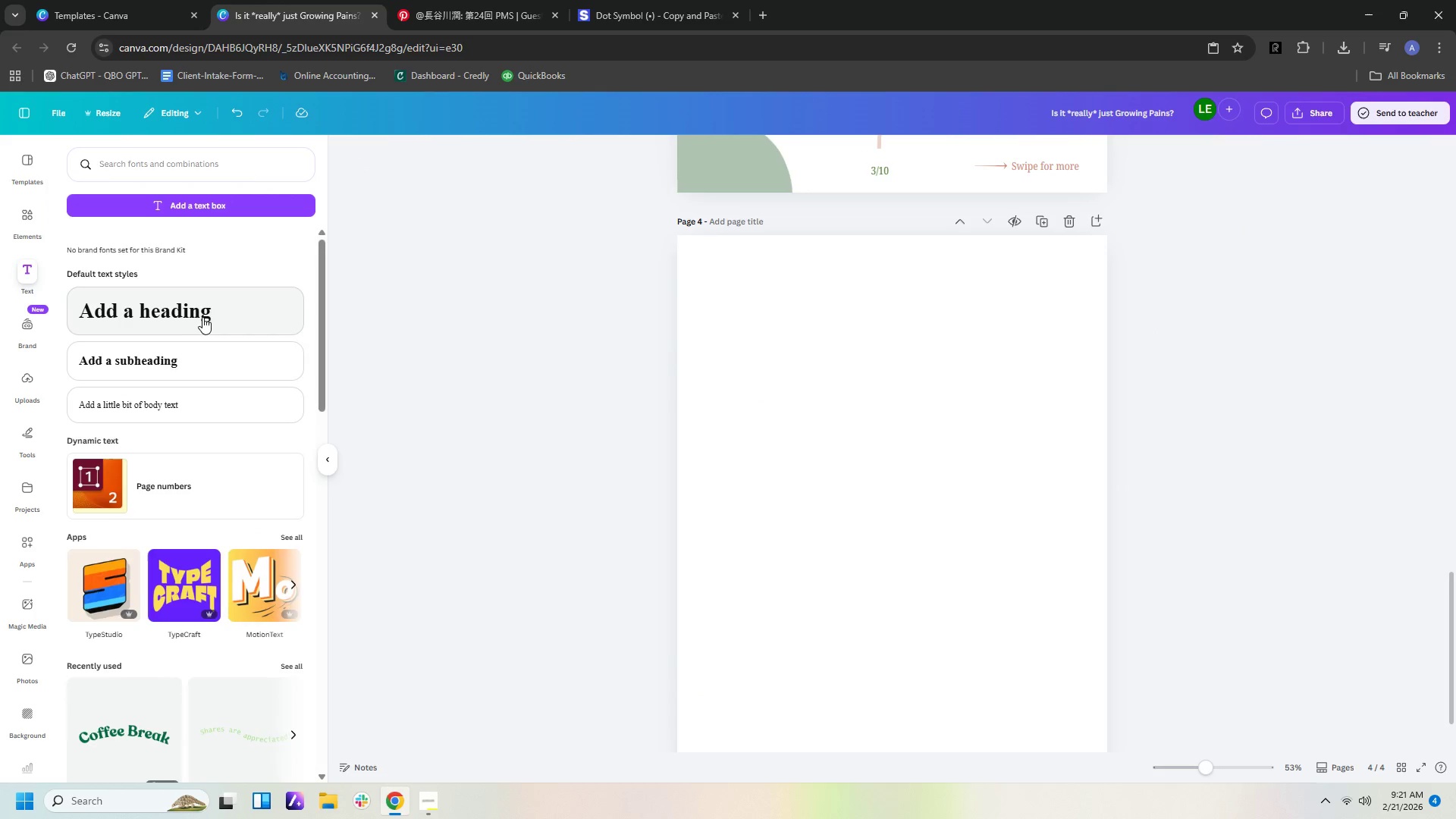 
key(Backspace)
 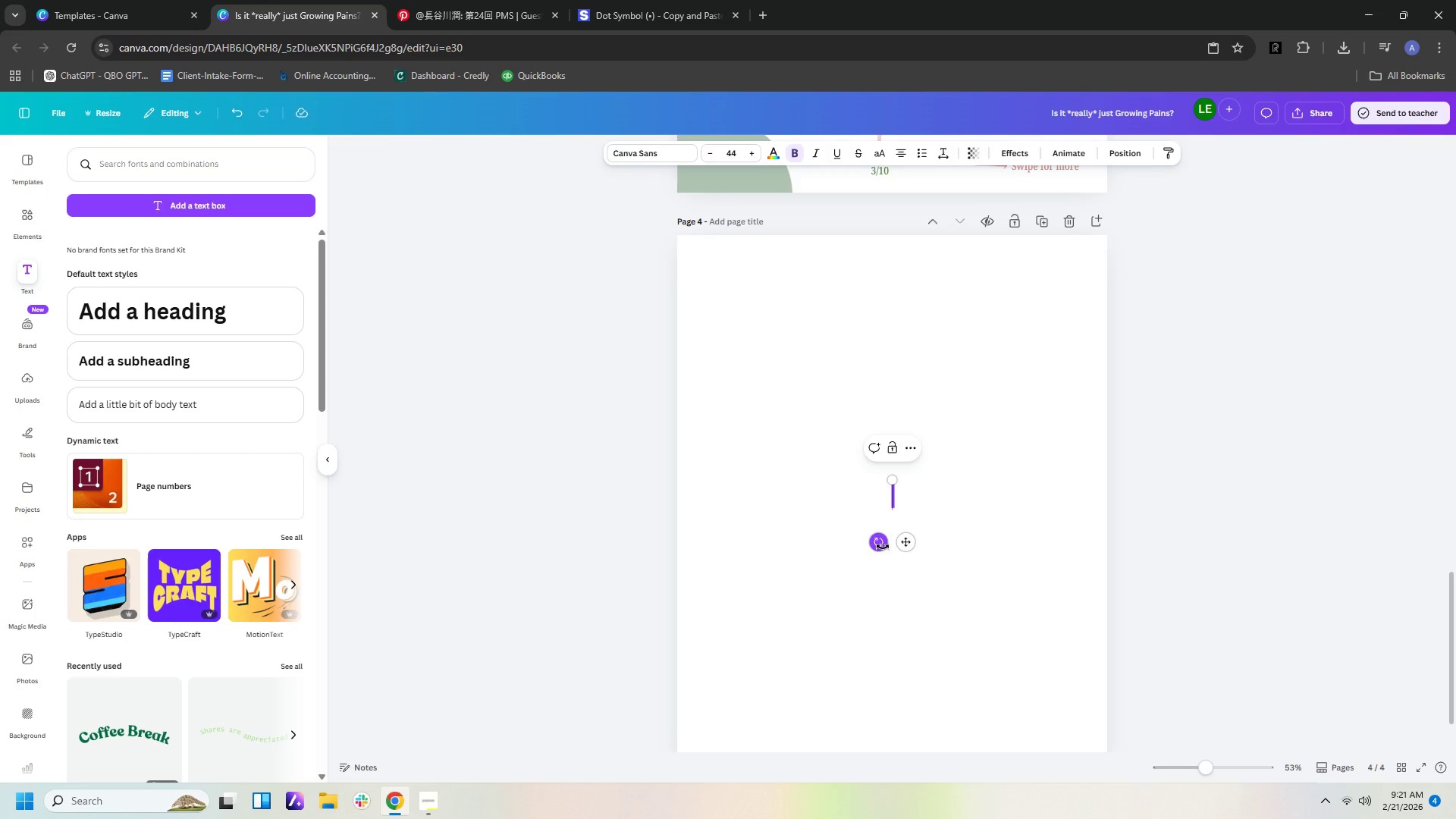 
key(Backspace)
 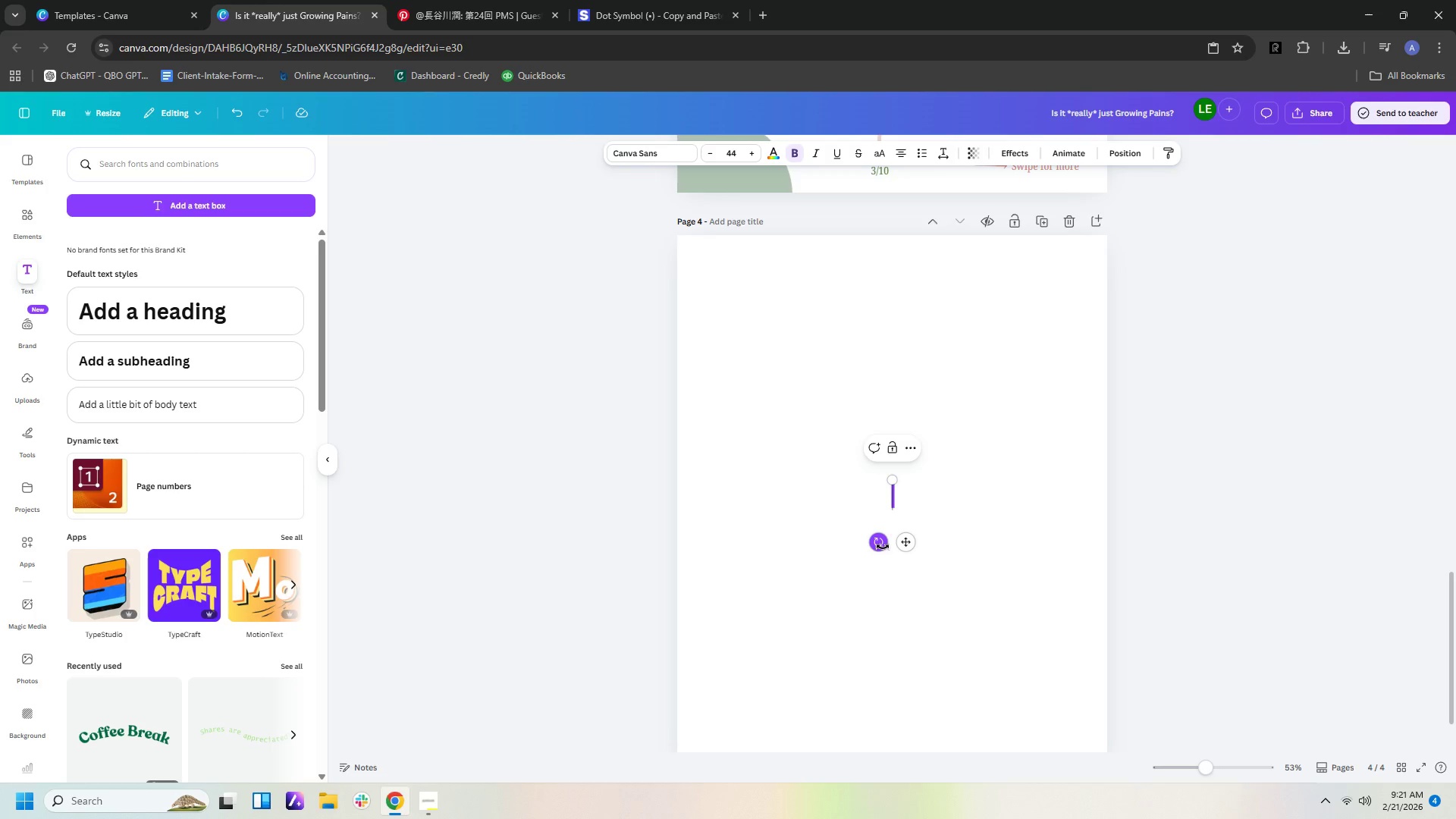 
key(Backspace)
 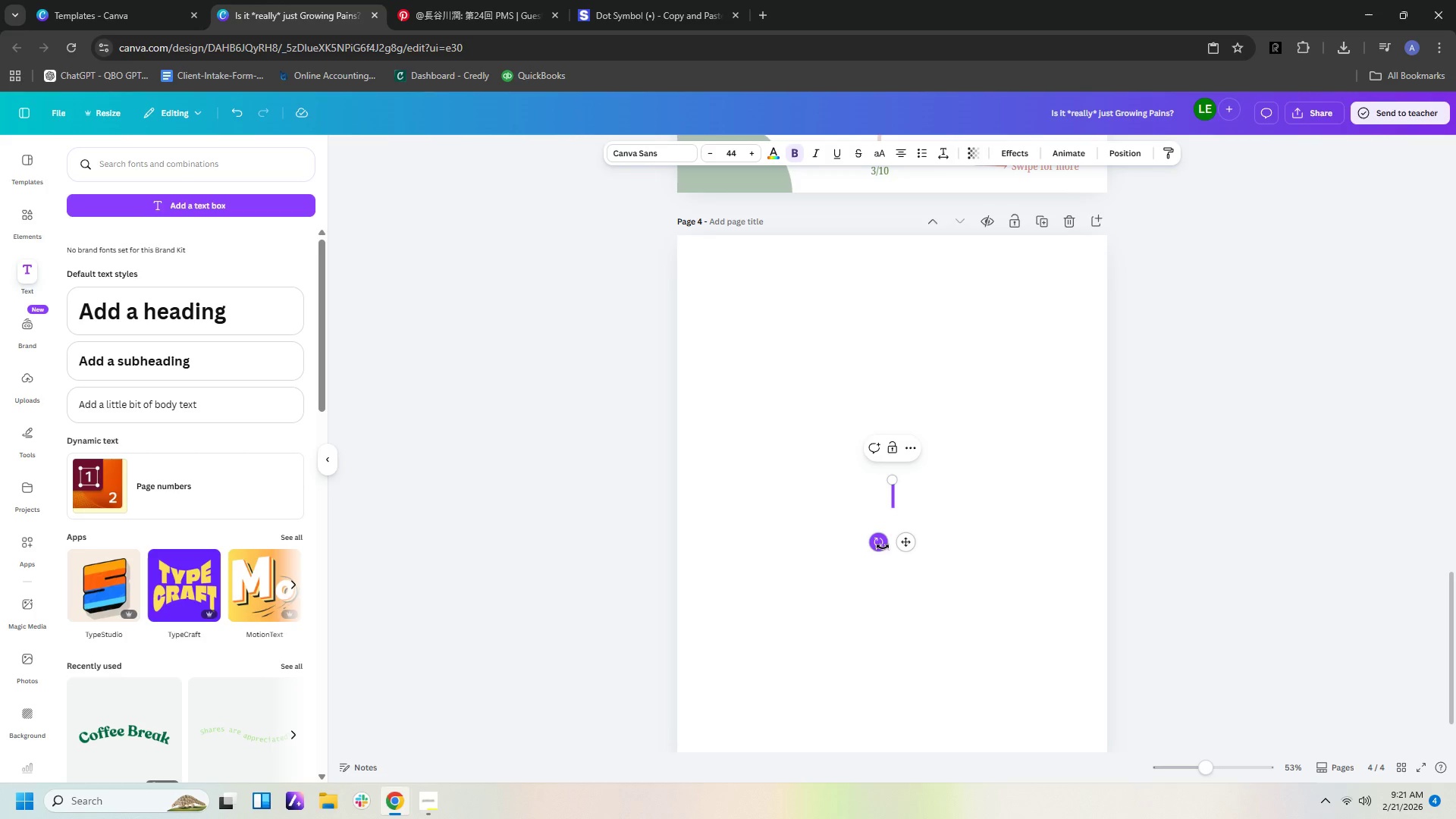 
key(Delete)
 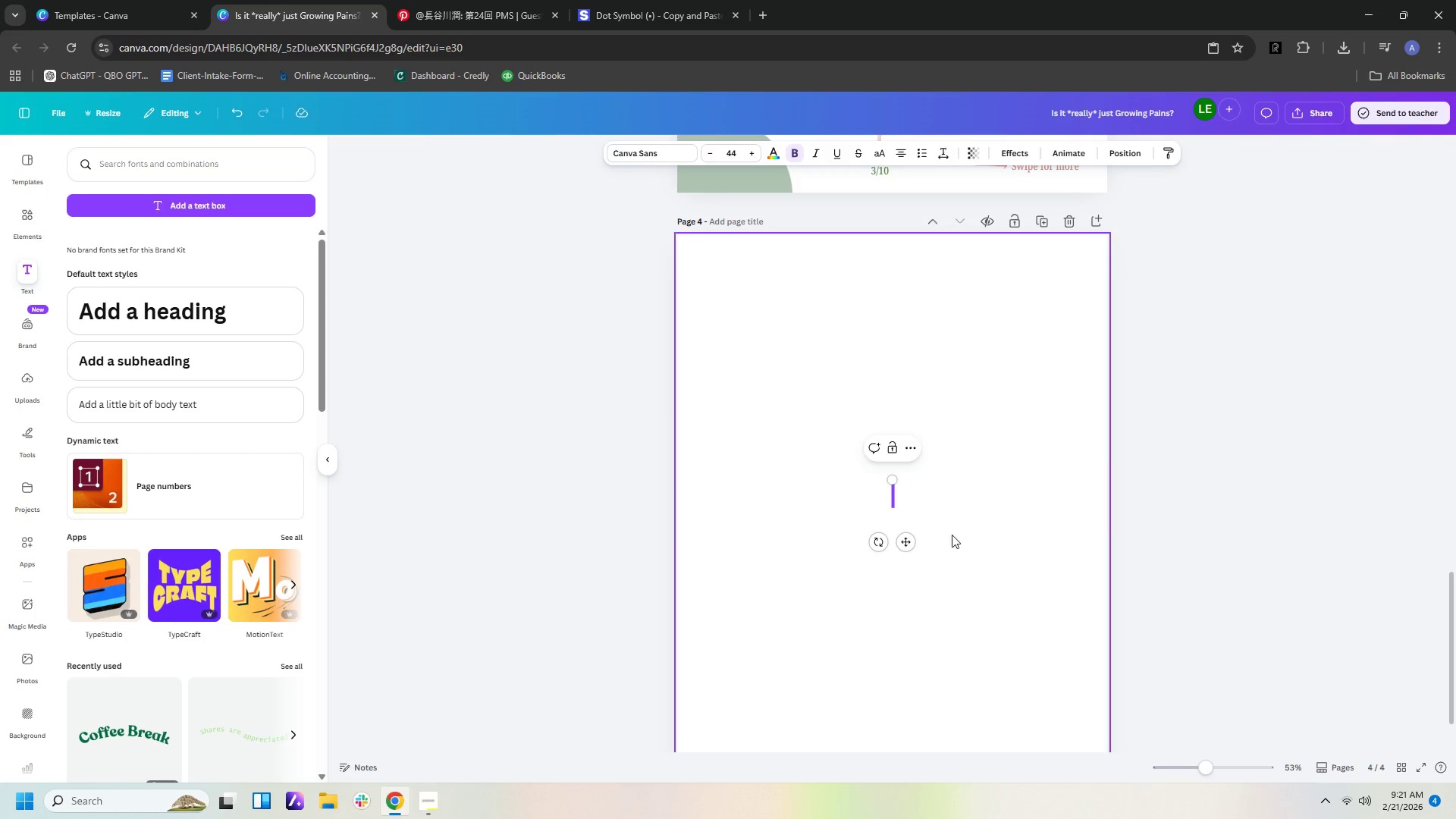 
left_click([956, 538])
 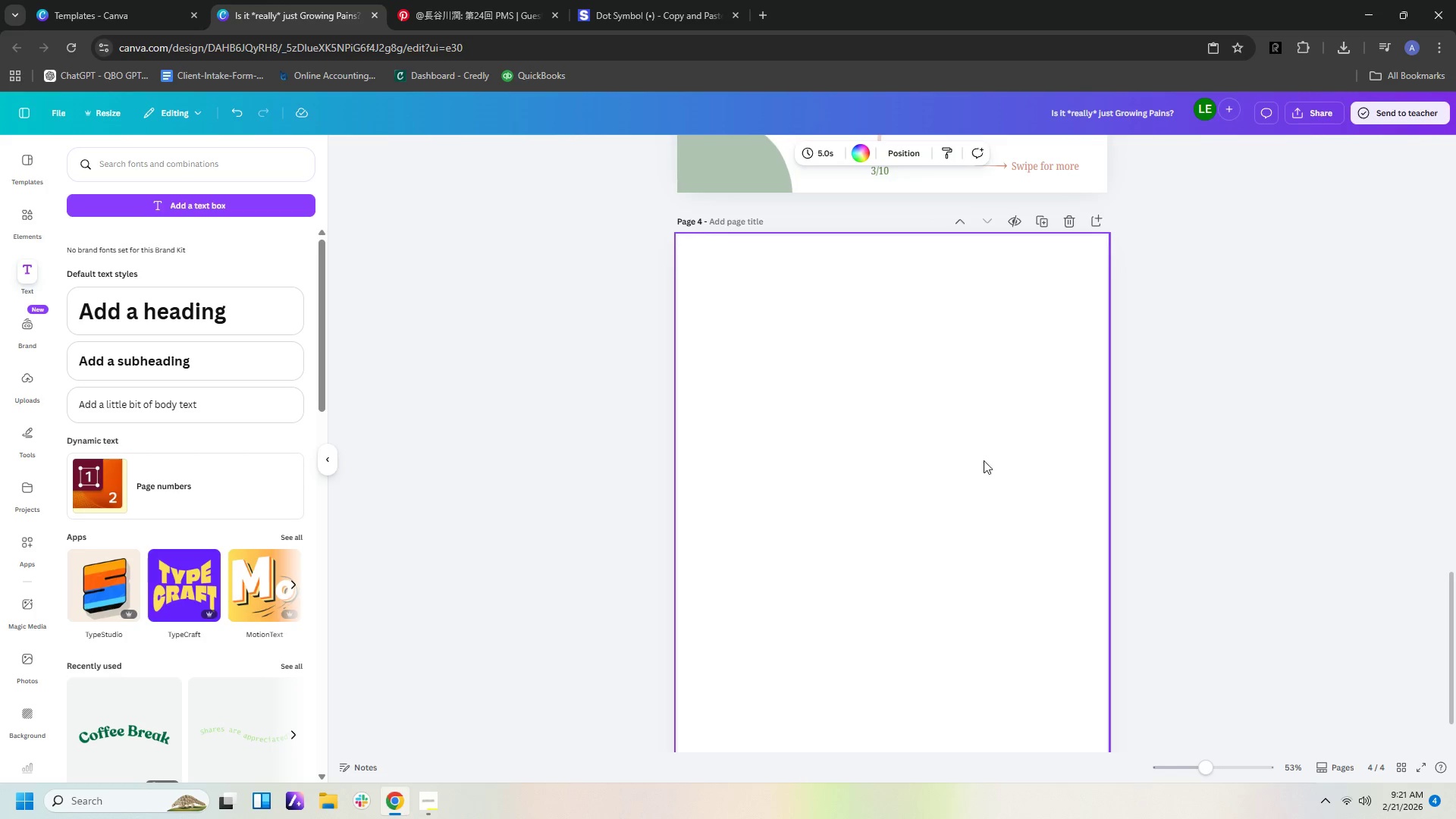 
scroll: coordinate [1009, 410], scroll_direction: up, amount: 25.0
 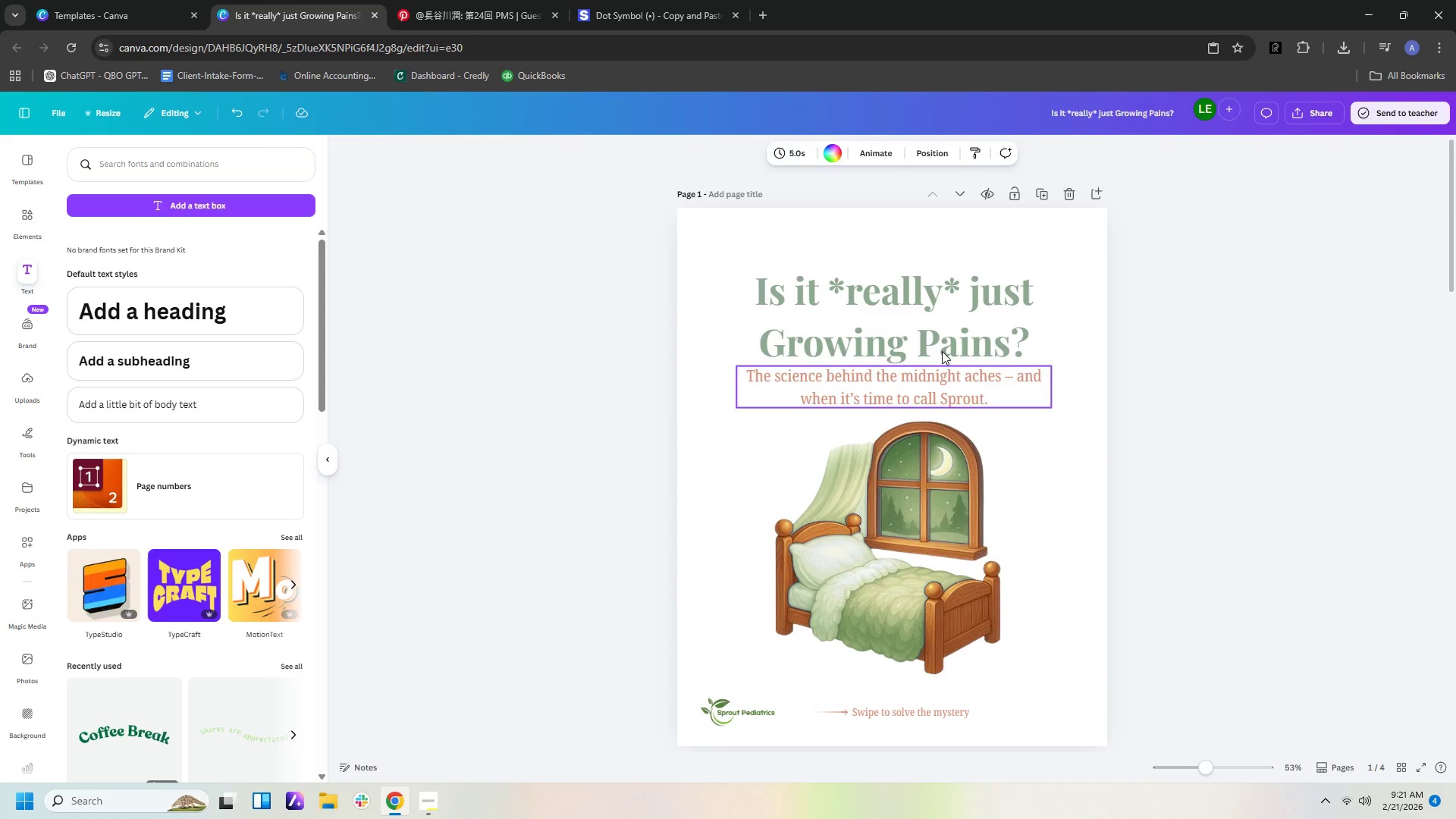 
left_click([918, 306])
 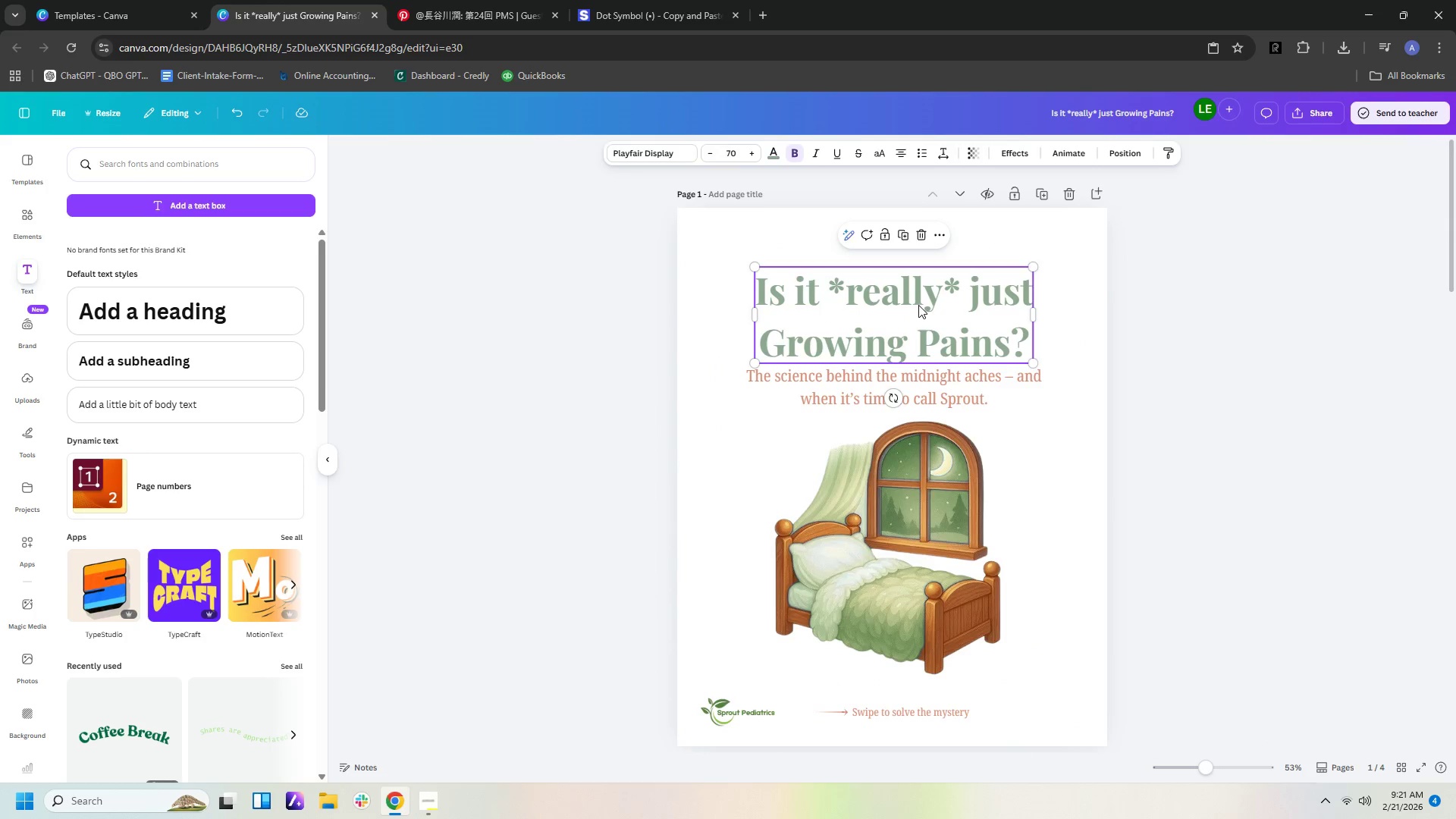 
key(Control+C)
 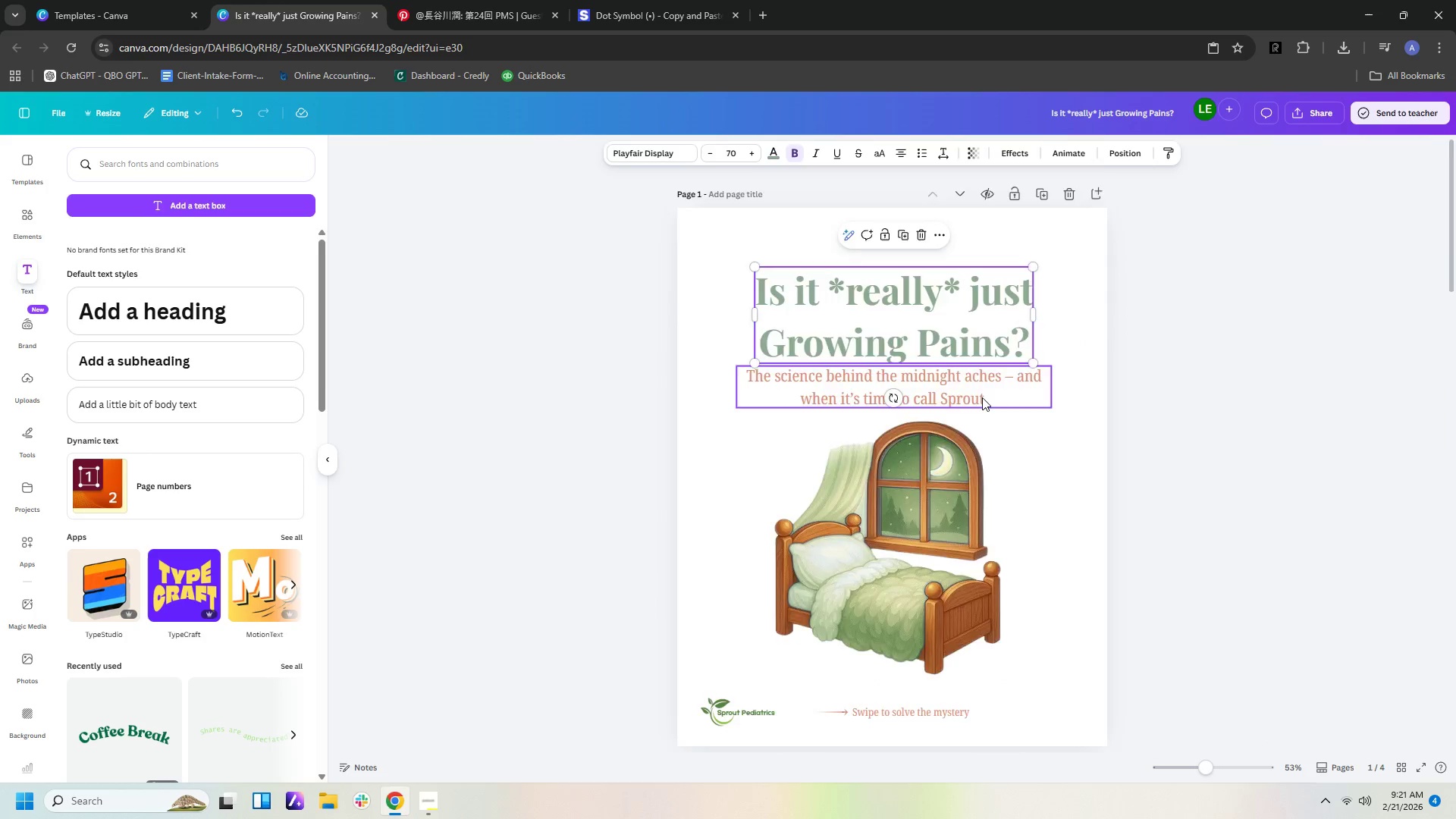 
scroll: coordinate [988, 416], scroll_direction: down, amount: 5.0
 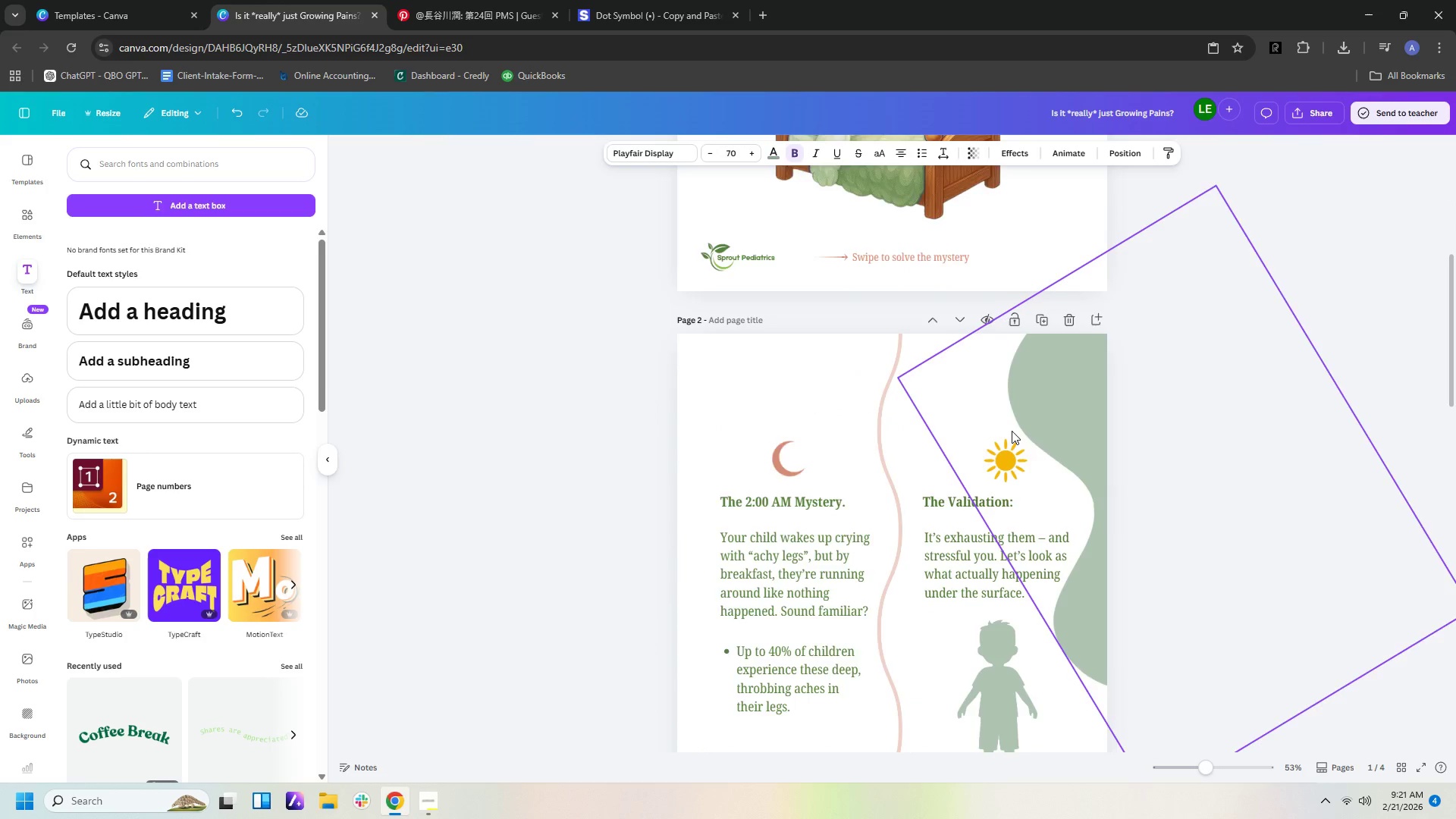 
left_click([937, 473])
 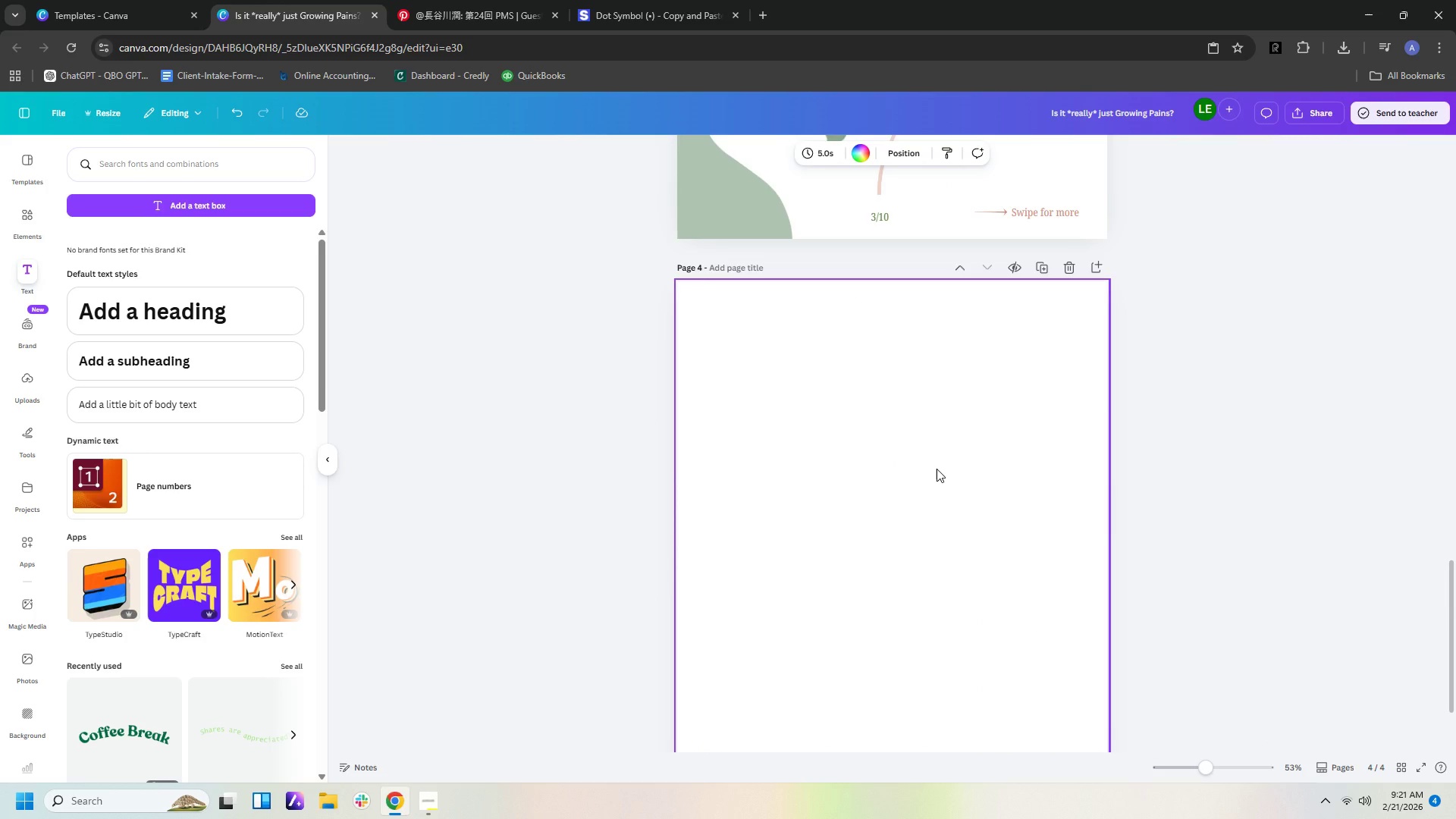 
scroll: coordinate [1013, 429], scroll_direction: down, amount: 16.0
 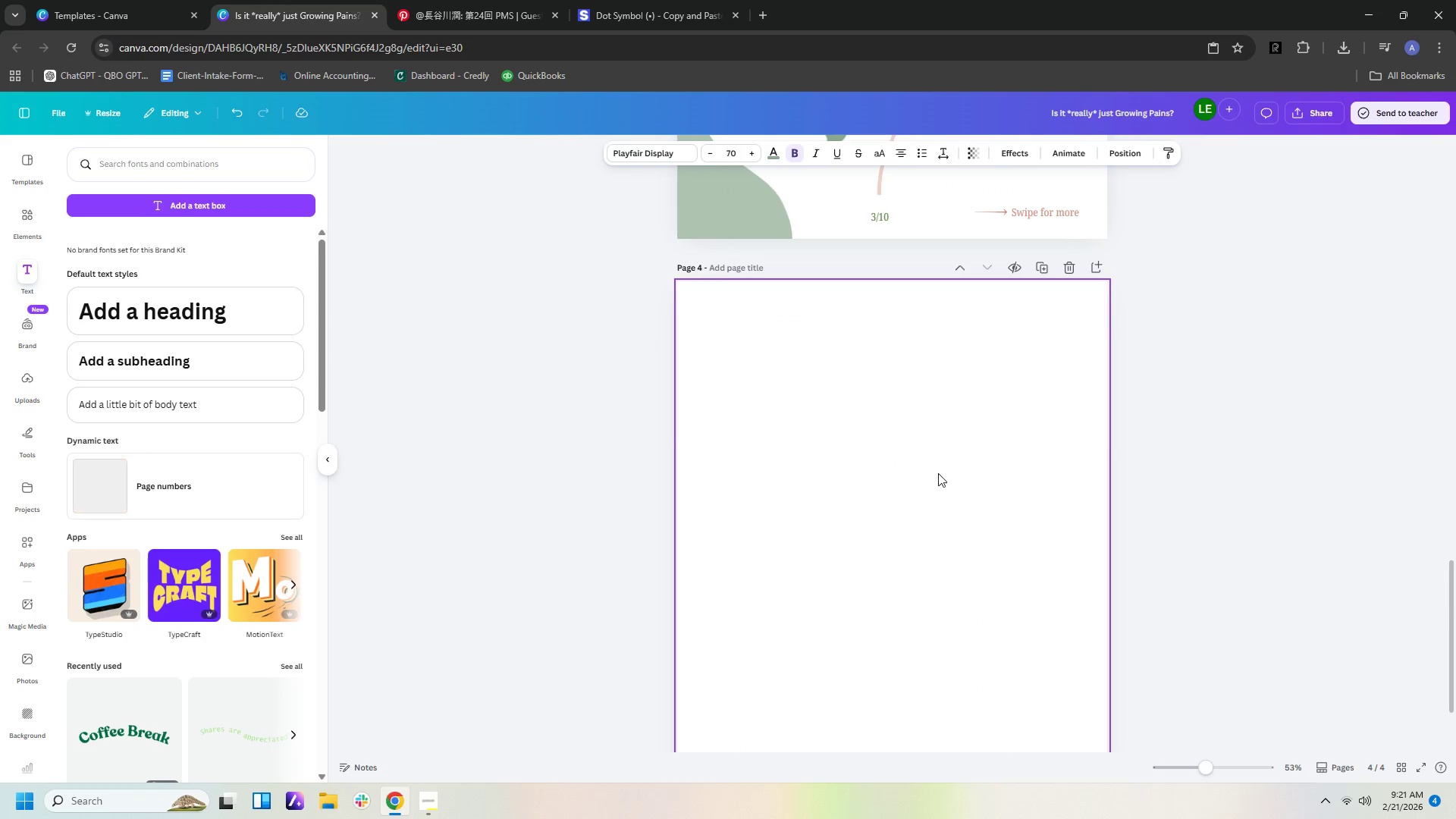 
hold_key(key=ControlLeft, duration=0.38)
 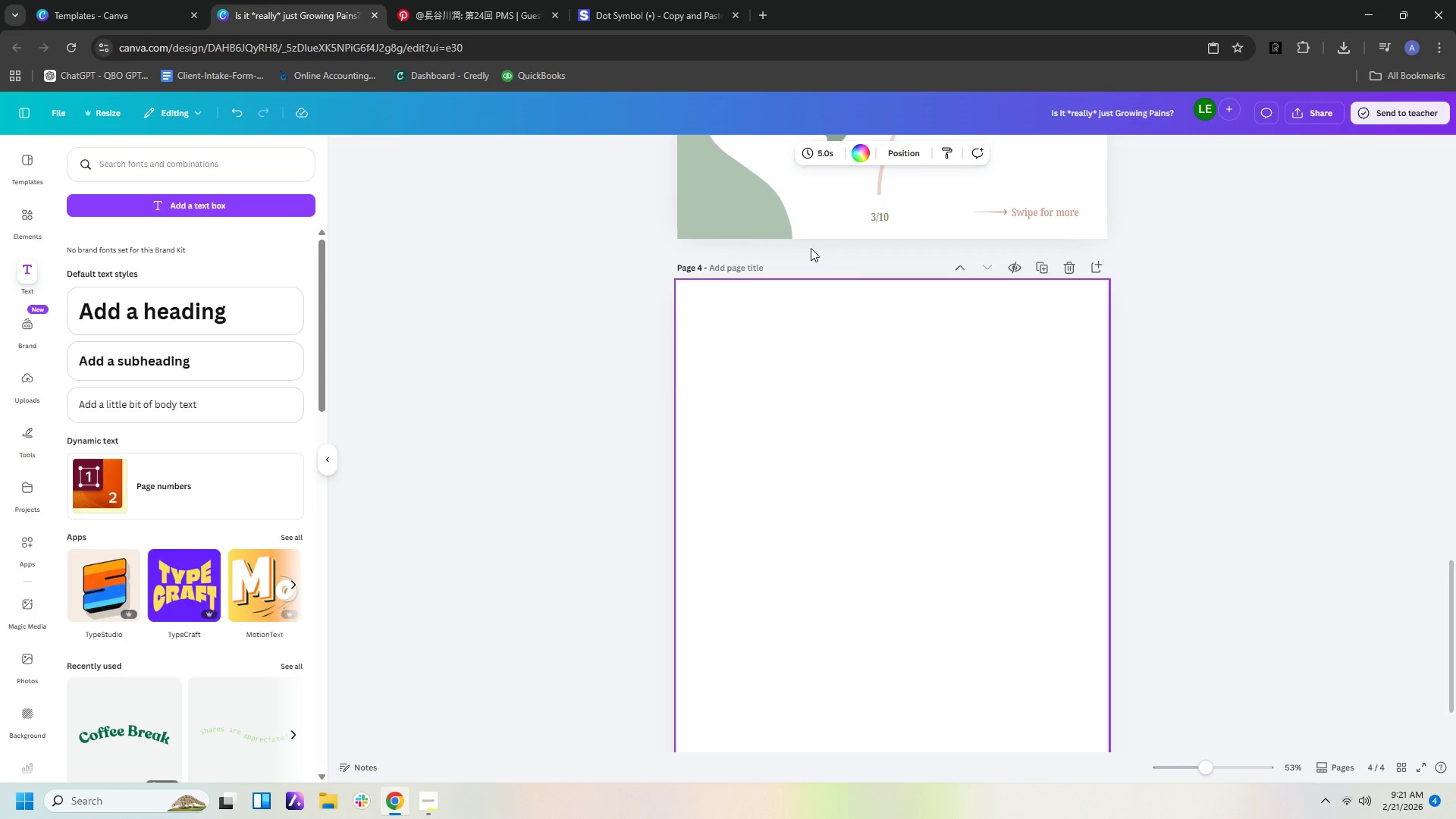 
key(Control+V)
 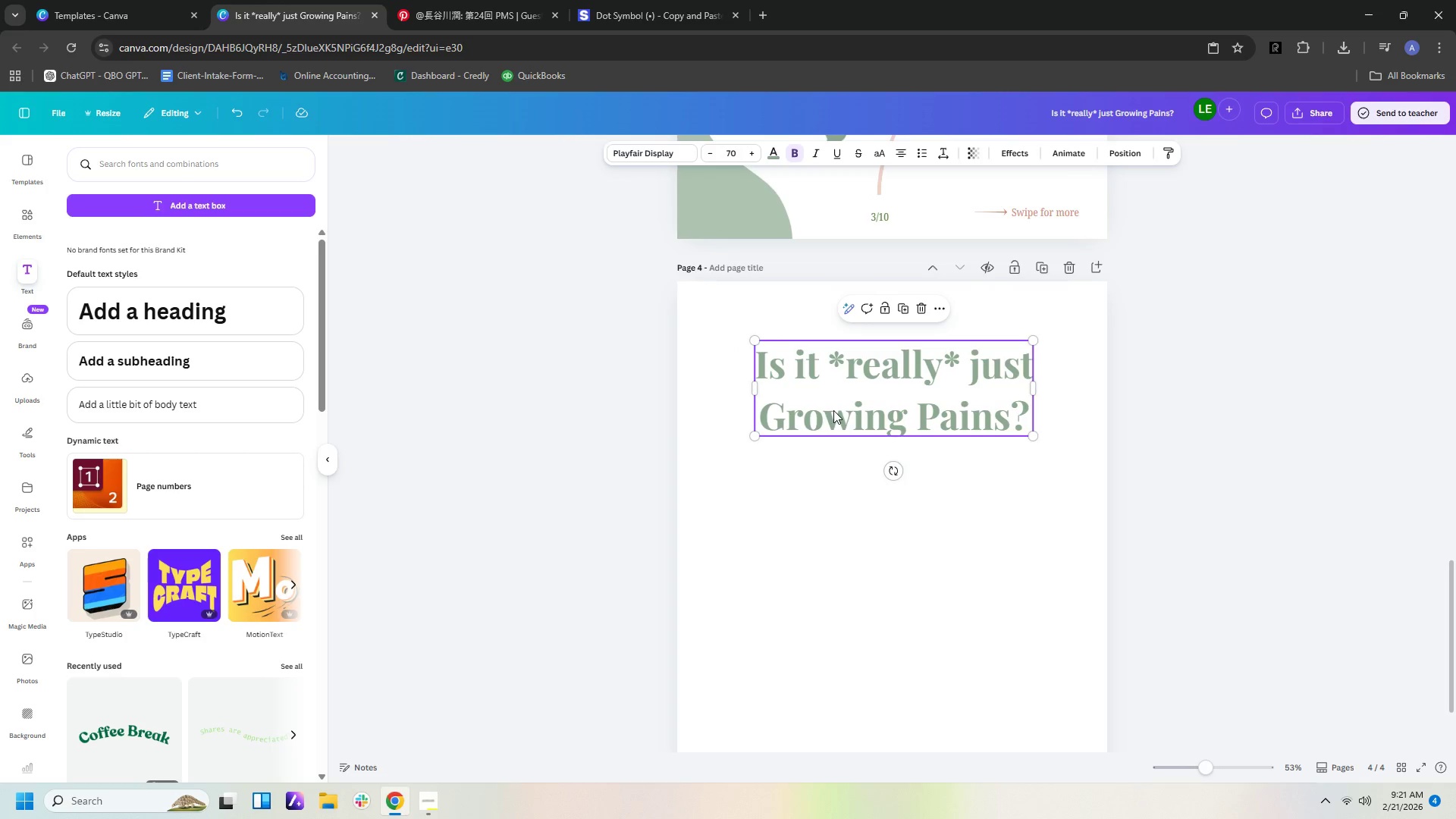 
double_click([833, 410])
 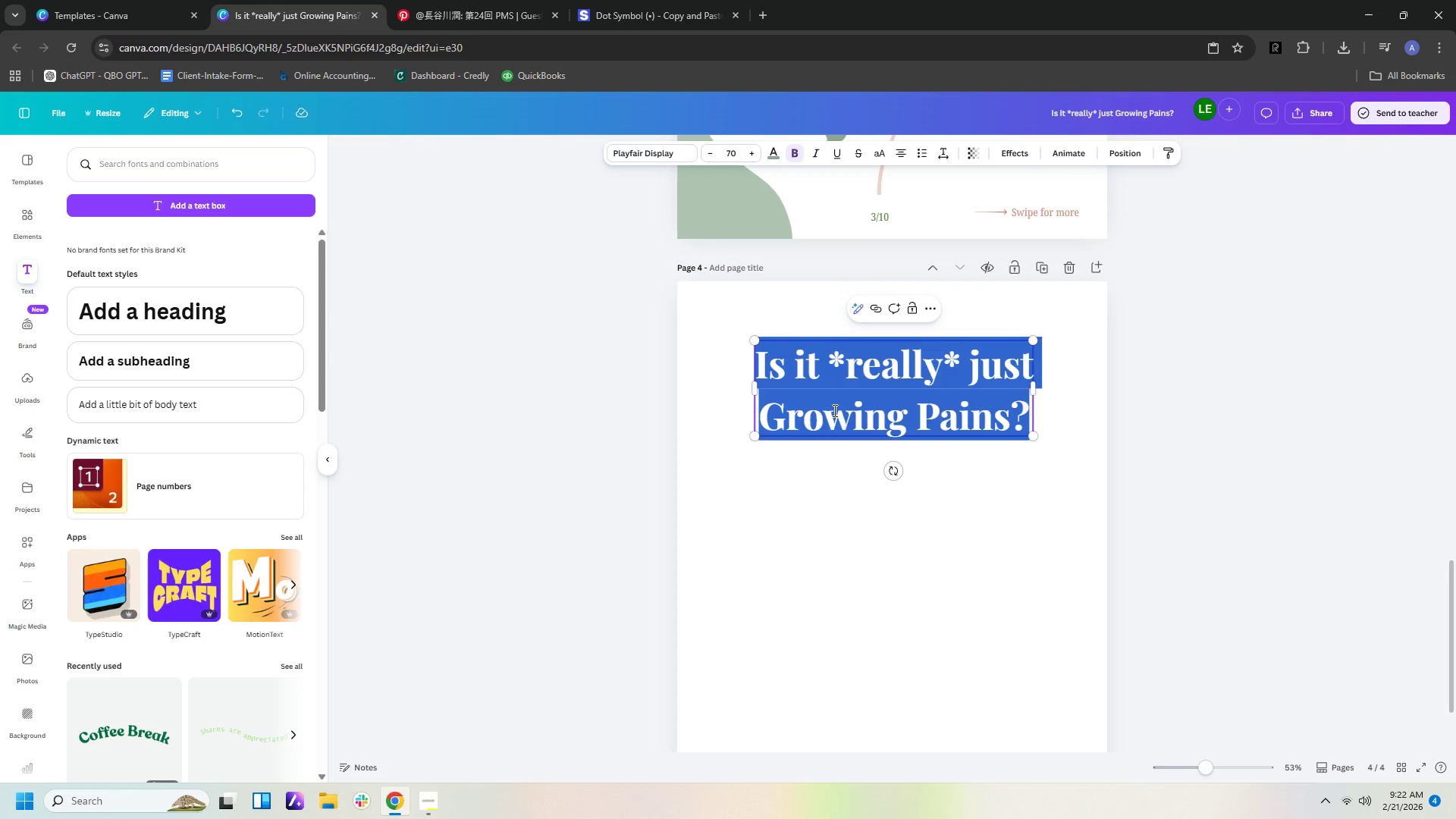 
type(Wheer)
key(Backspace)
key(Backspace)
type(re des)
key(Backspace)
key(Backspace)
type(oes it hurt?)
 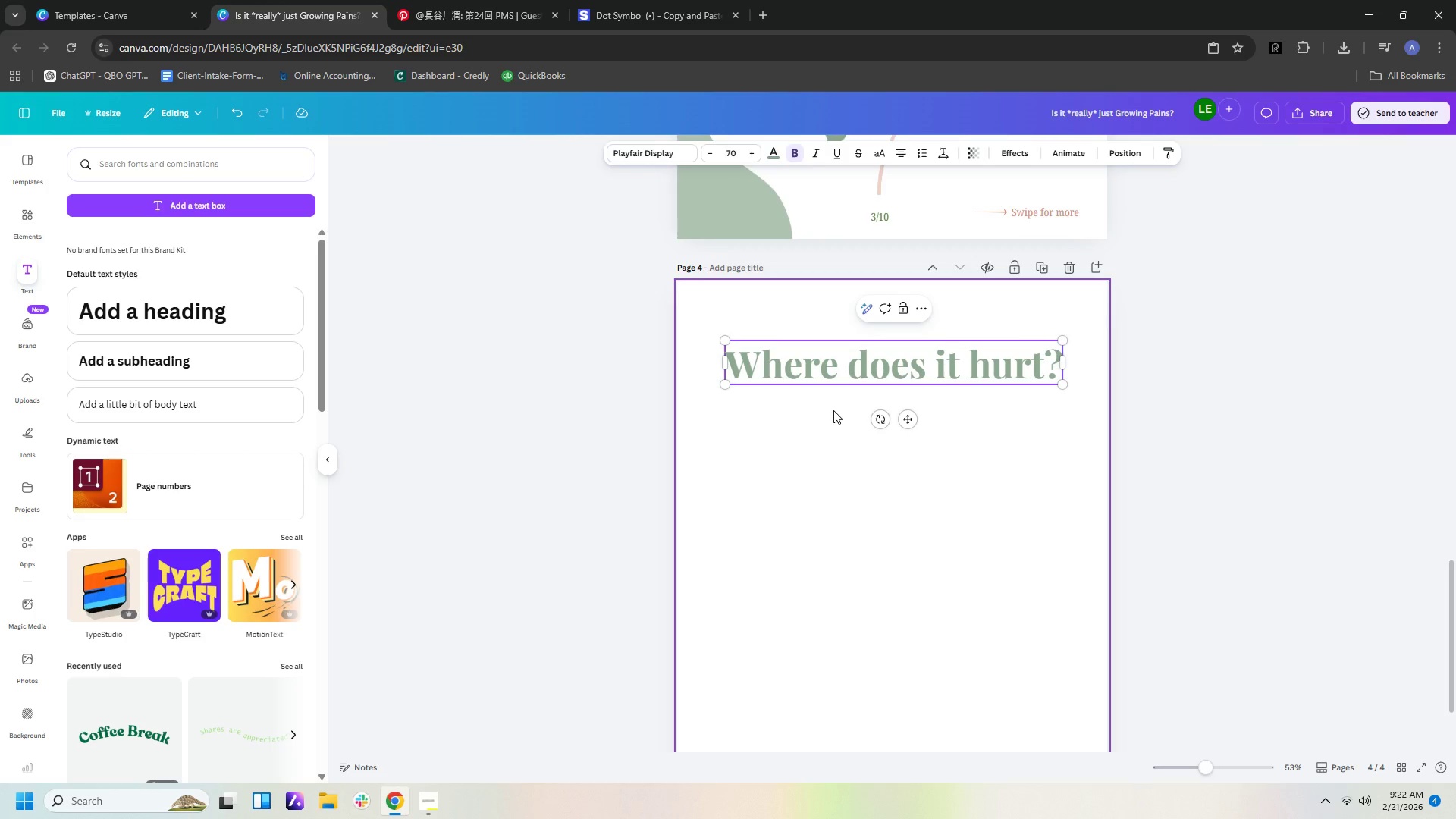 
wait(68.64)
 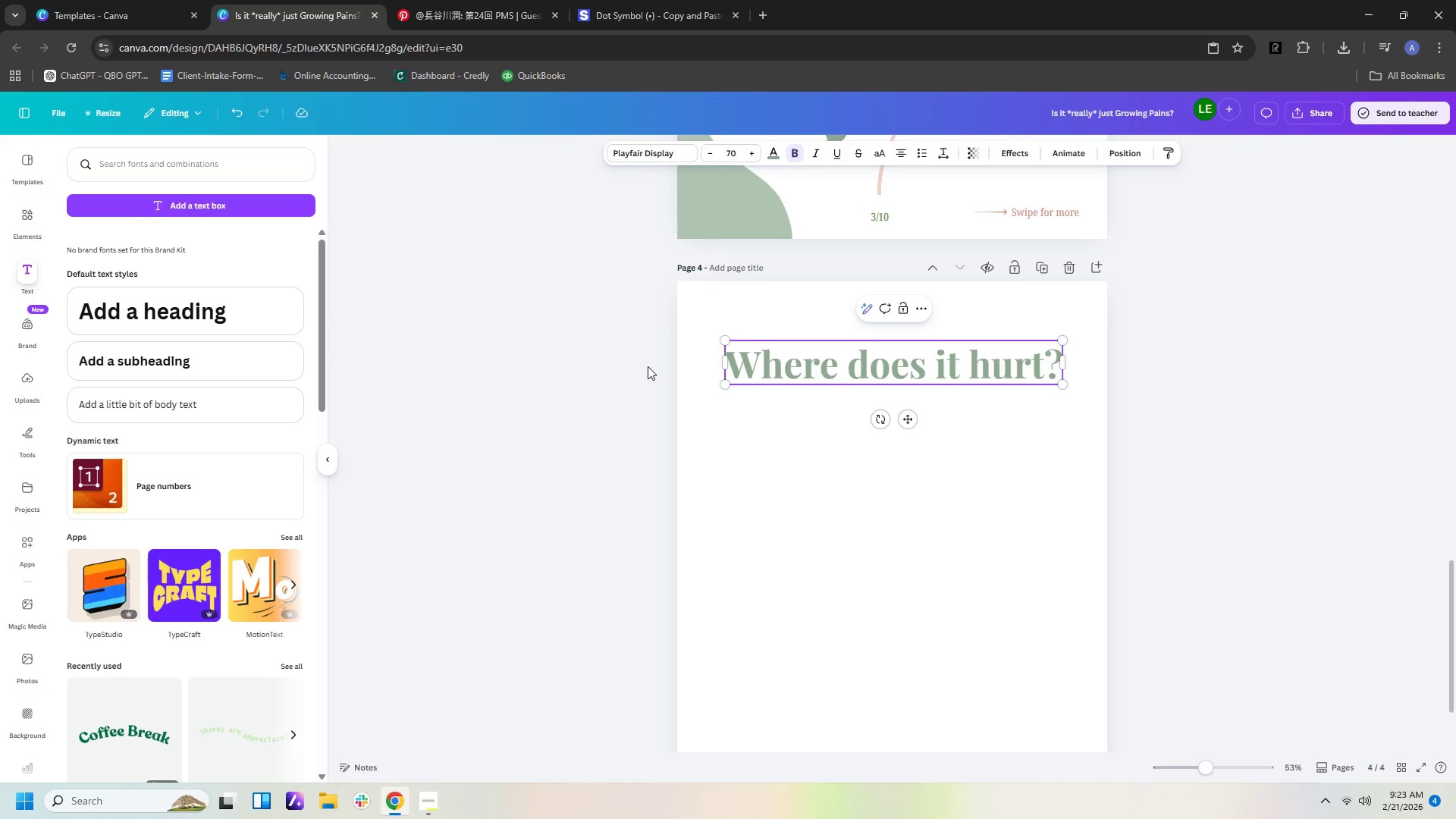 
scroll: coordinate [644, 373], scroll_direction: up, amount: 6.0
 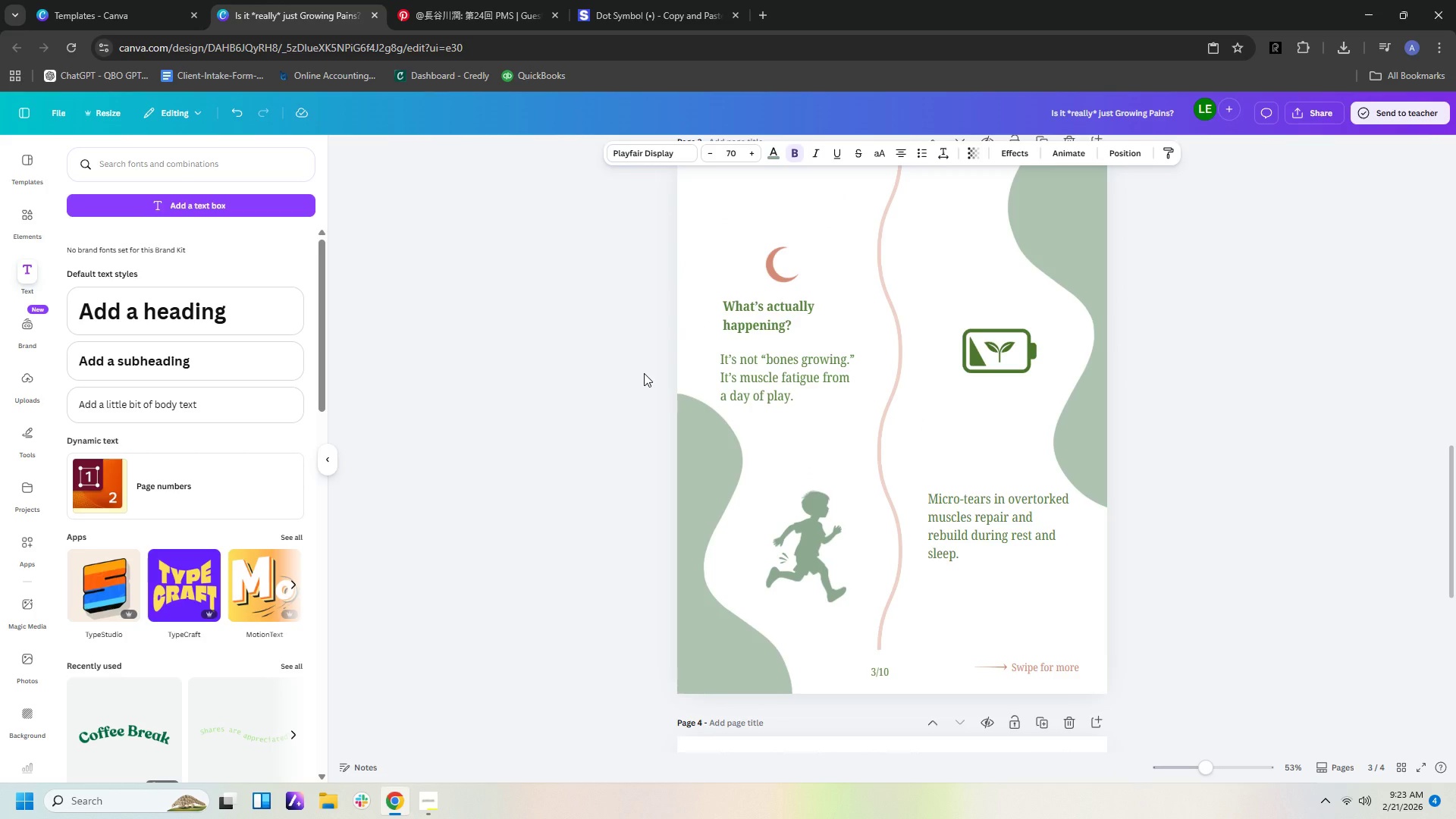 
scroll: coordinate [644, 373], scroll_direction: down, amount: 8.0
 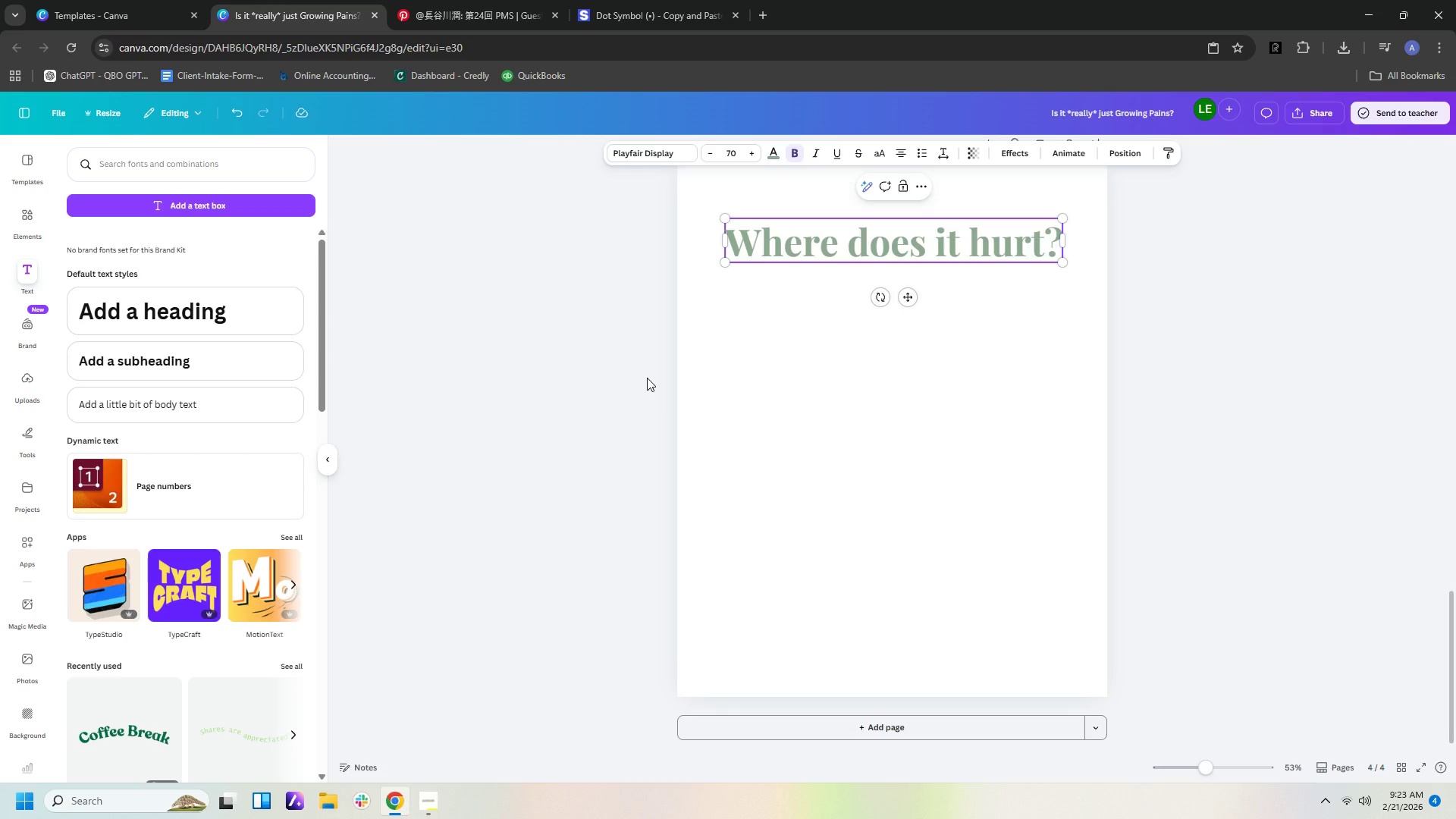 
wait(12.03)
 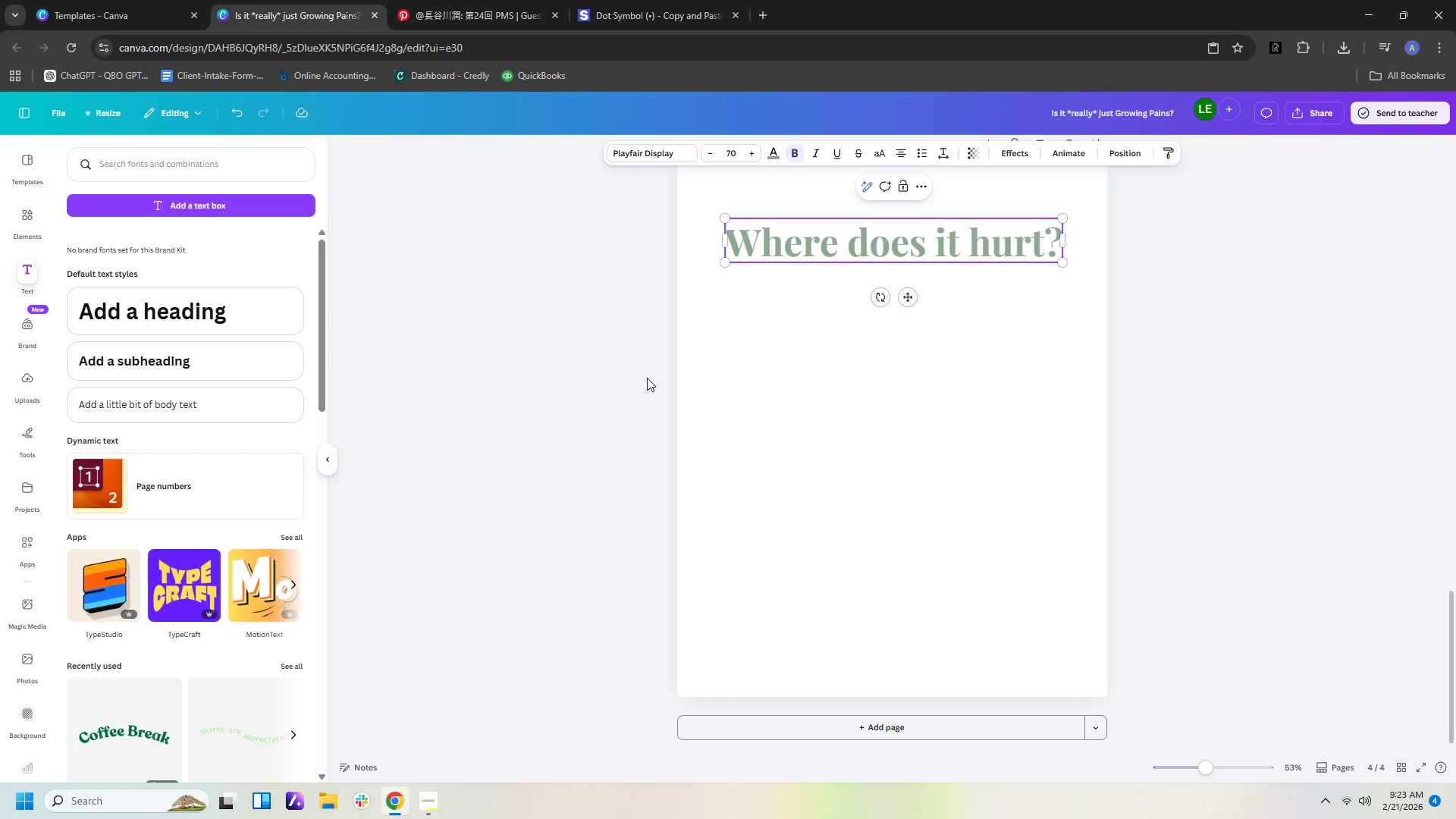 
left_click([22, 222])
 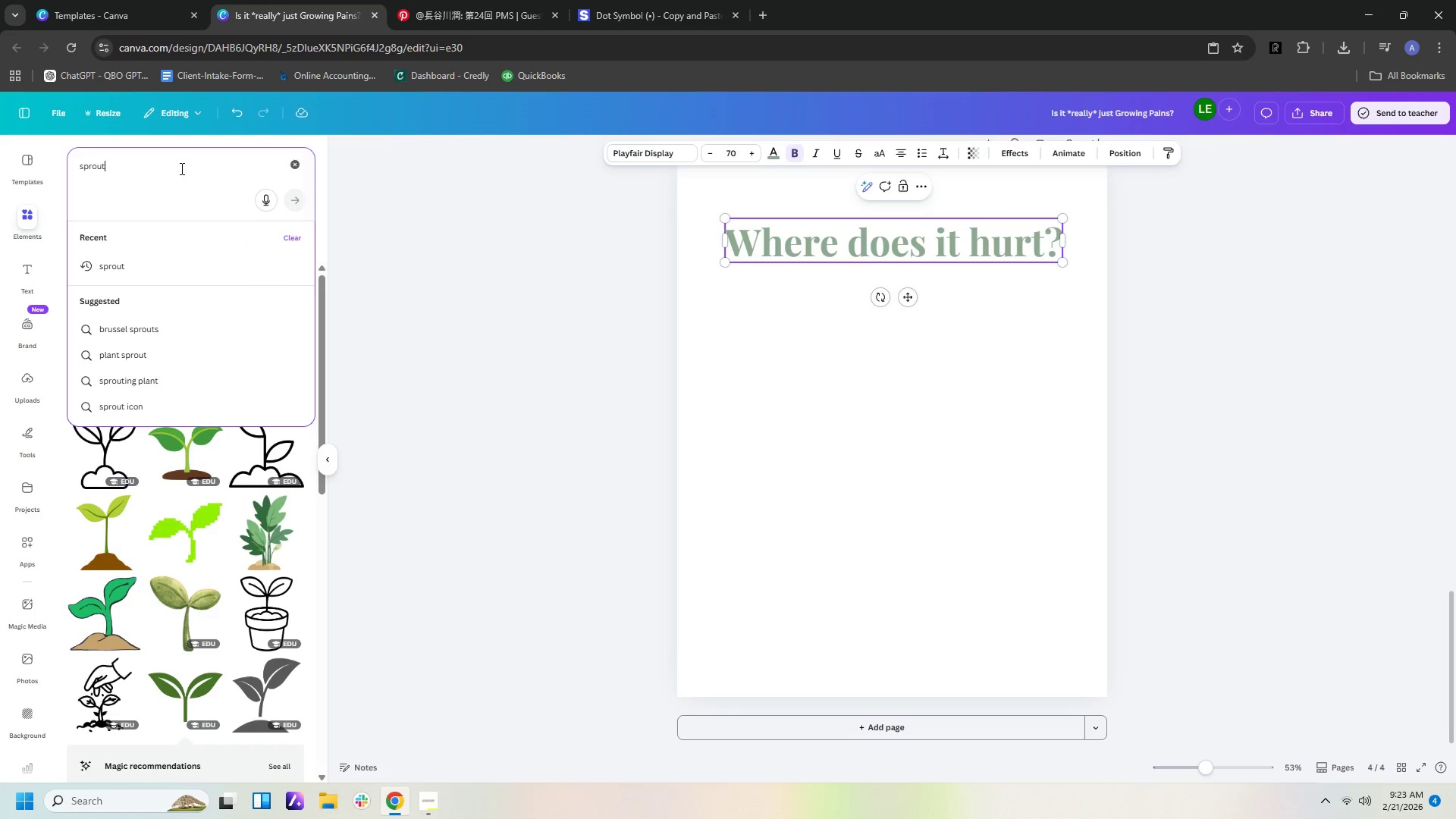 
left_click_drag(start_coordinate=[181, 168], to_coordinate=[0, 167])
 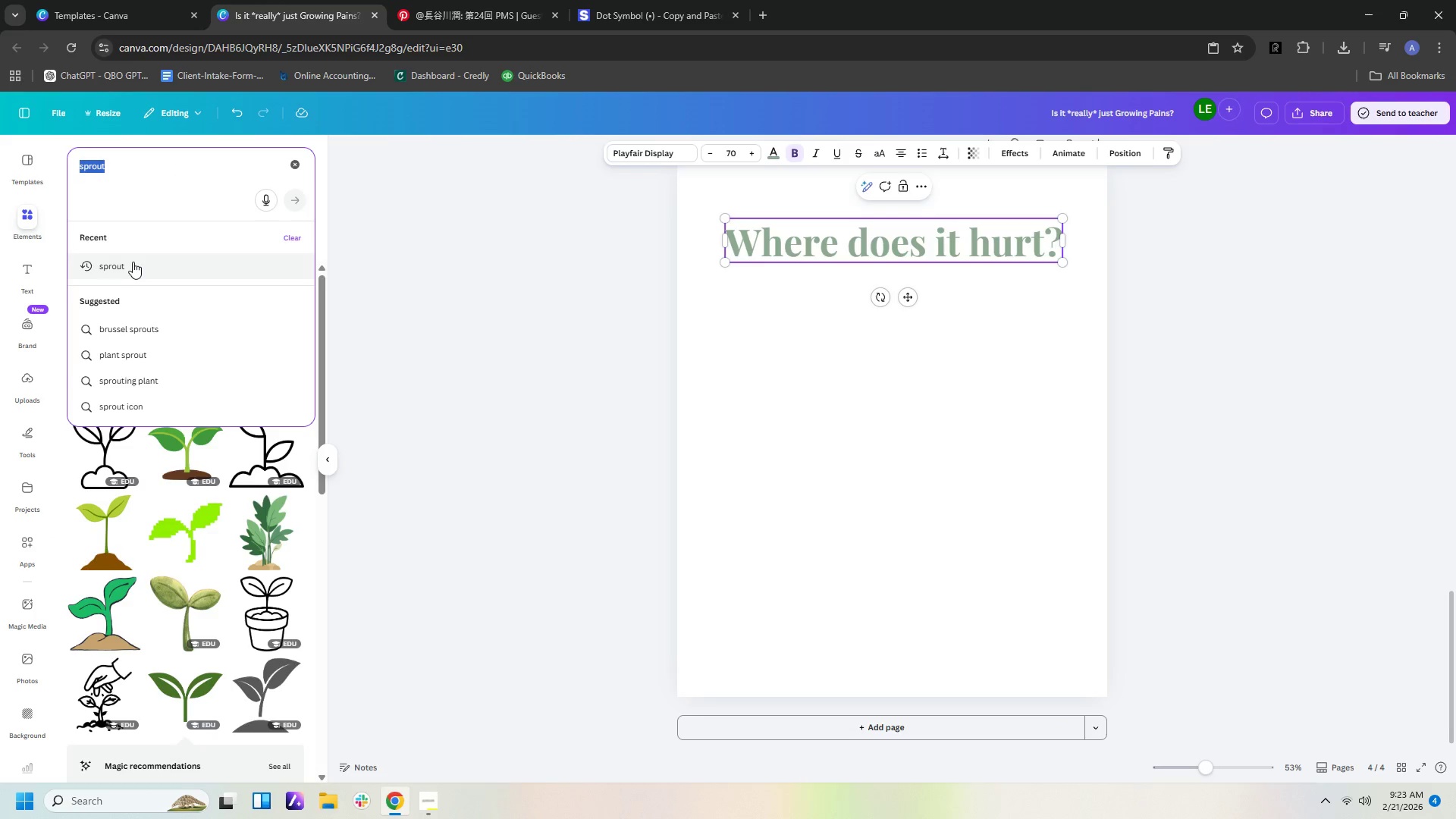 
type(leg diagr)
 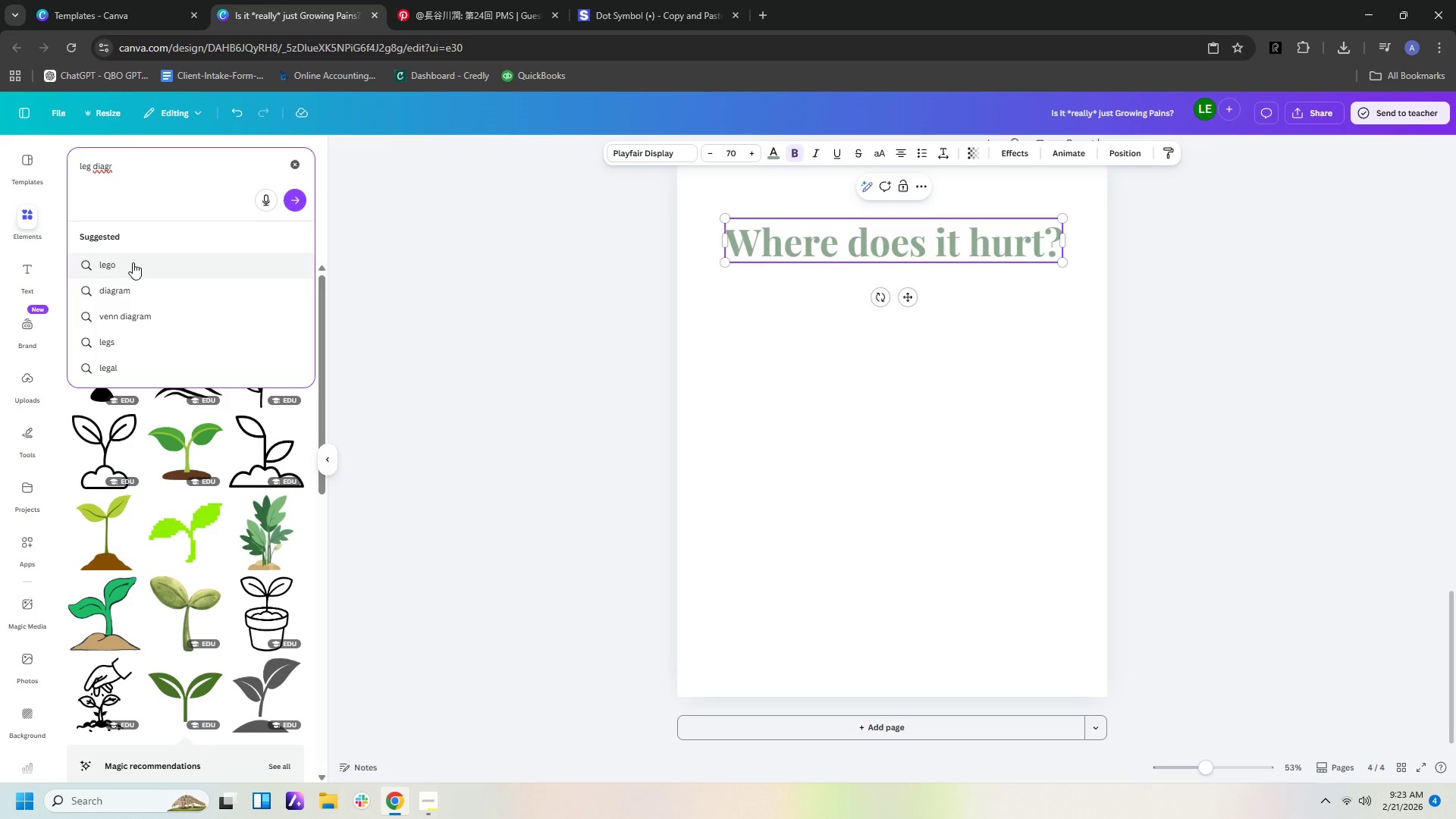 
wait(11.17)
 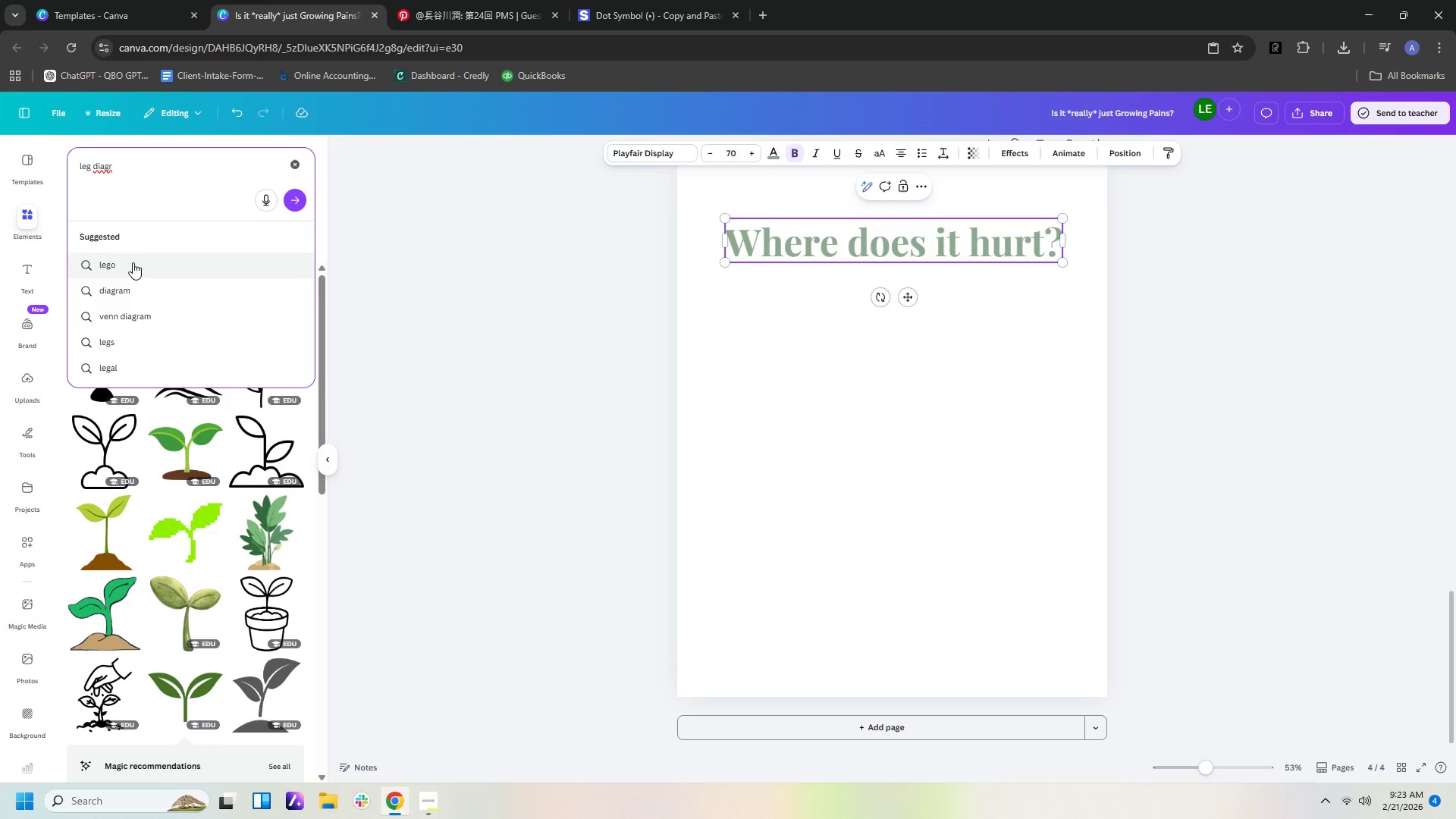 
type(am)
 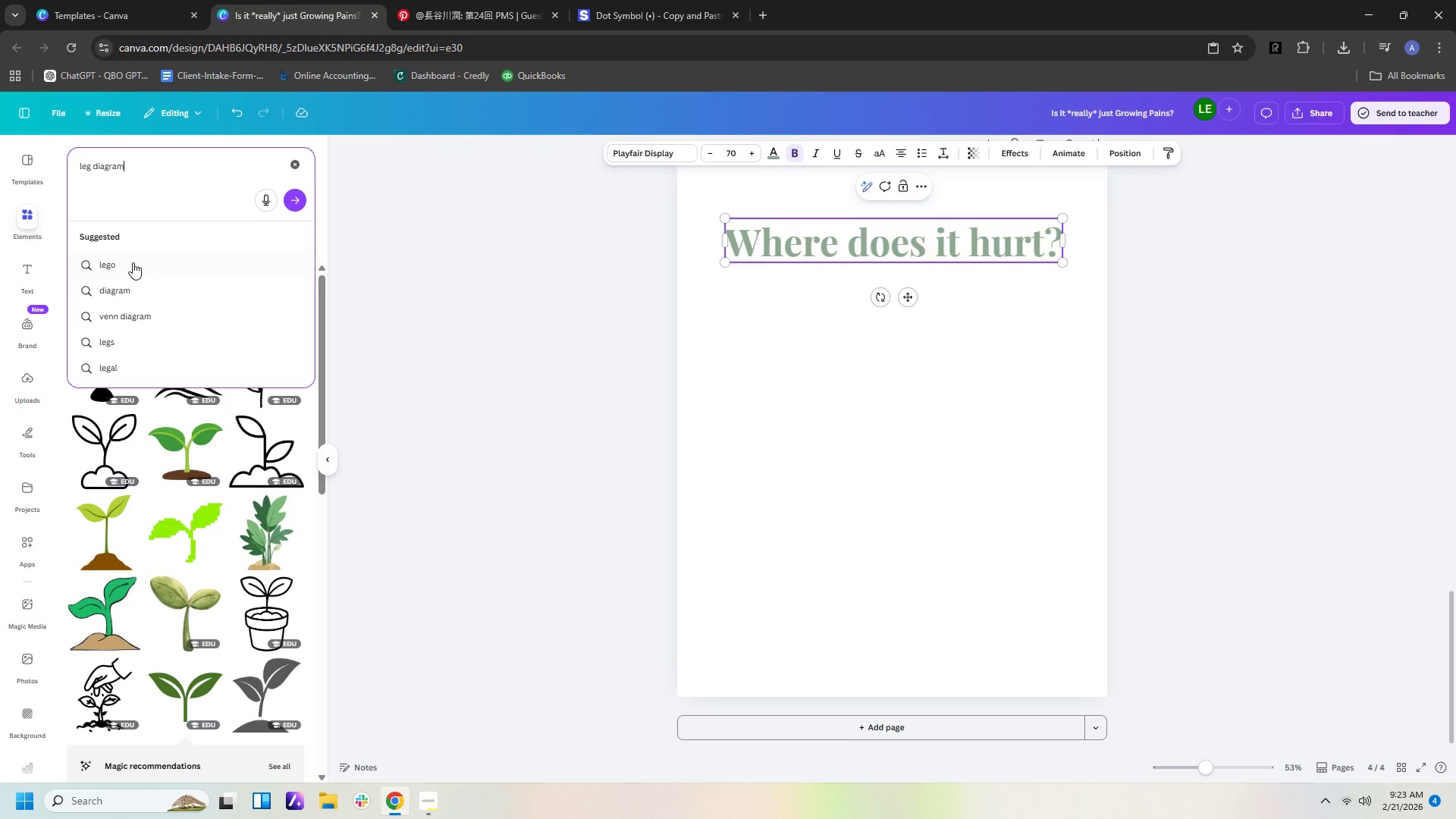 
key(Enter)
 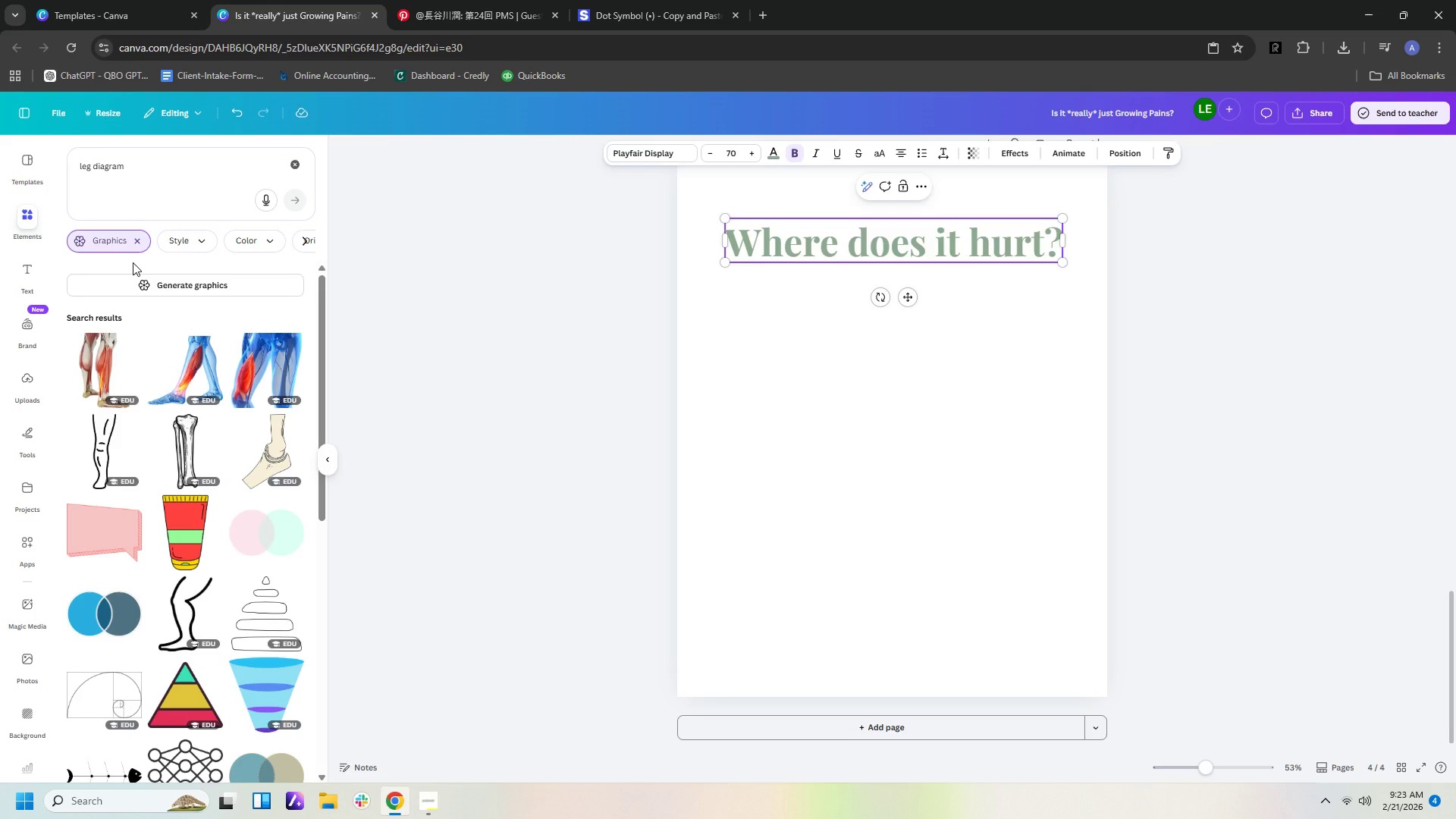 
wait(9.17)
 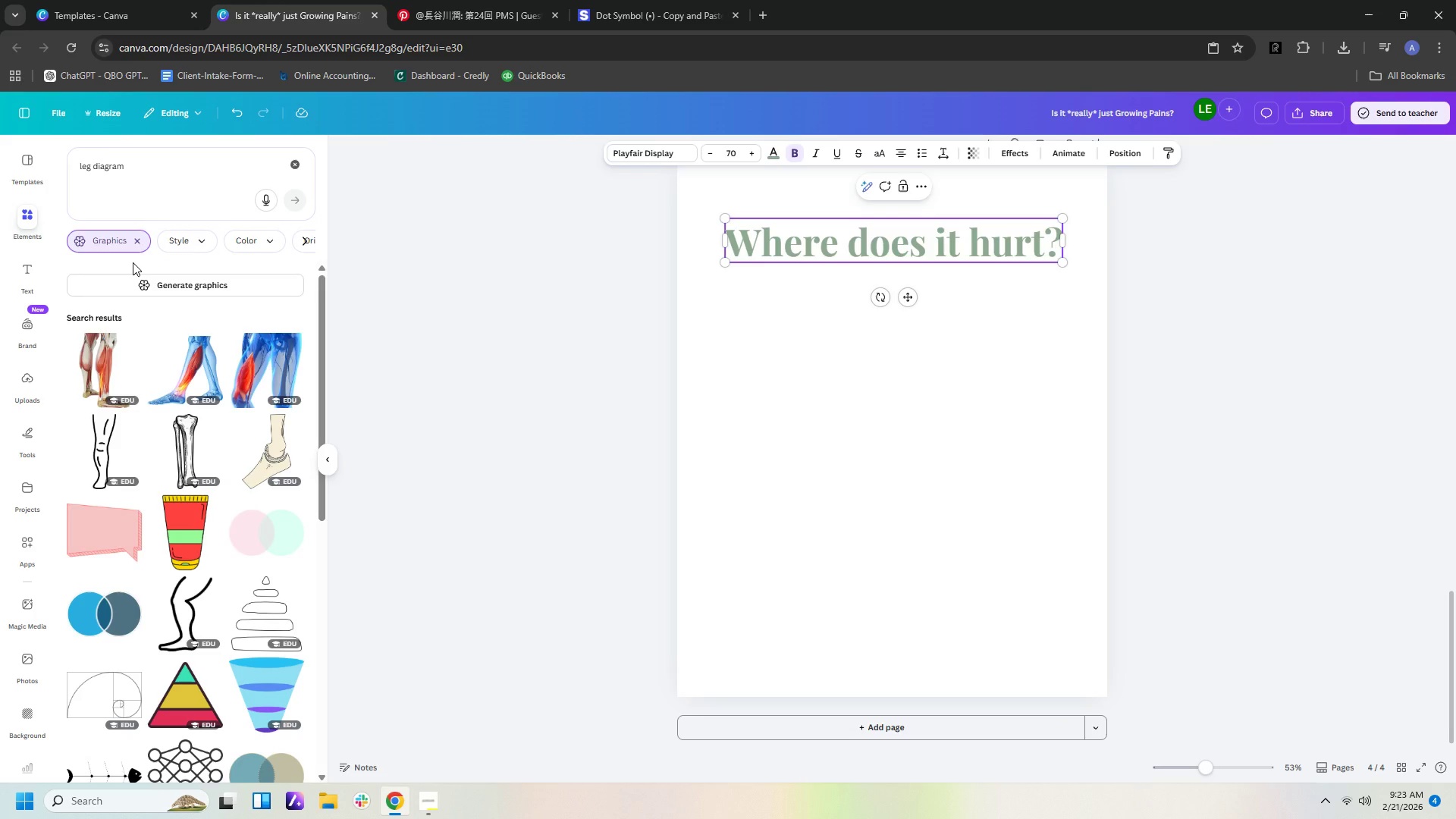 
type( with )
key(Backspace)
key(Backspace)
key(Backspace)
type(?)
 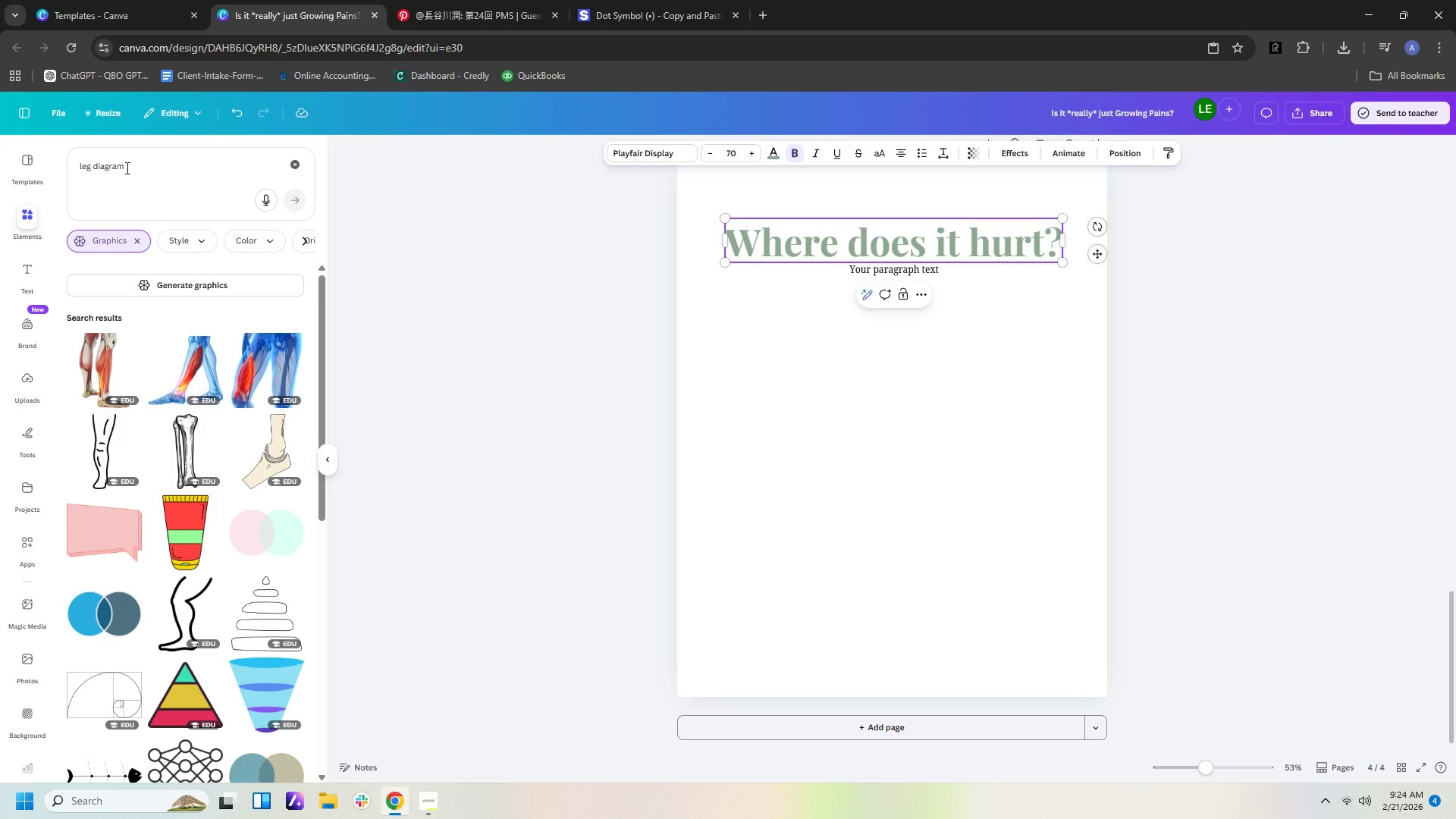 
left_click([126, 168])
 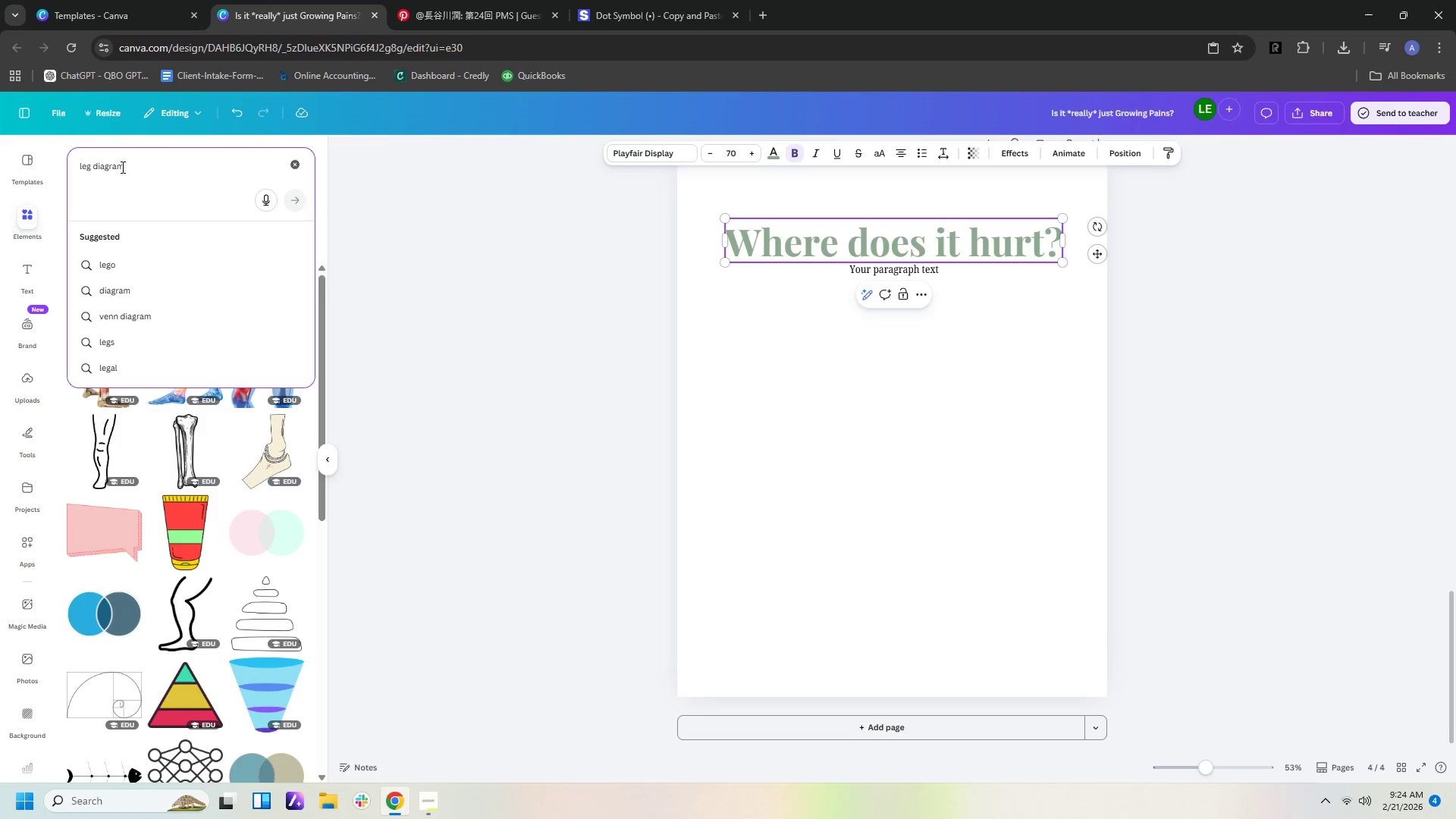 
type( with sof he)
key(Backspace)
key(Backspace)
key(Backspace)
type(t heat grow)
 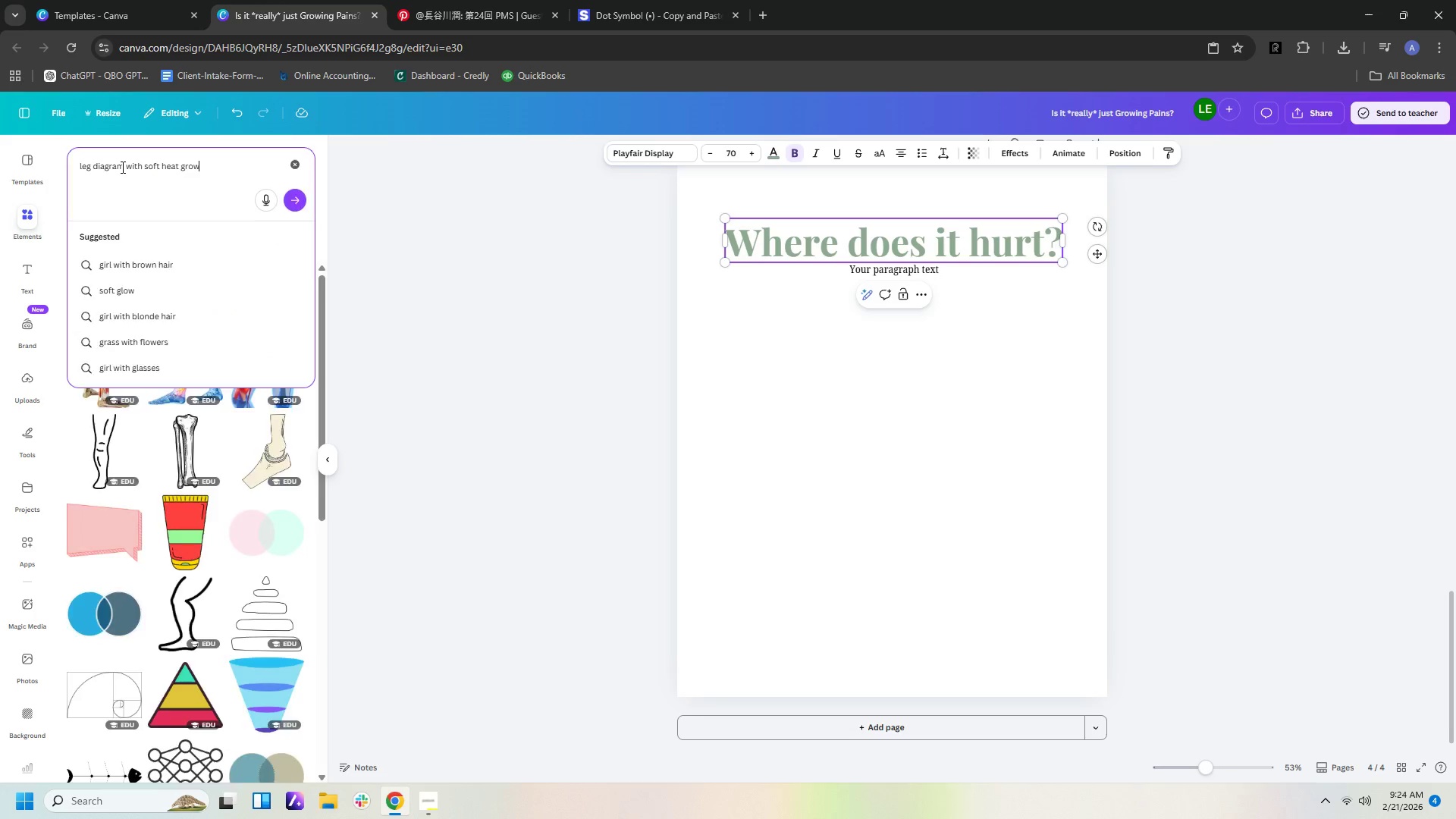 
key(Enter)
 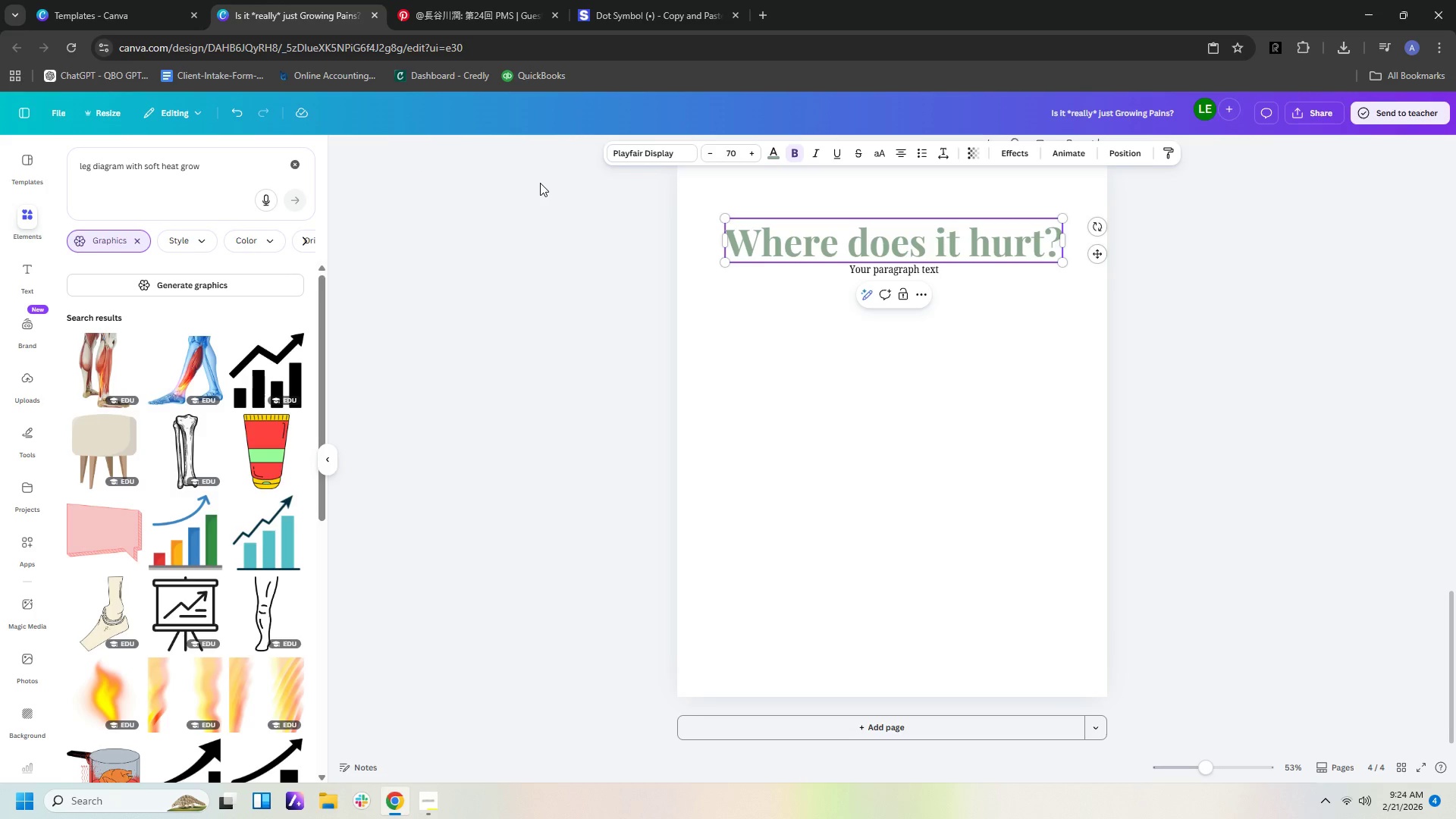 
wait(7.17)
 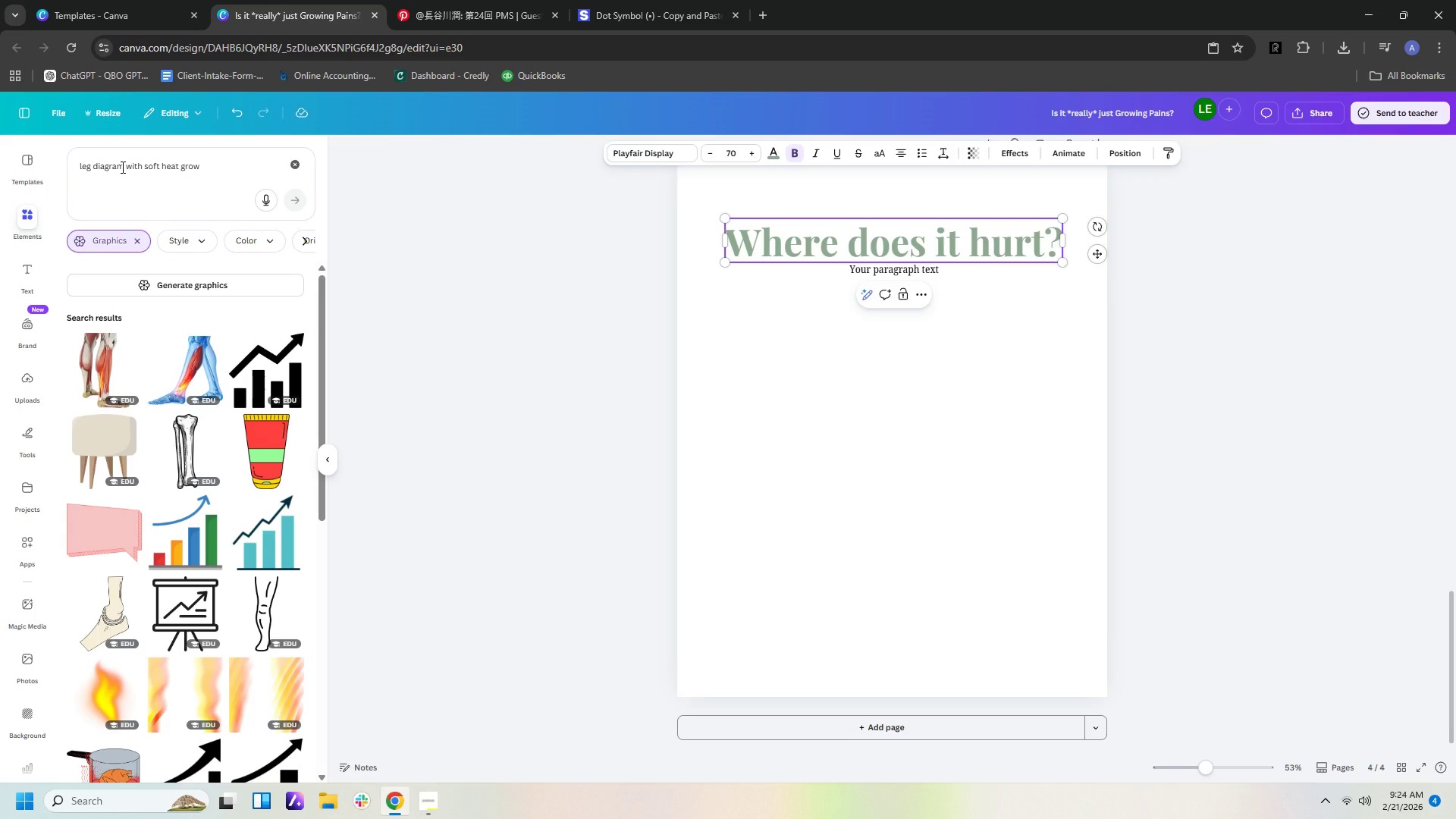 
left_click([224, 165])
 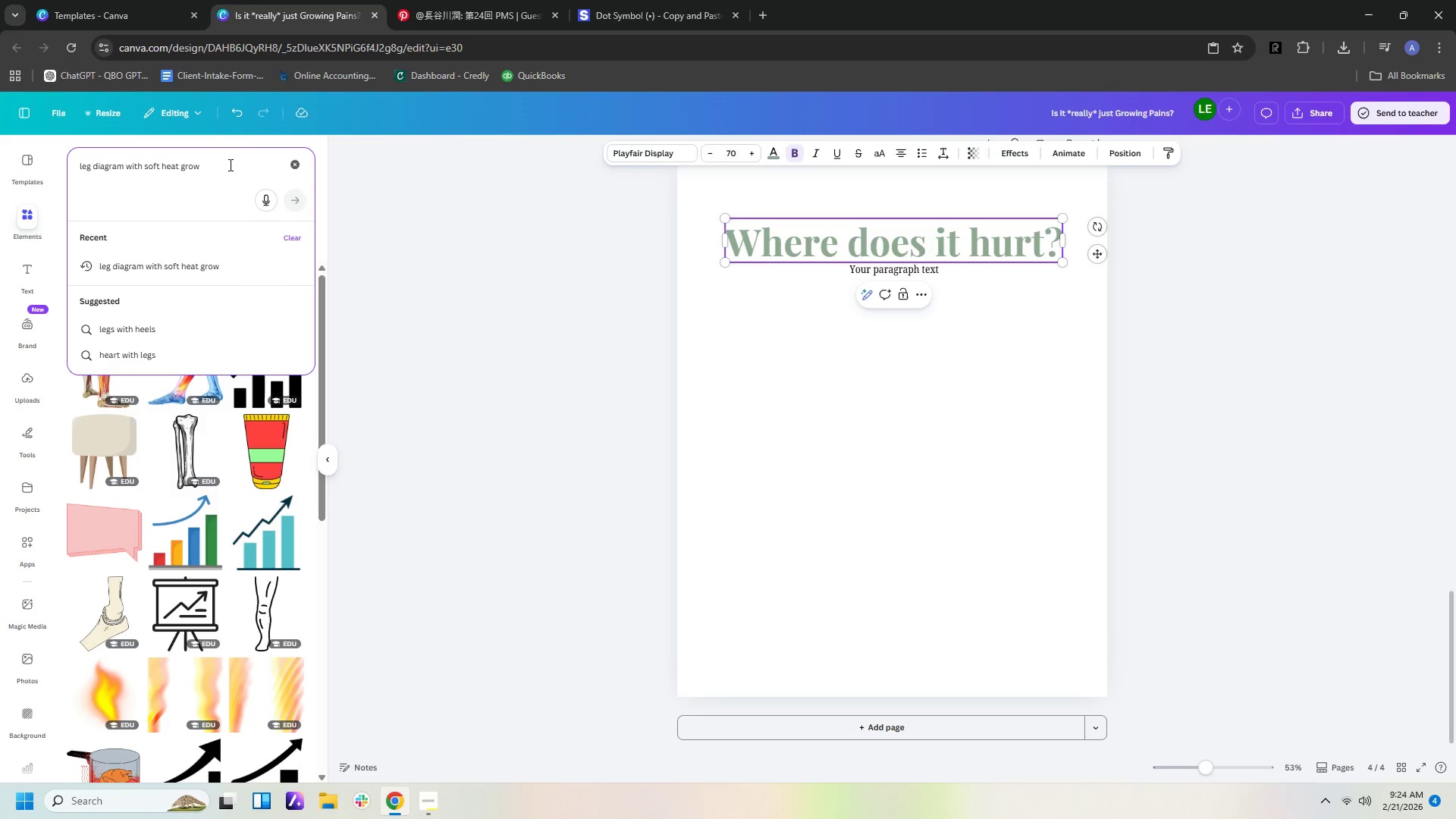 
key(Backspace)
key(Backspace)
key(Backspace)
type(low)
 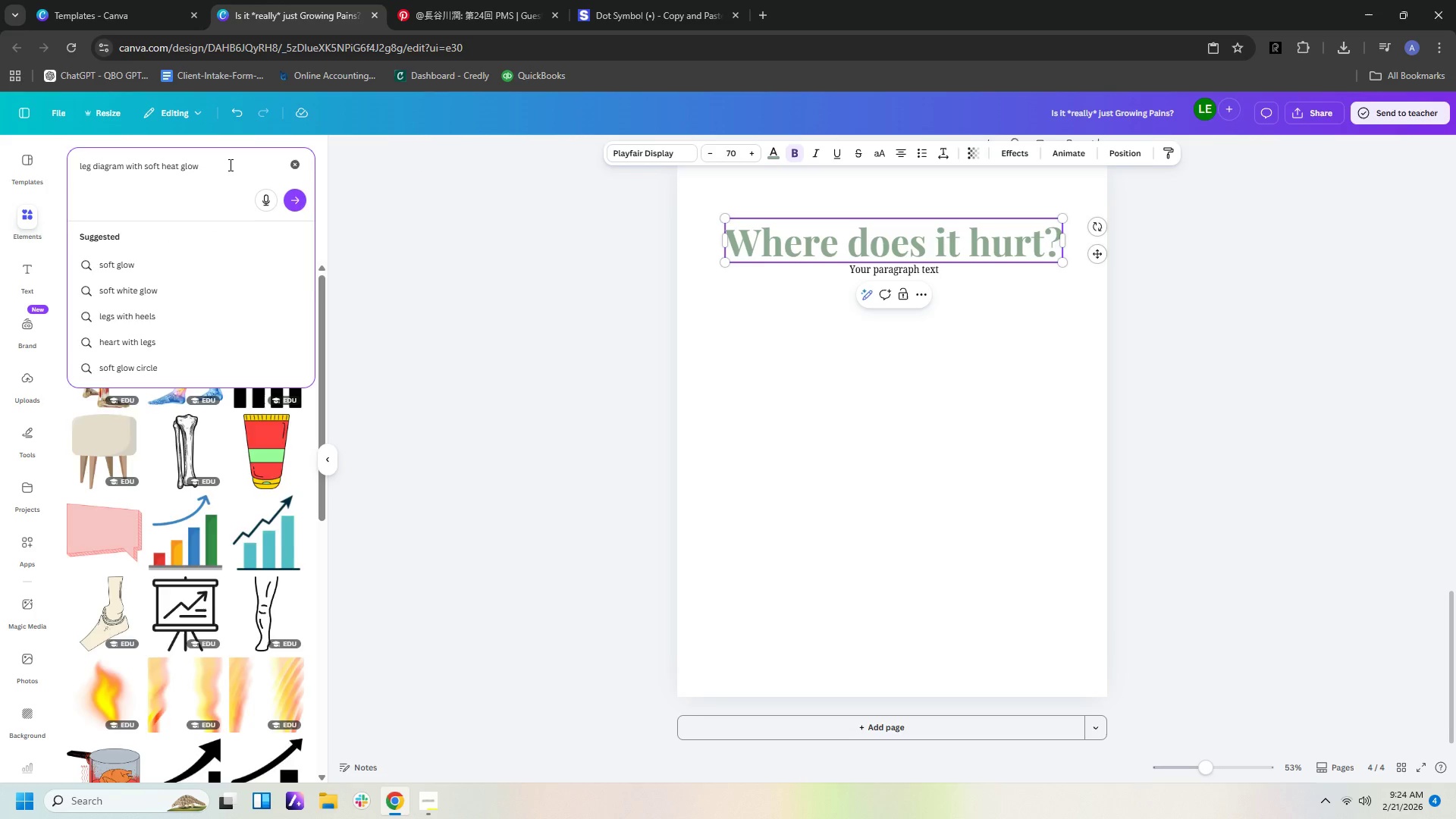 
key(Enter)
 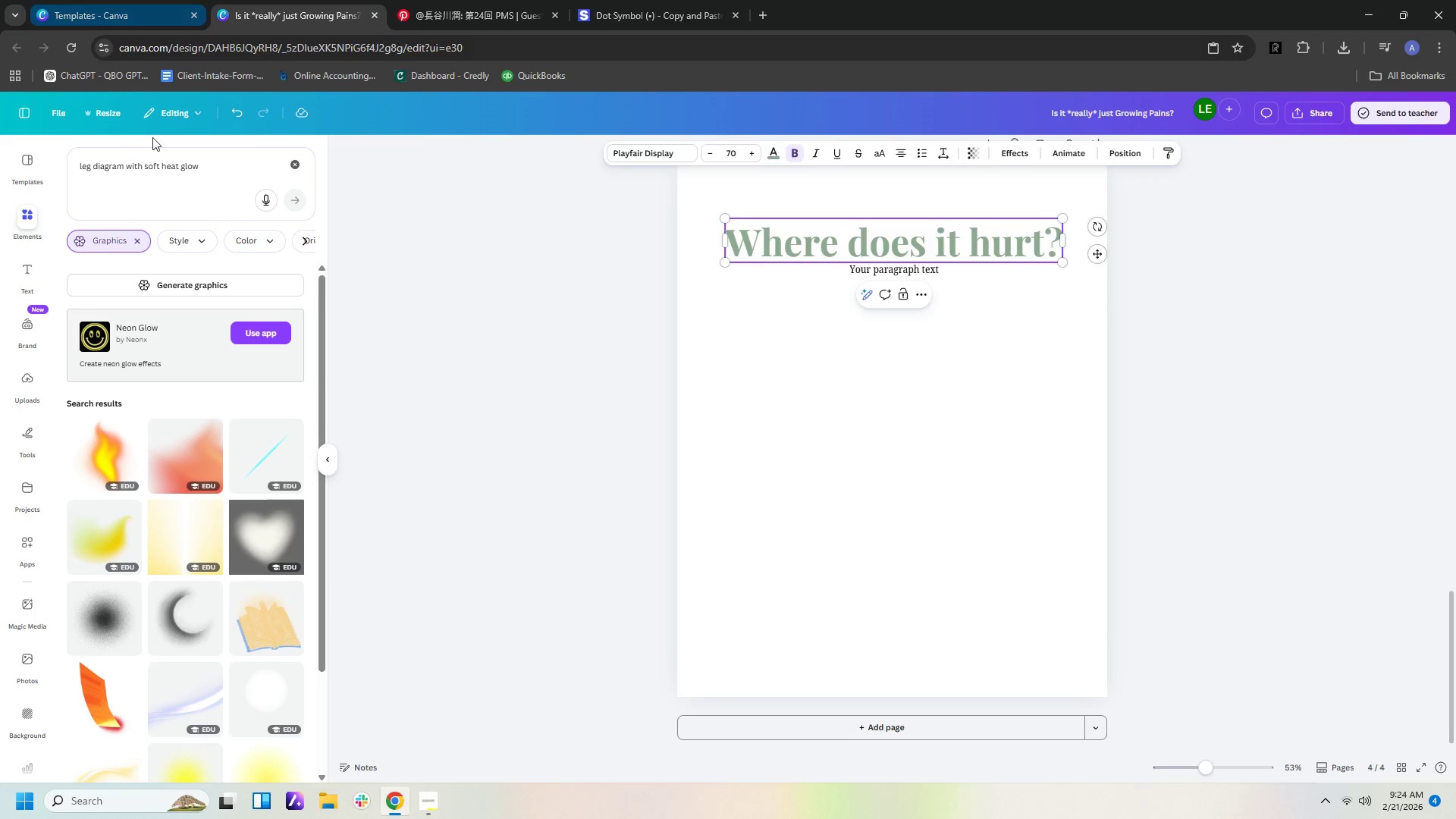 
left_click([209, 162])
 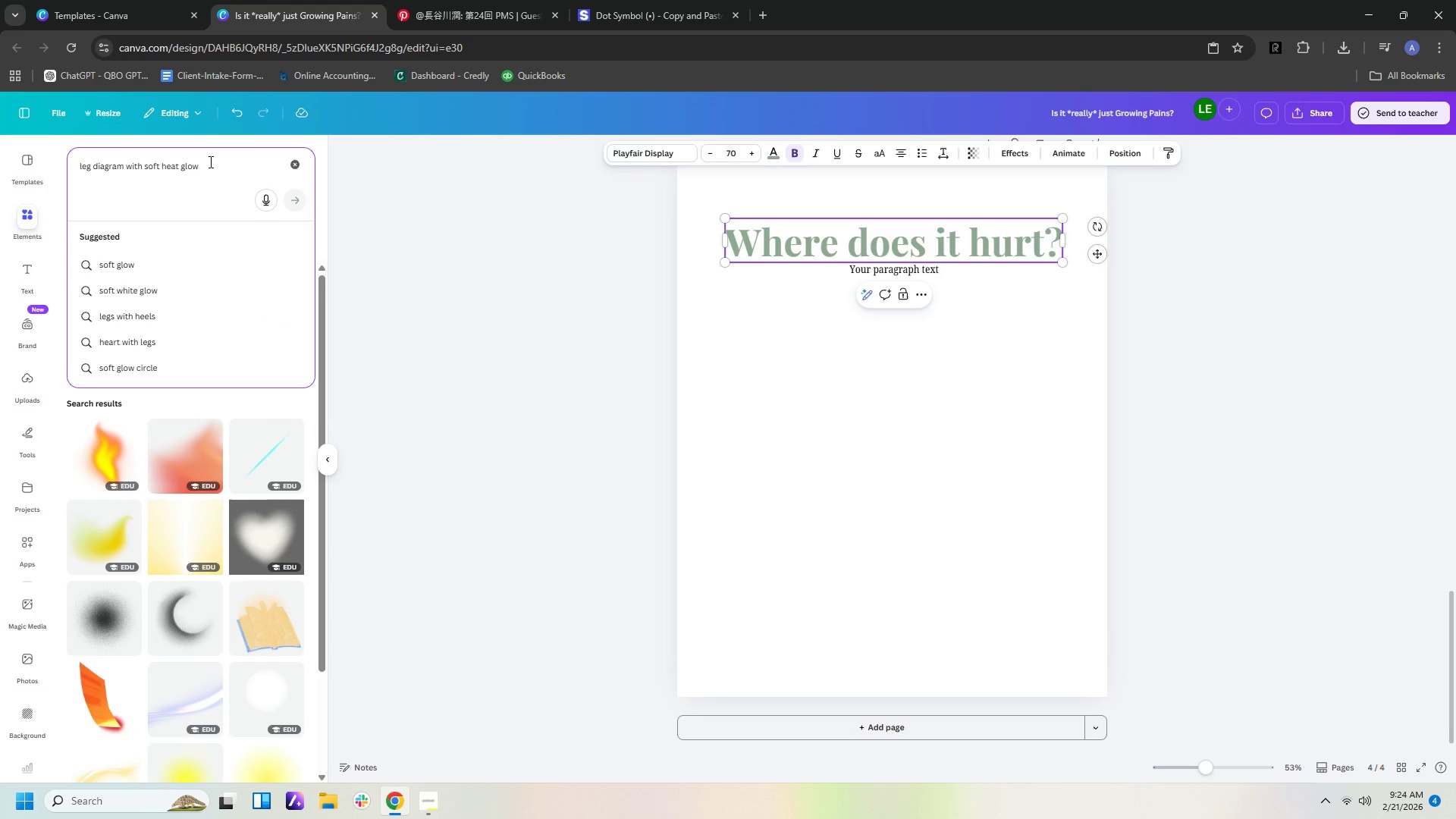 
key(Backspace)
 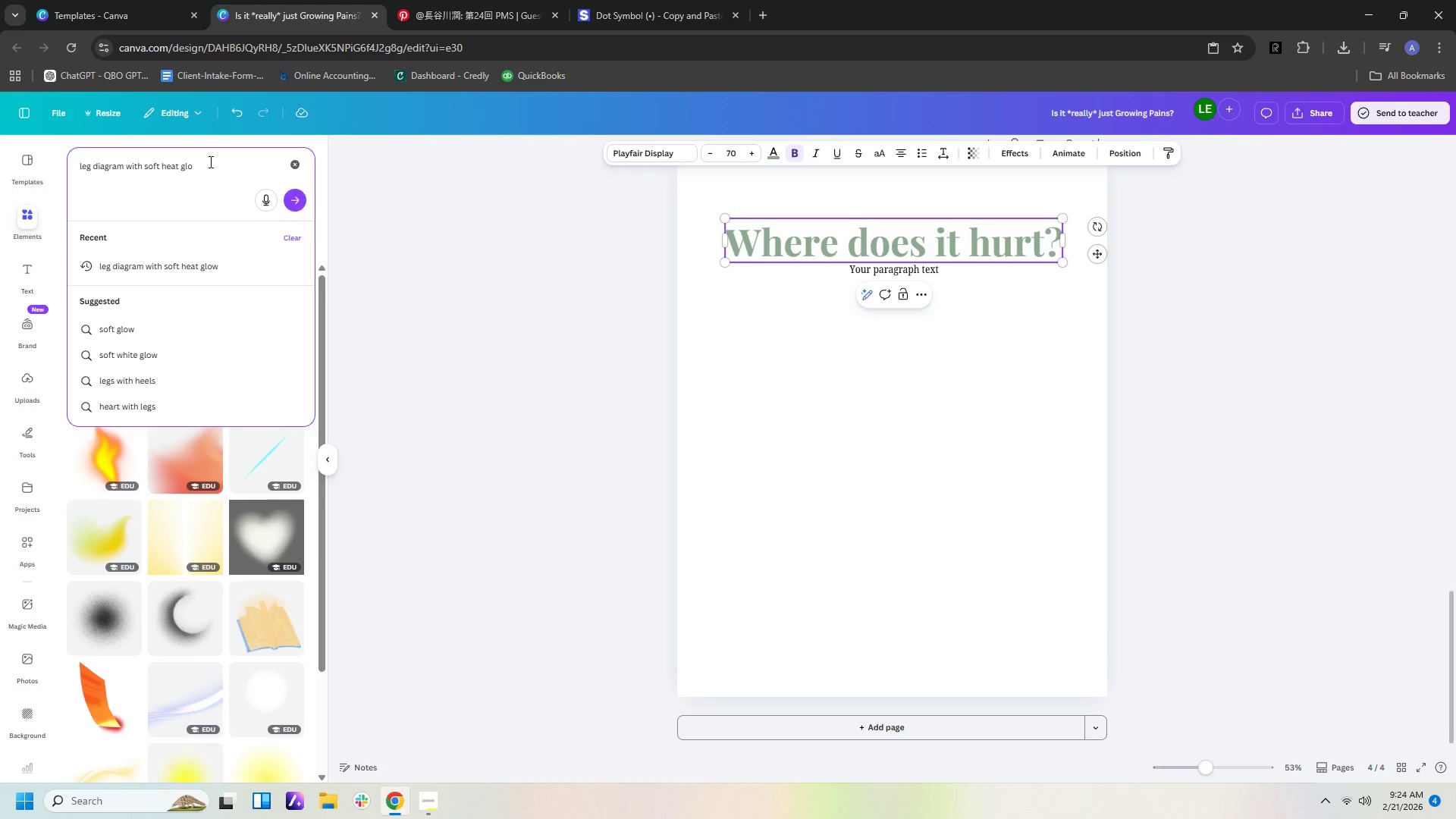 
key(Backspace)
 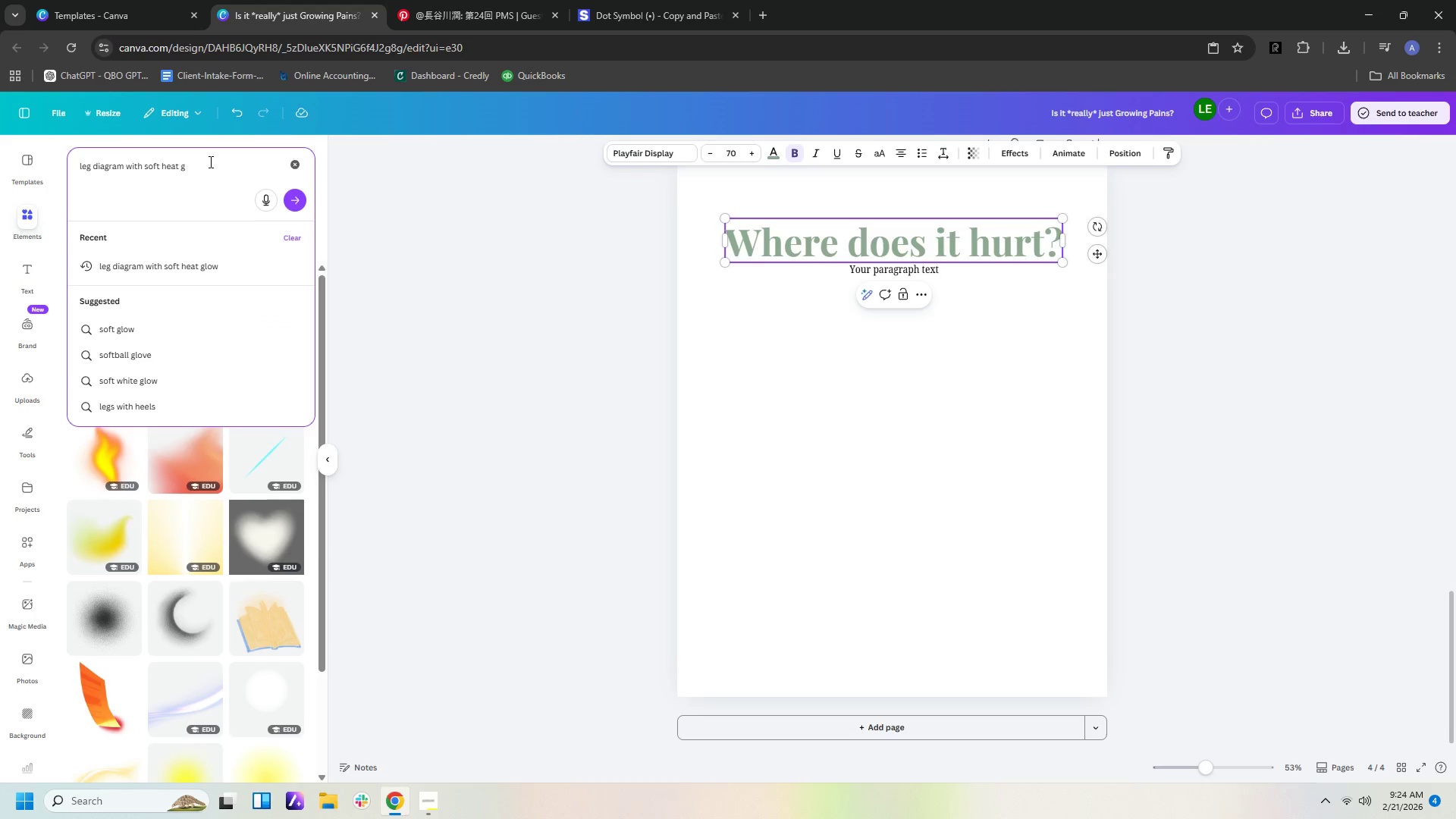 
hold_key(key=Backspace, duration=1.2)
 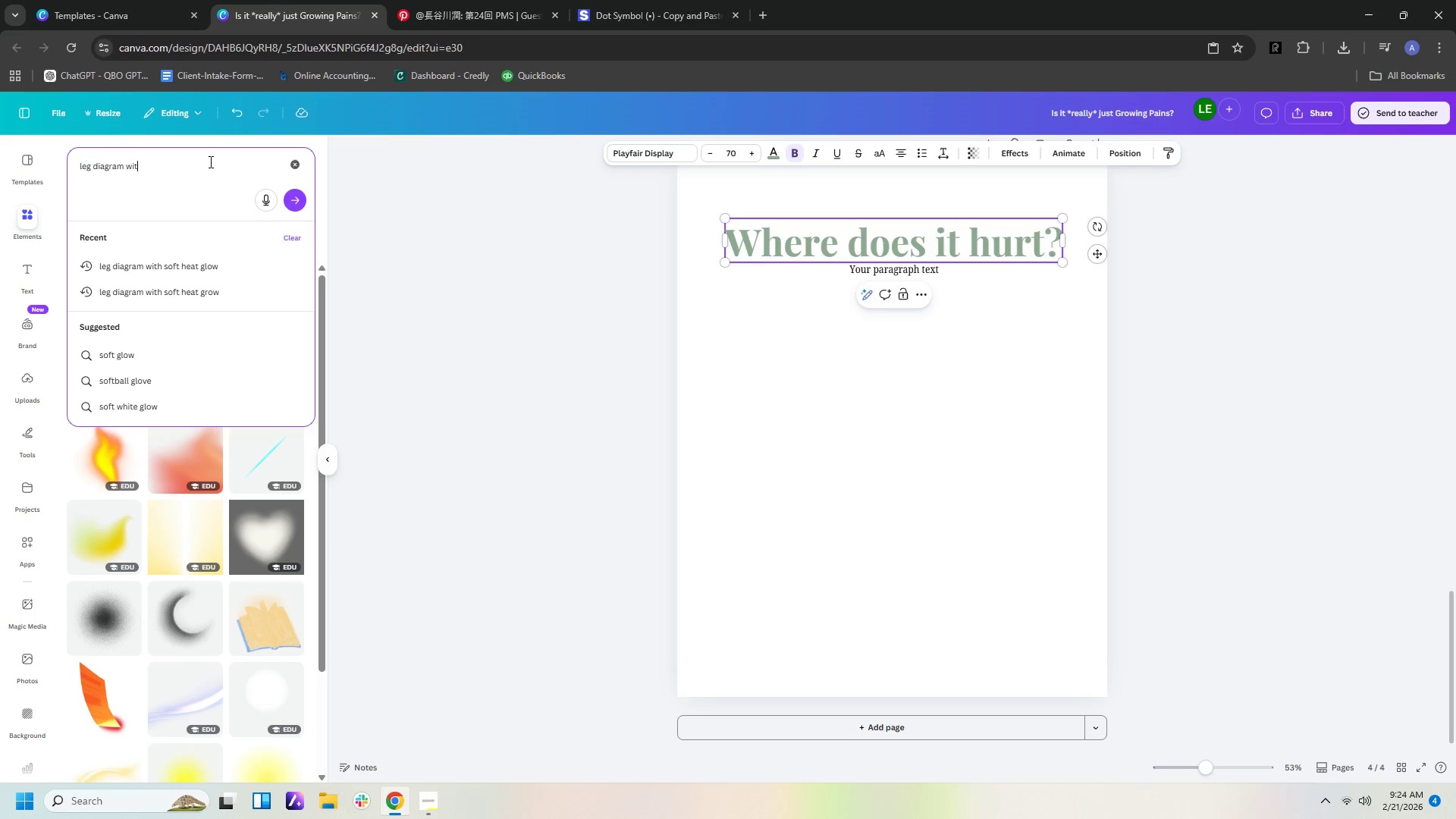 
key(Backspace)
 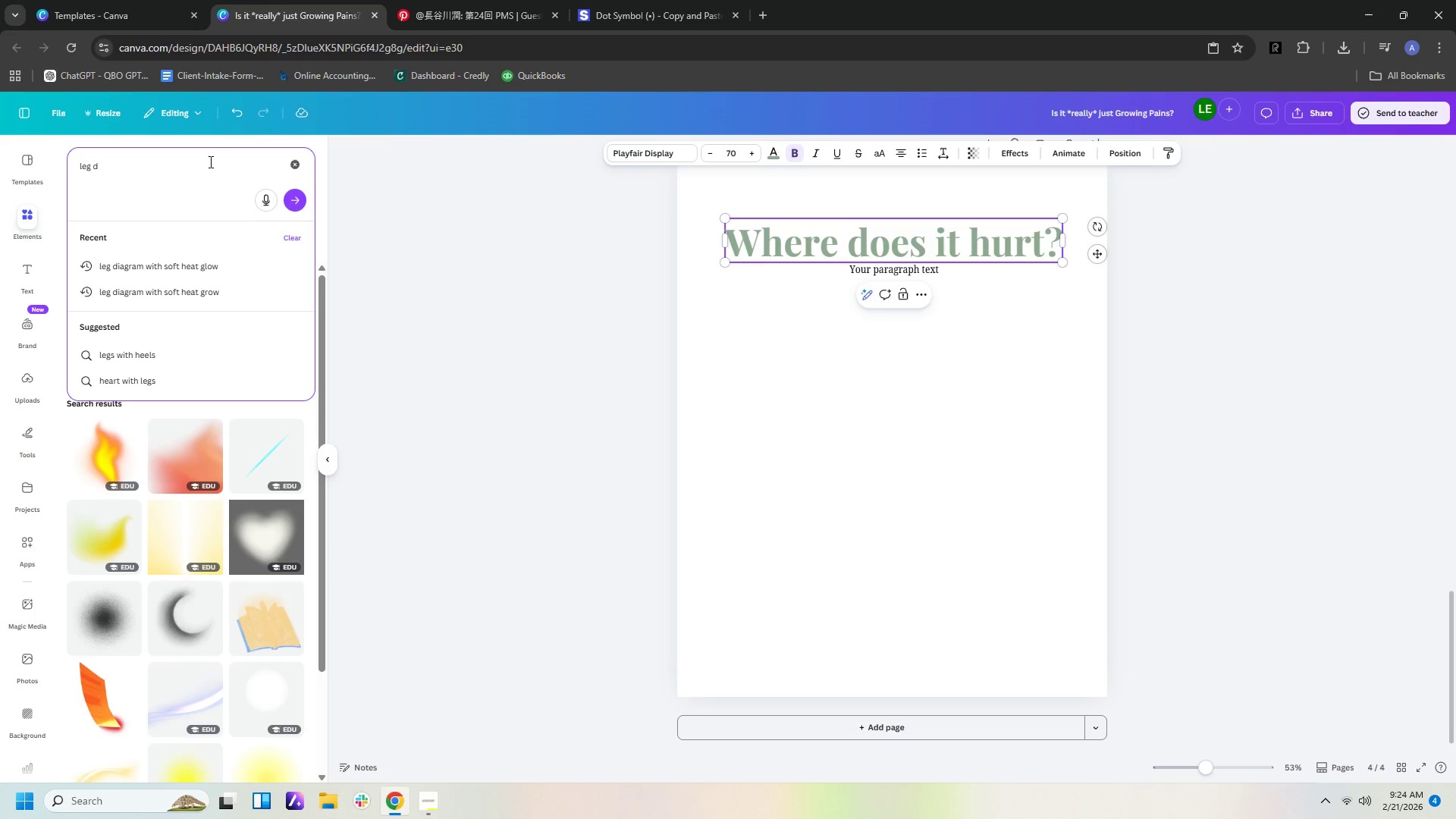 
key(Backspace)
 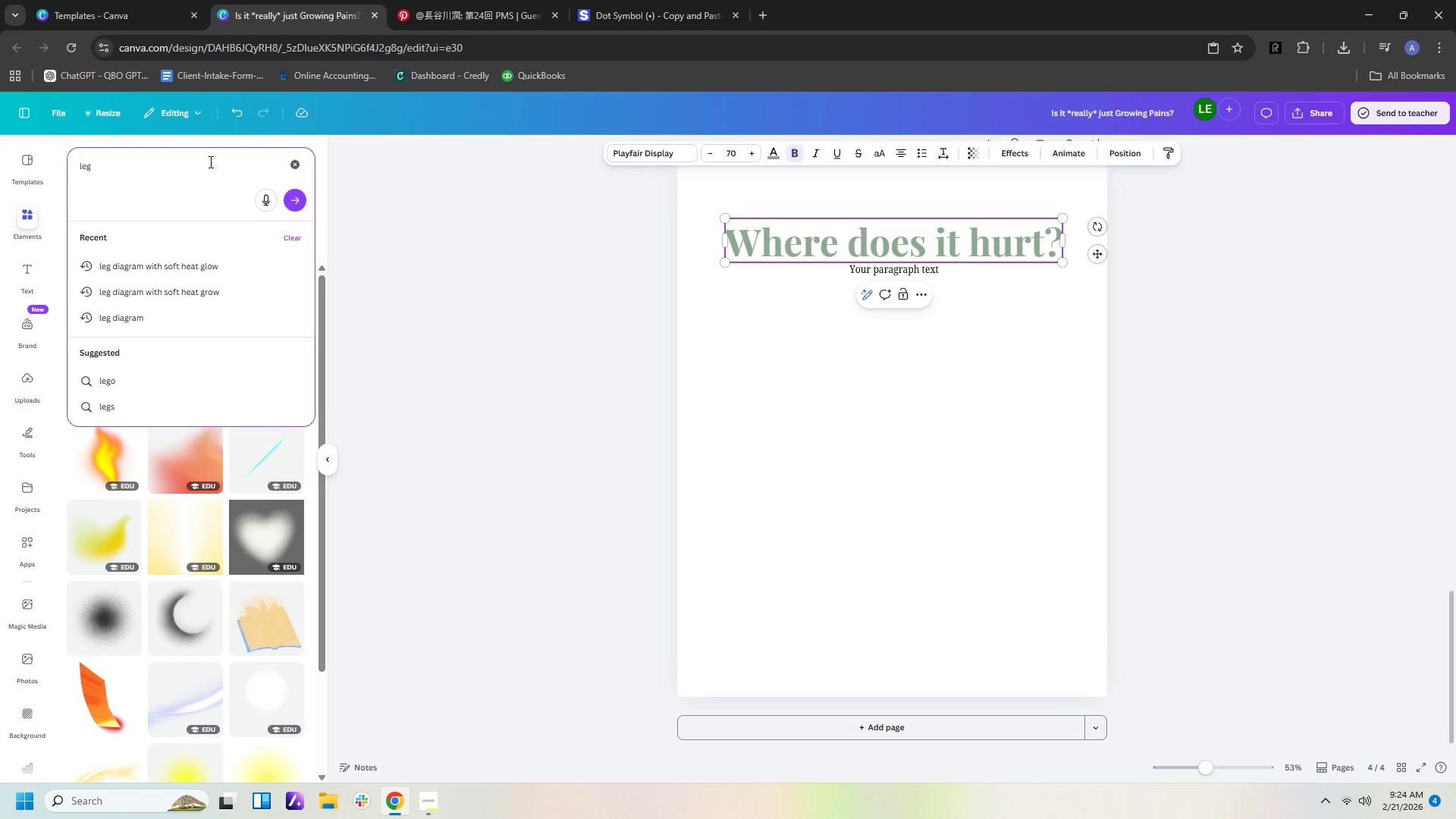 
hold_key(key=Backspace, duration=1.02)
 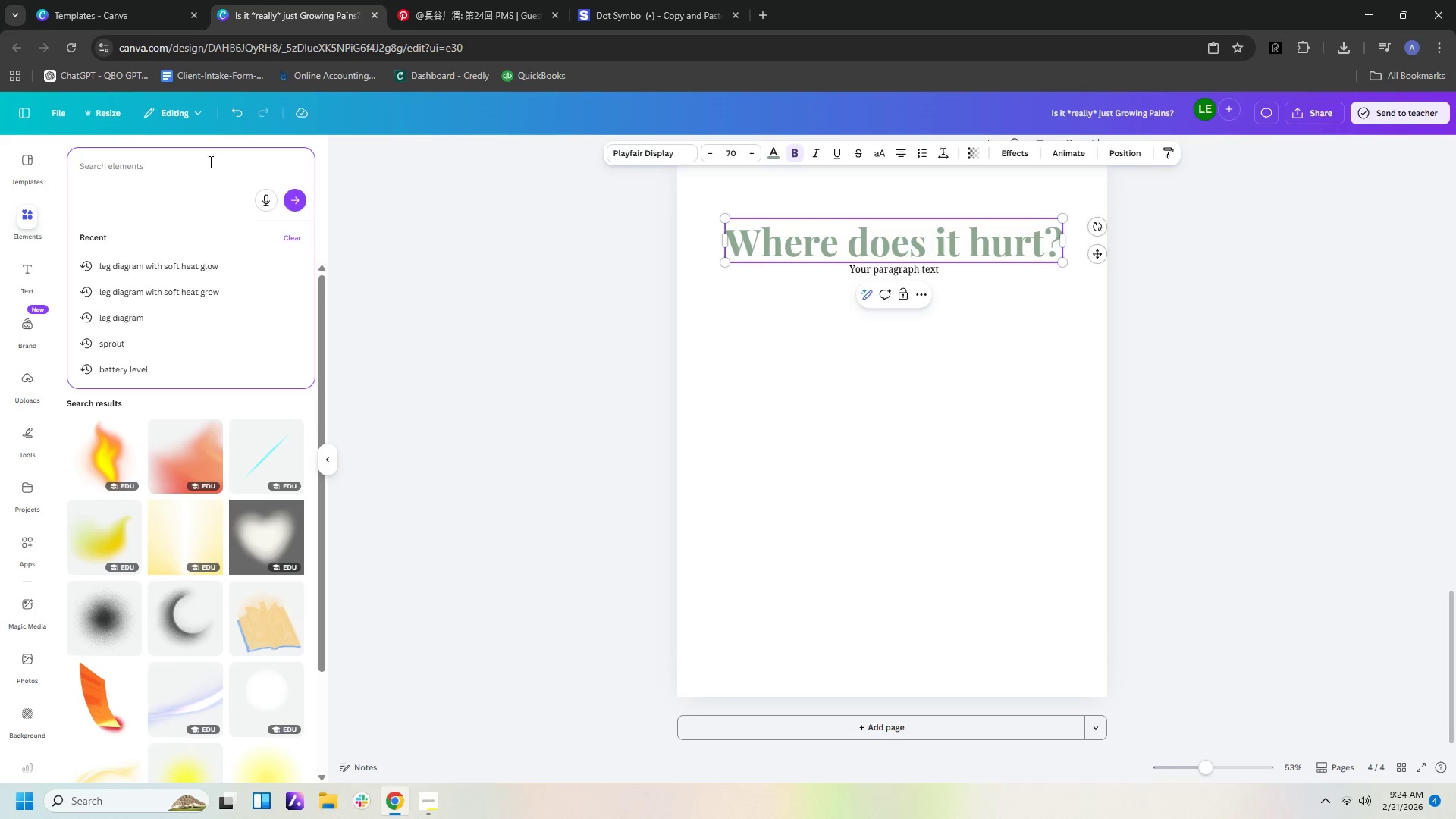 
wait(7.27)
 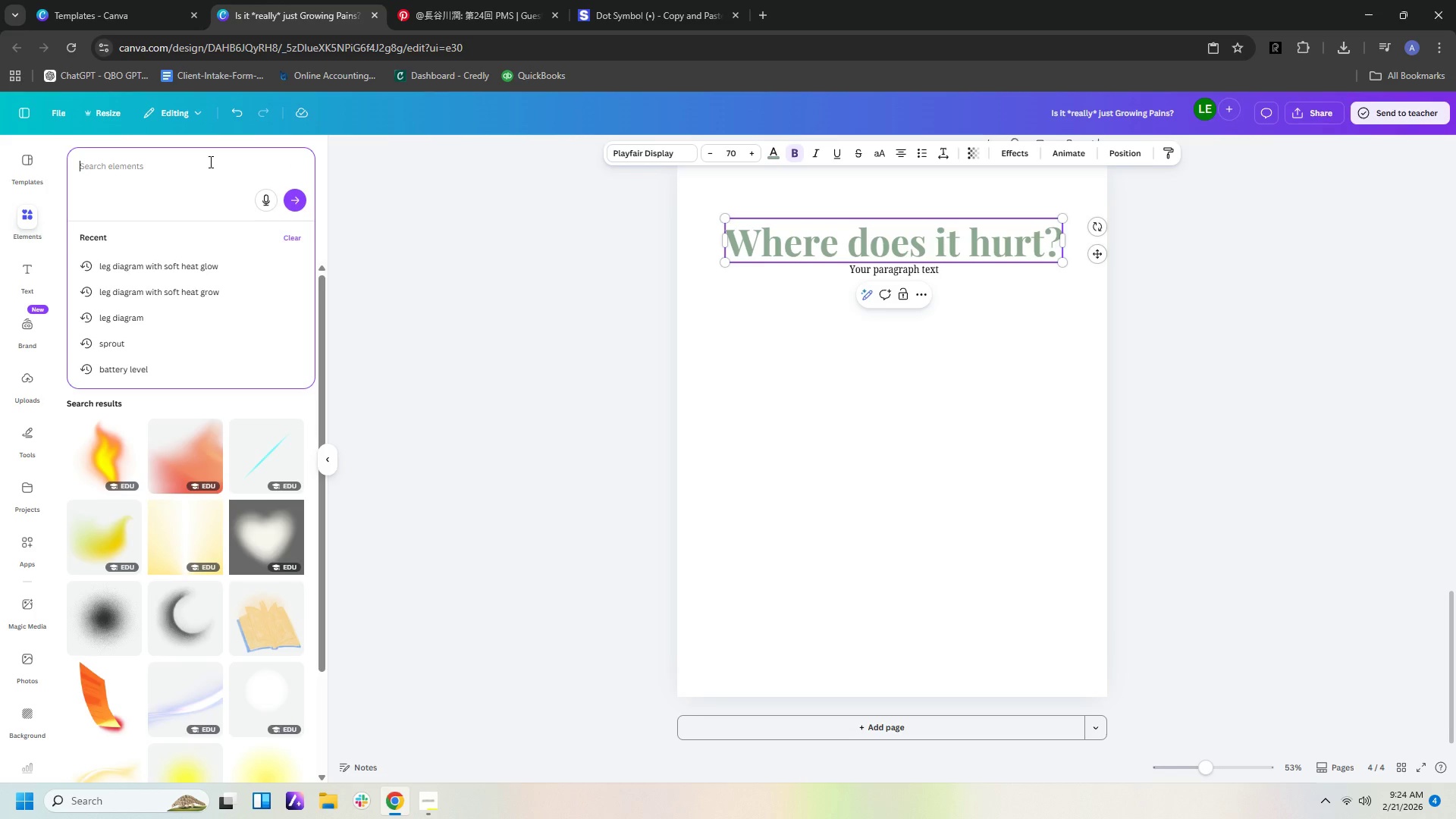 
left_click([140, 165])
 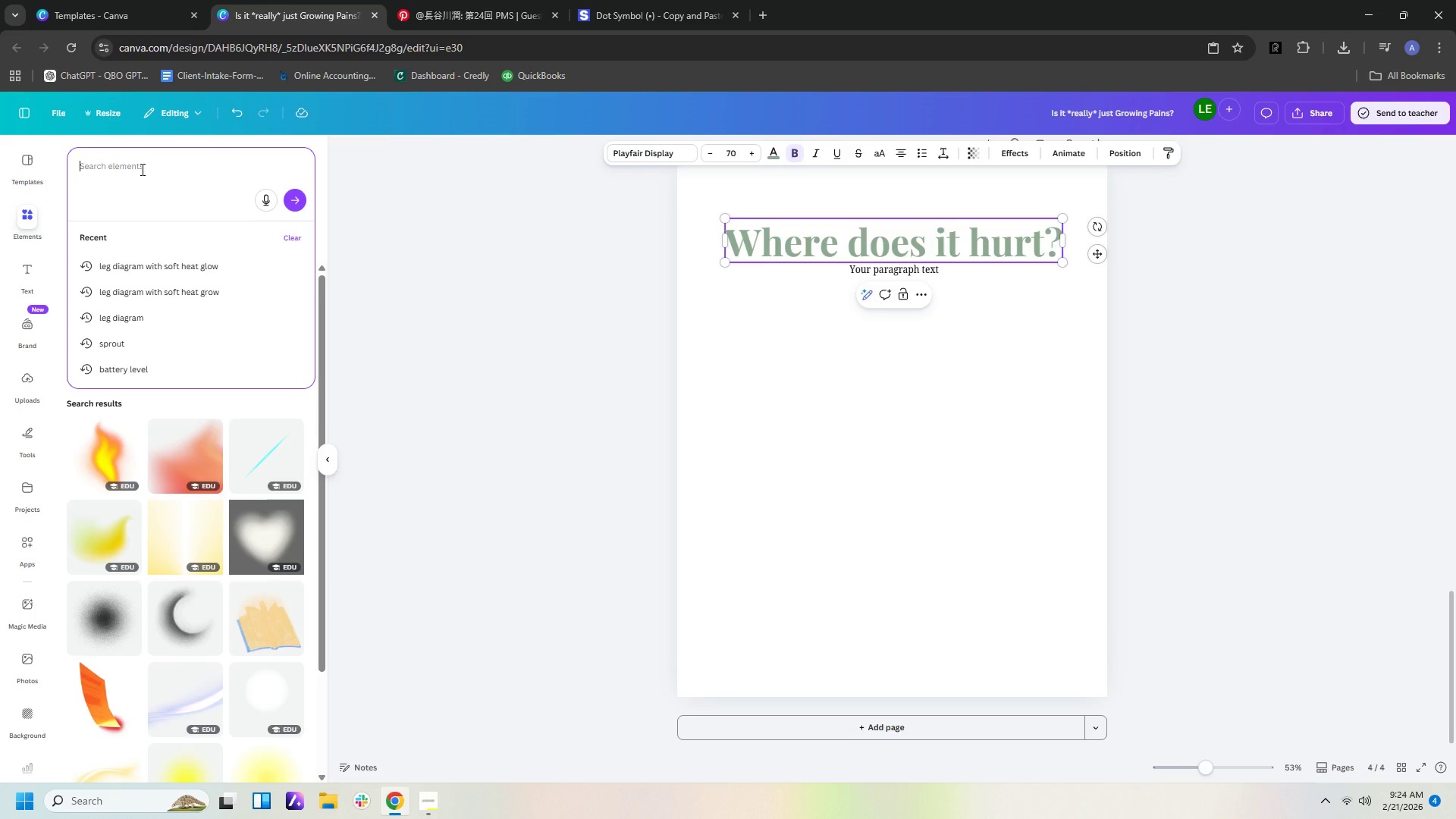 
type(child body diagram)
 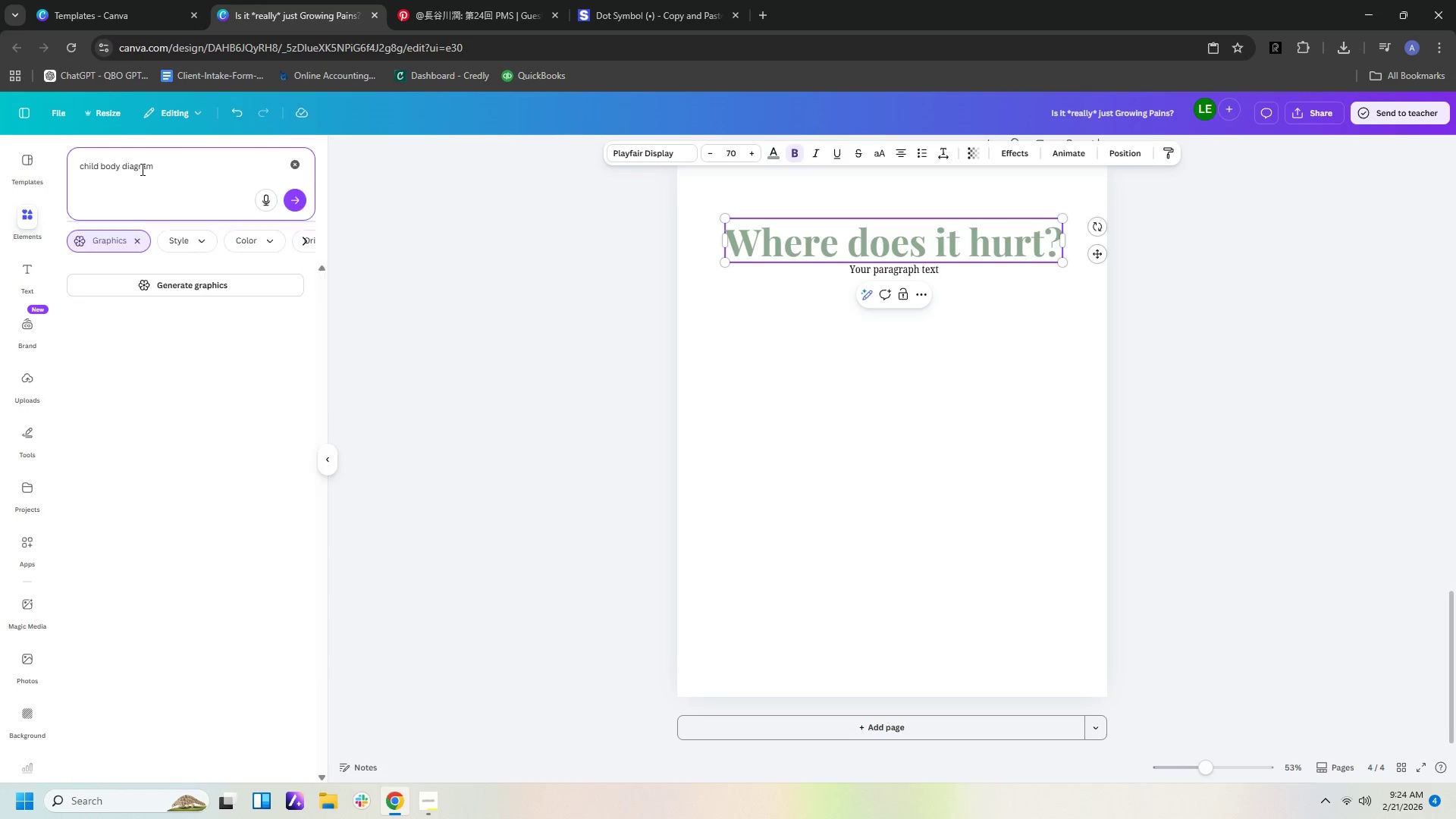 
key(Enter)
 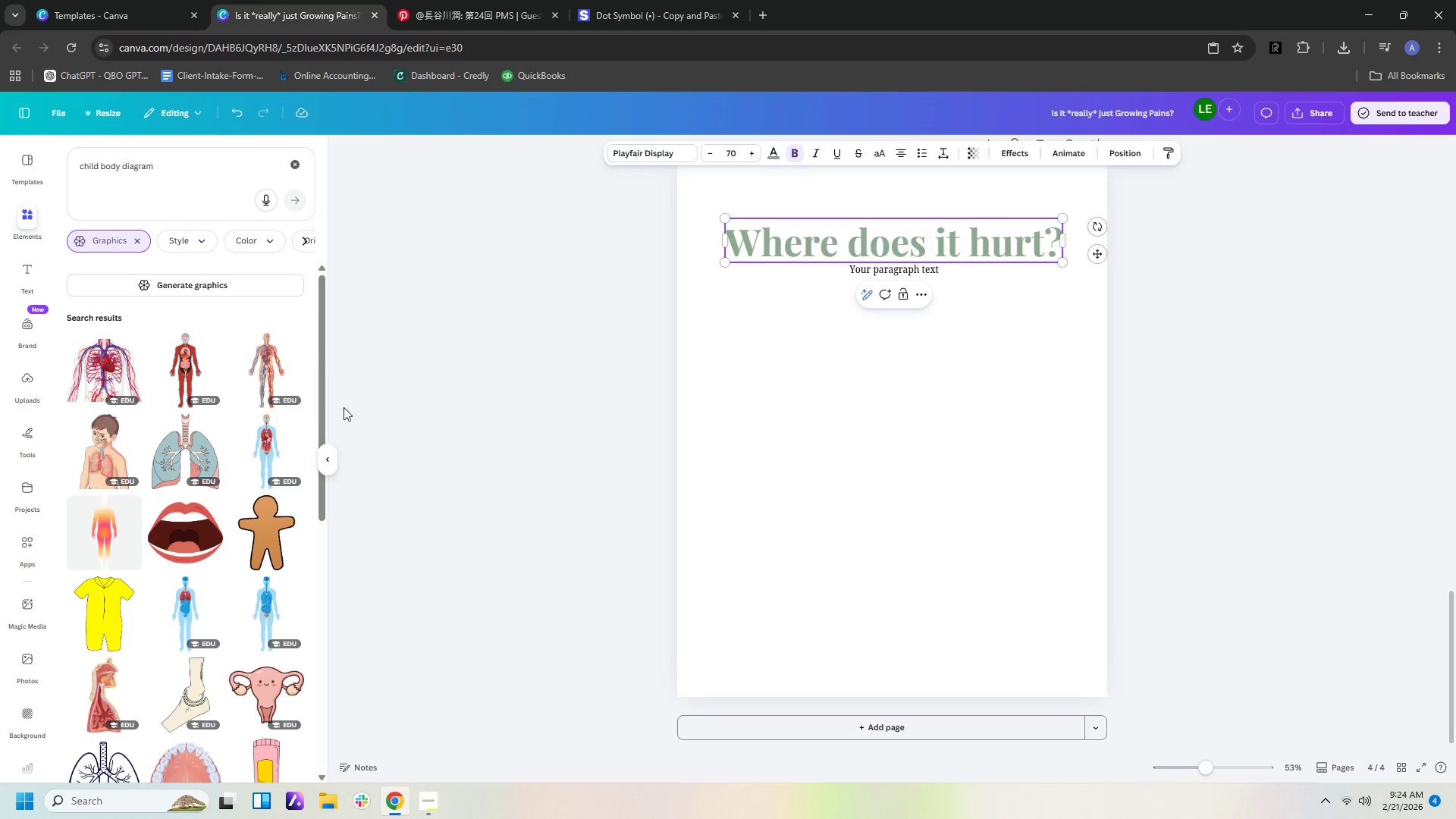 
scroll: coordinate [254, 513], scroll_direction: down, amount: 8.0
 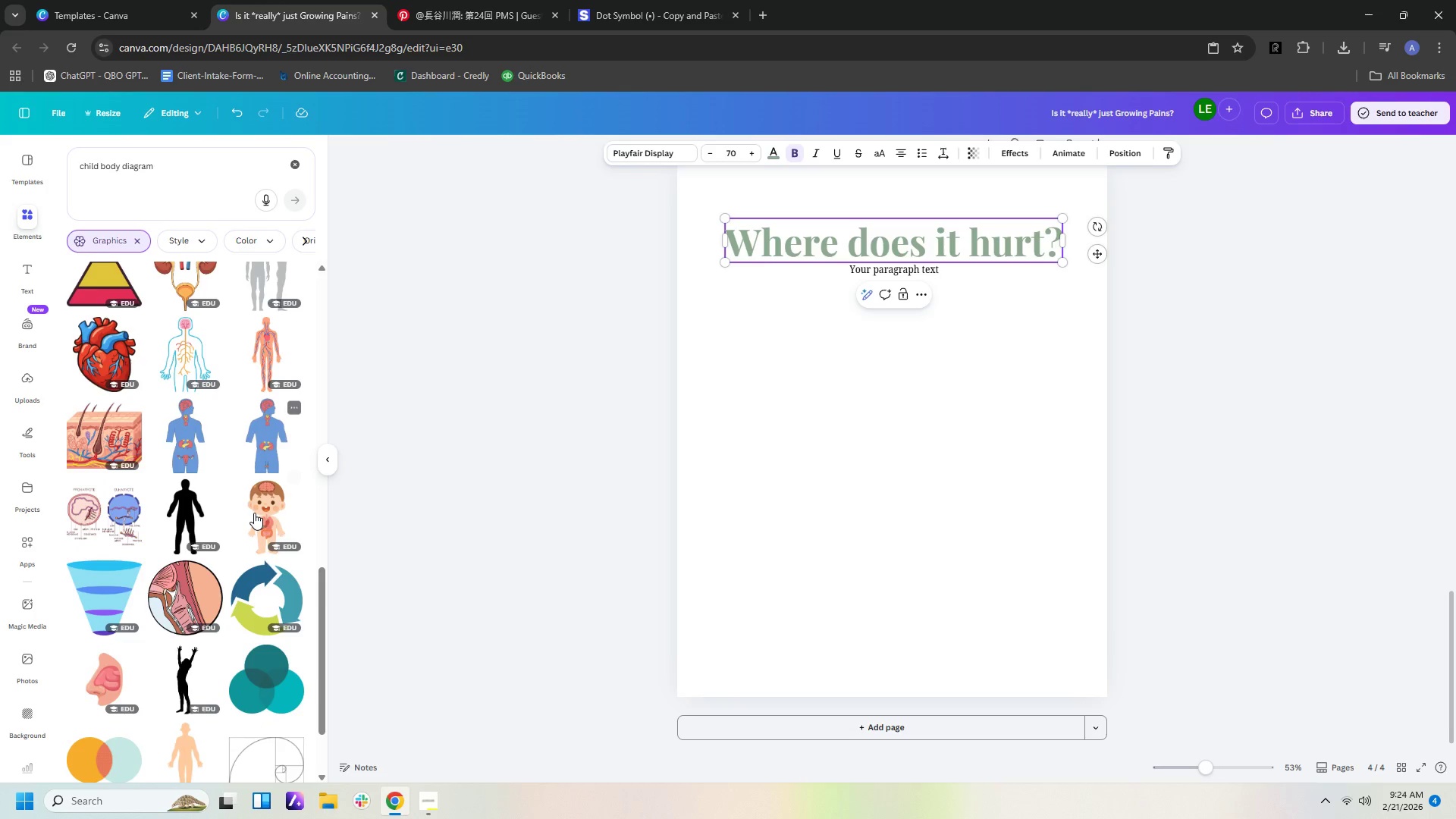 
left_click([256, 520])
 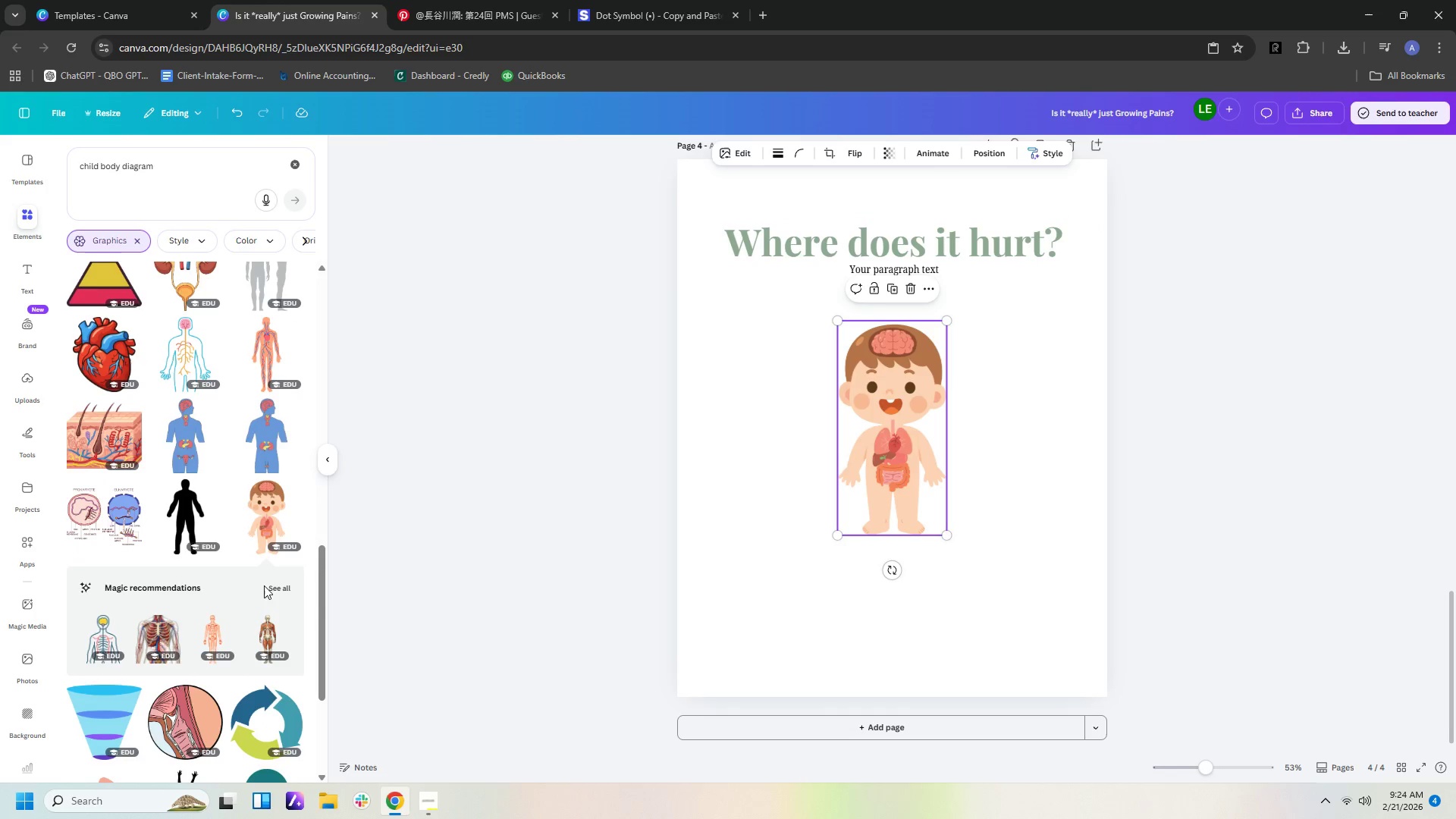 
left_click([281, 583])
 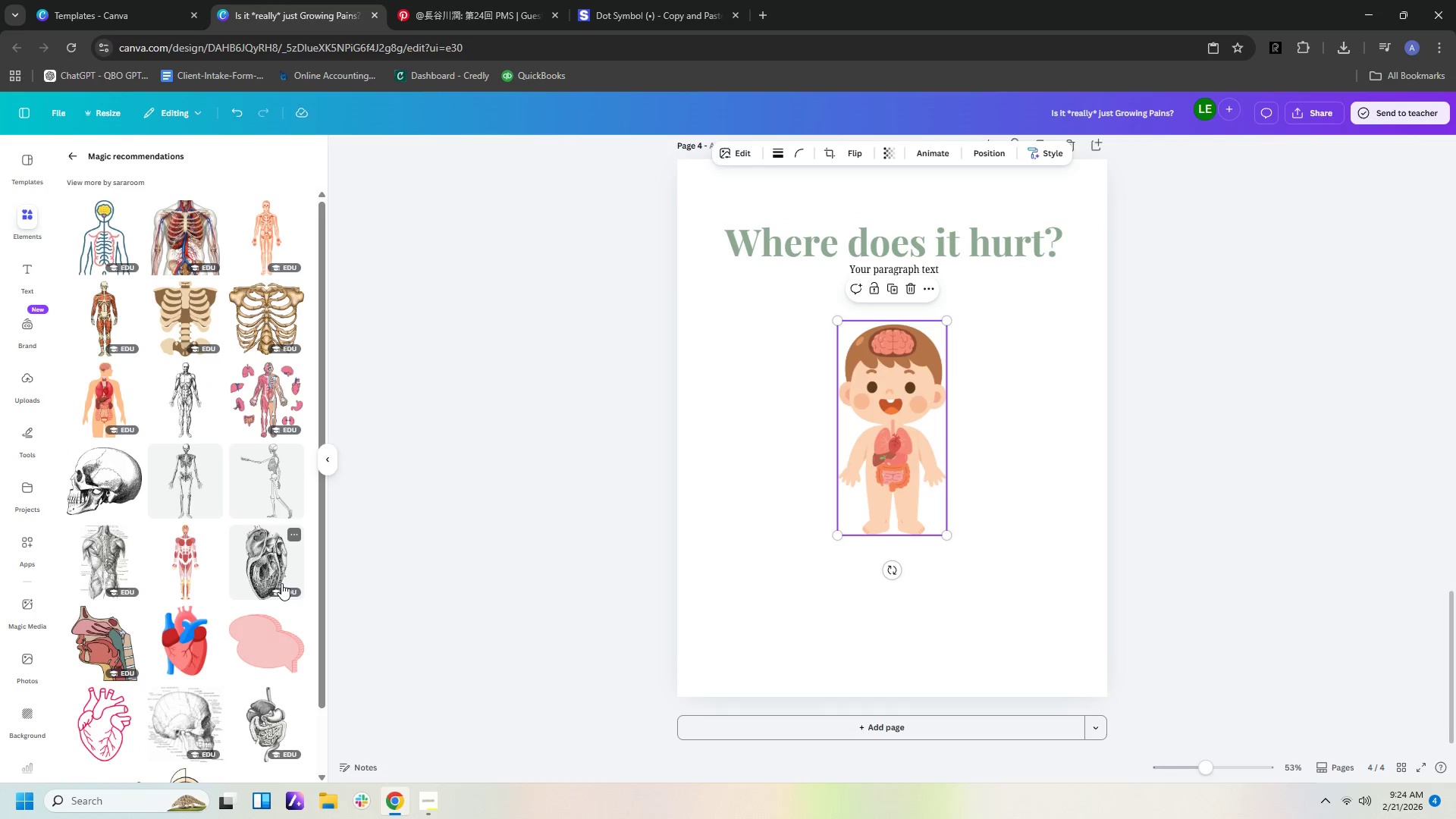 
scroll: coordinate [281, 583], scroll_direction: down, amount: 1.0
 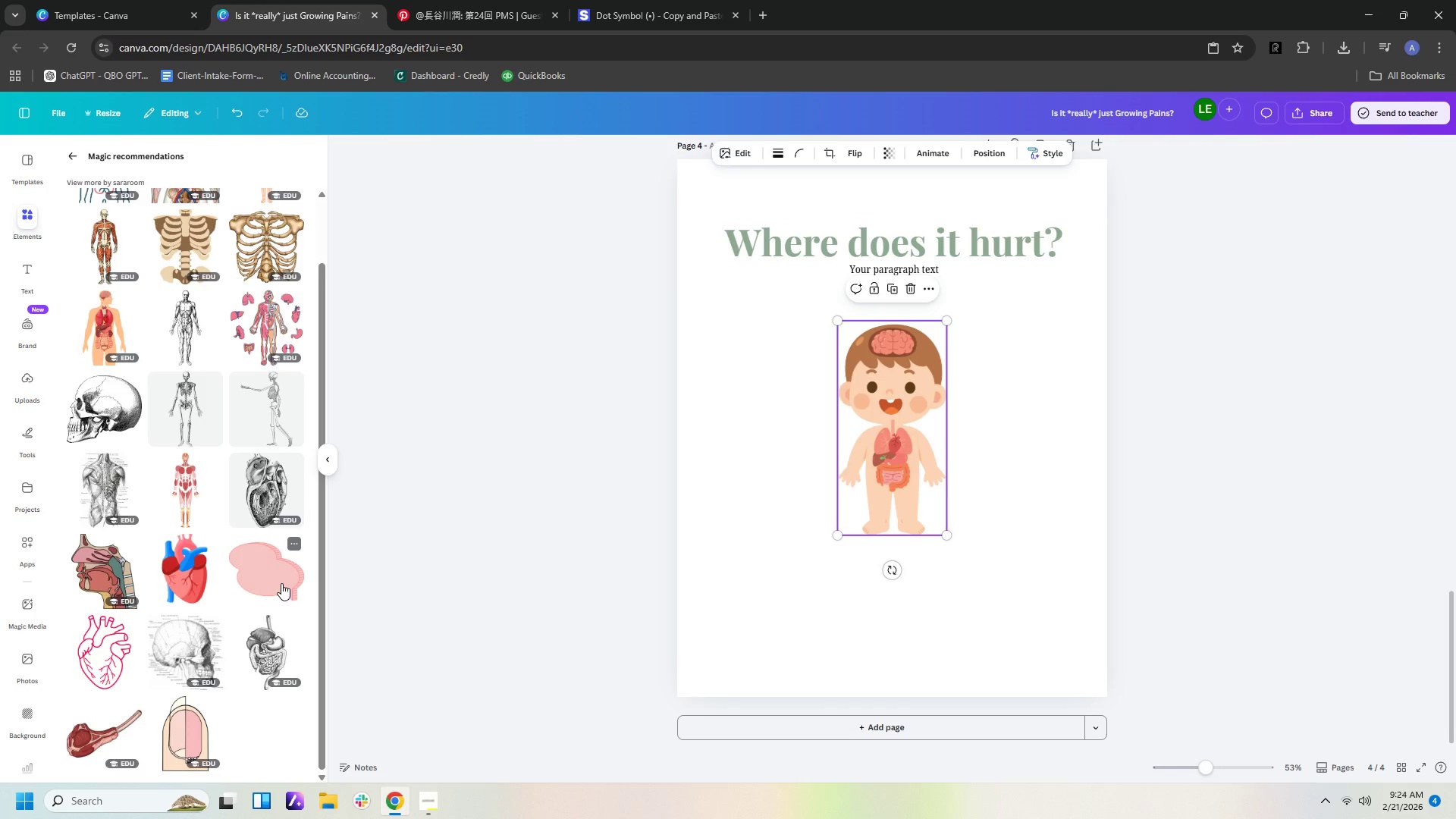 
scroll: coordinate [253, 578], scroll_direction: up, amount: 5.0
 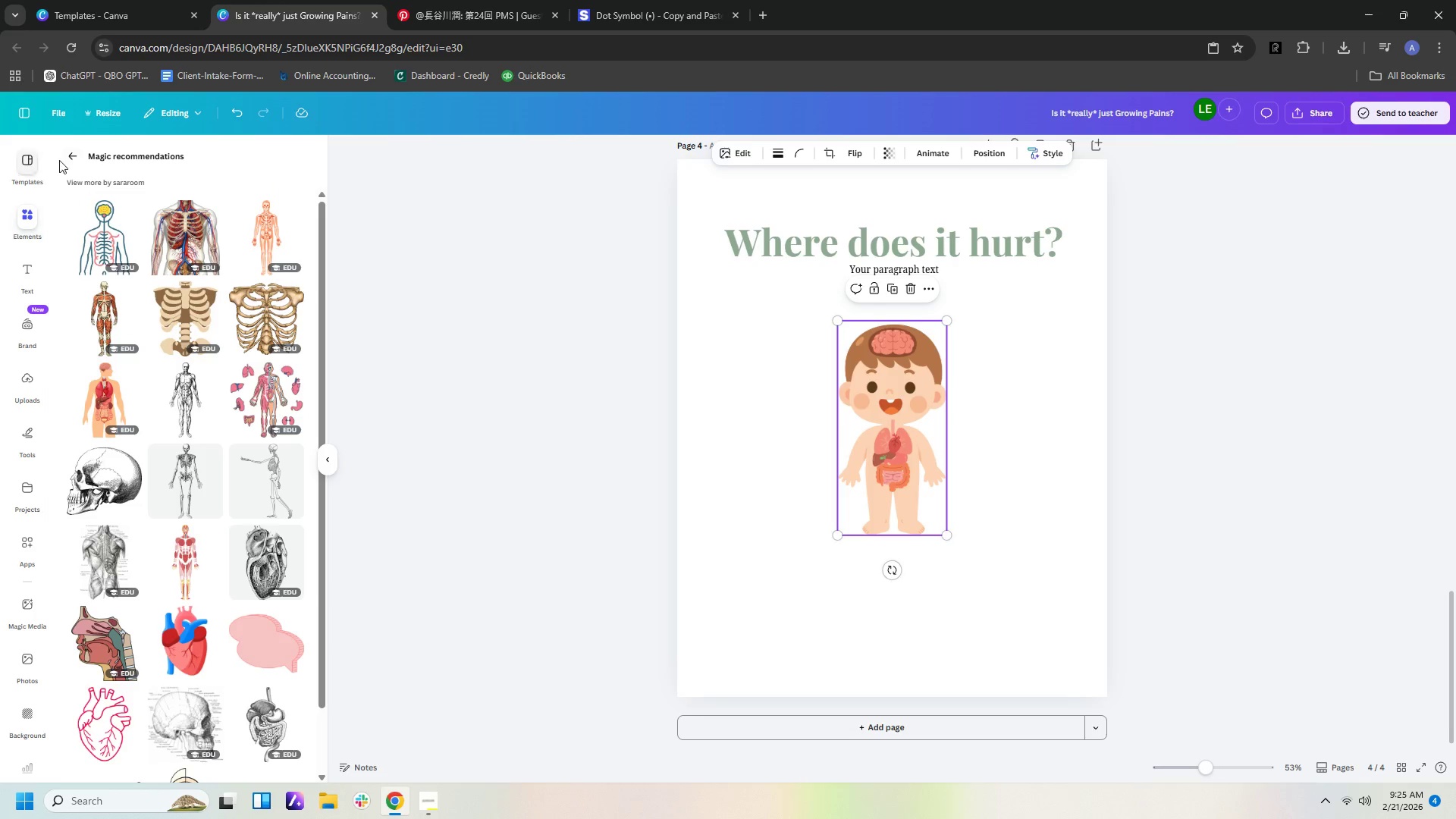 
left_click([73, 160])
 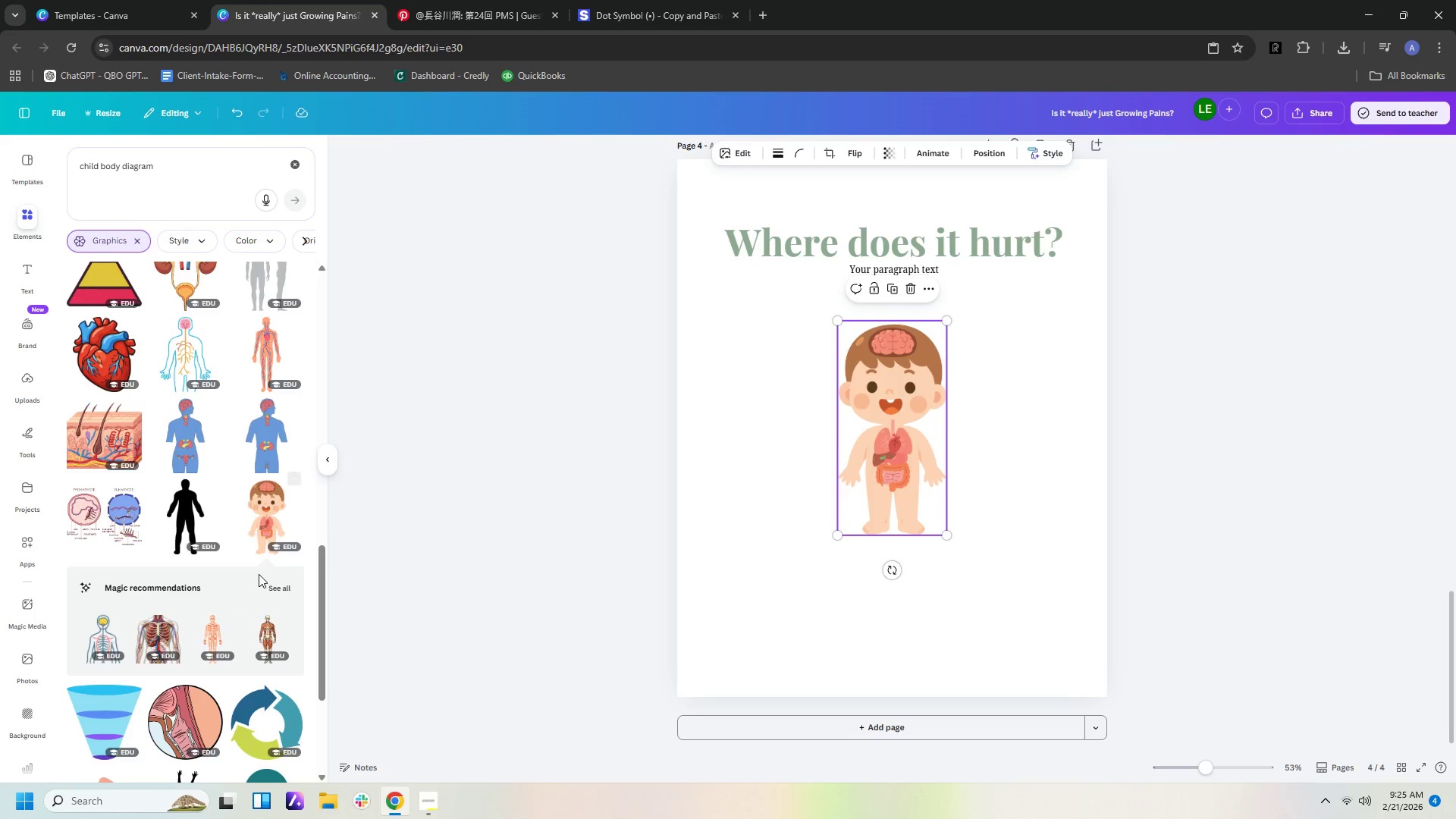 
scroll: coordinate [259, 575], scroll_direction: down, amount: 6.0
 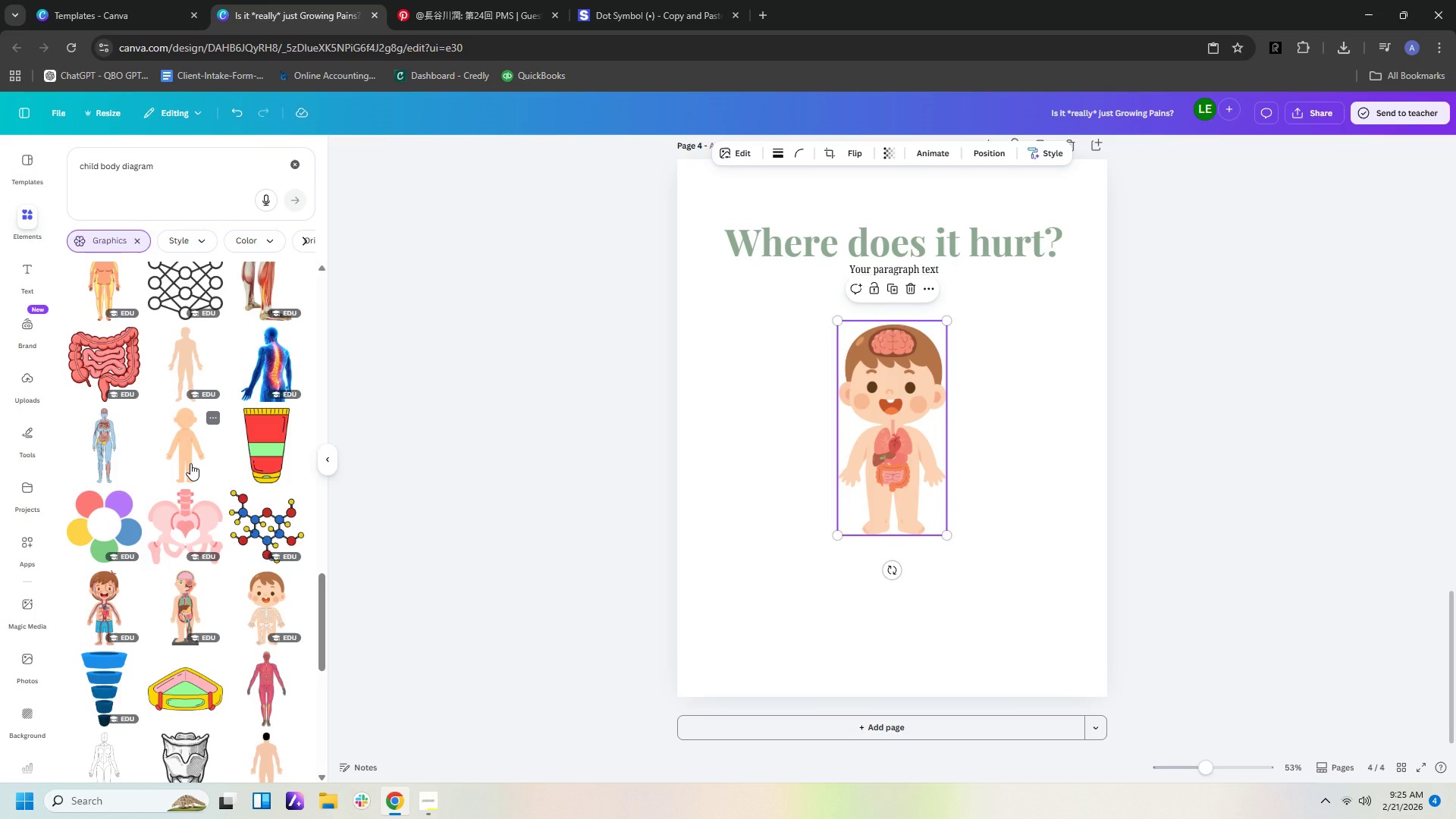 
wait(5.19)
 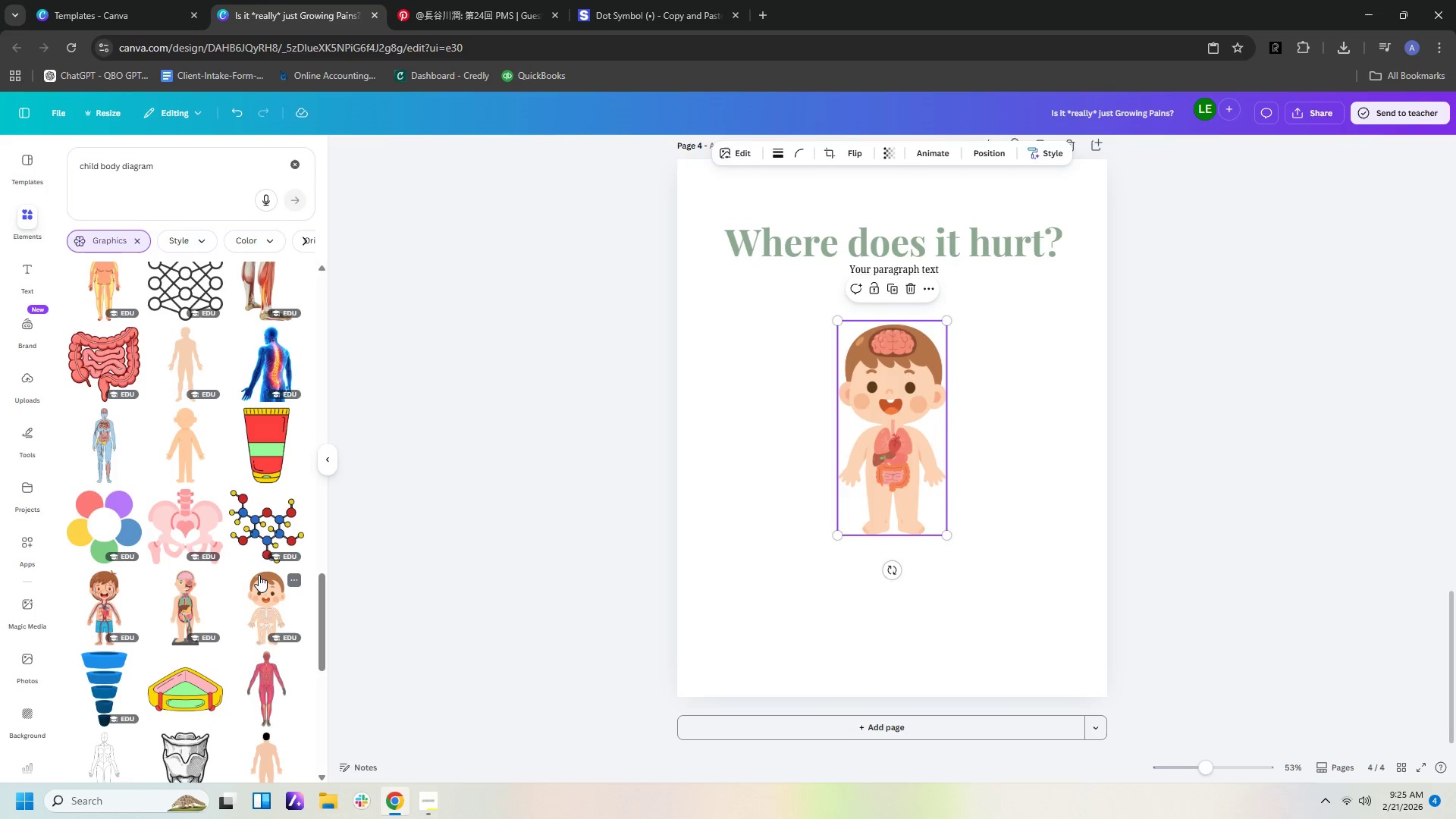 
left_click([190, 463])
 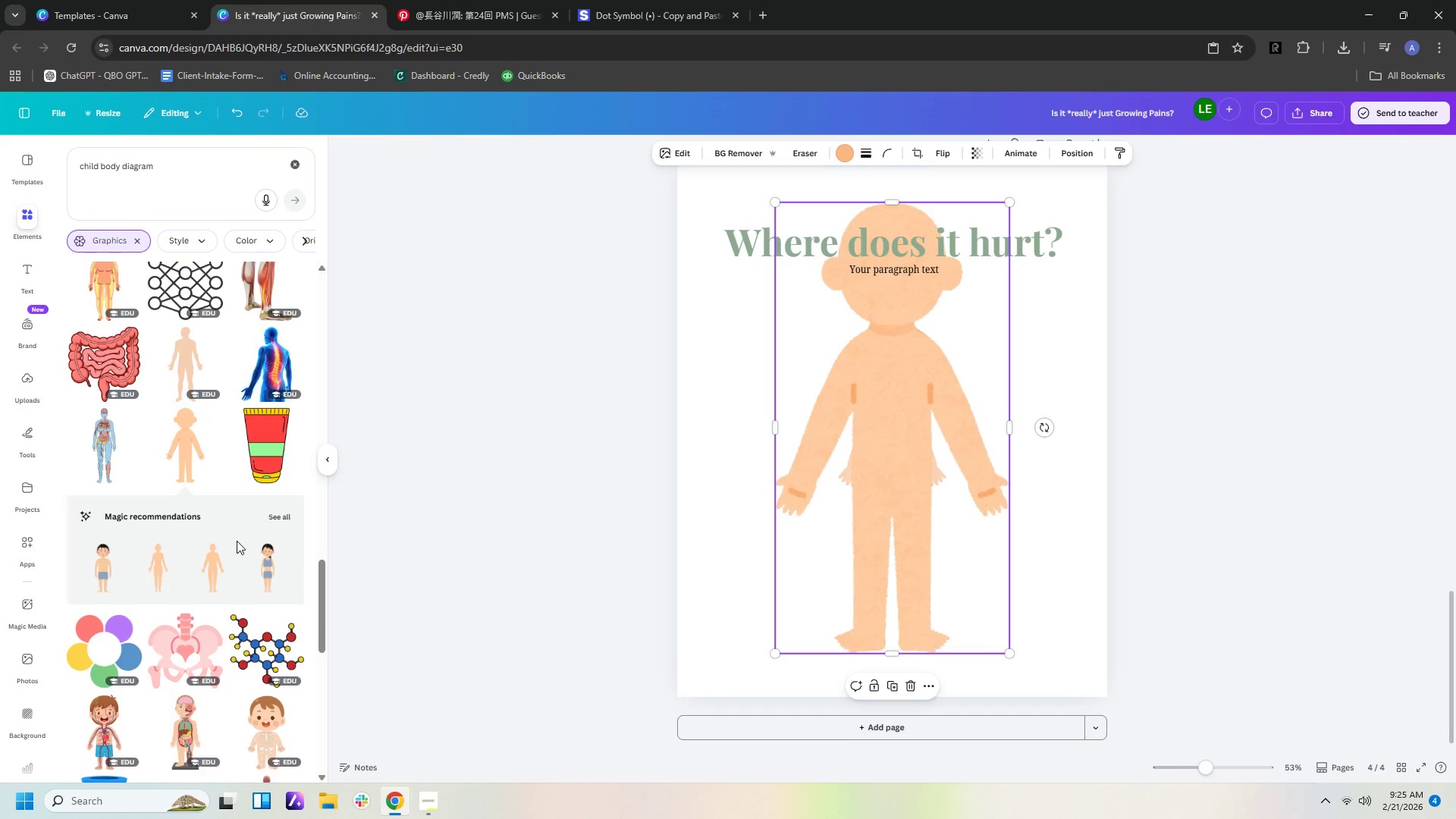 
scroll: coordinate [237, 541], scroll_direction: down, amount: 2.0
 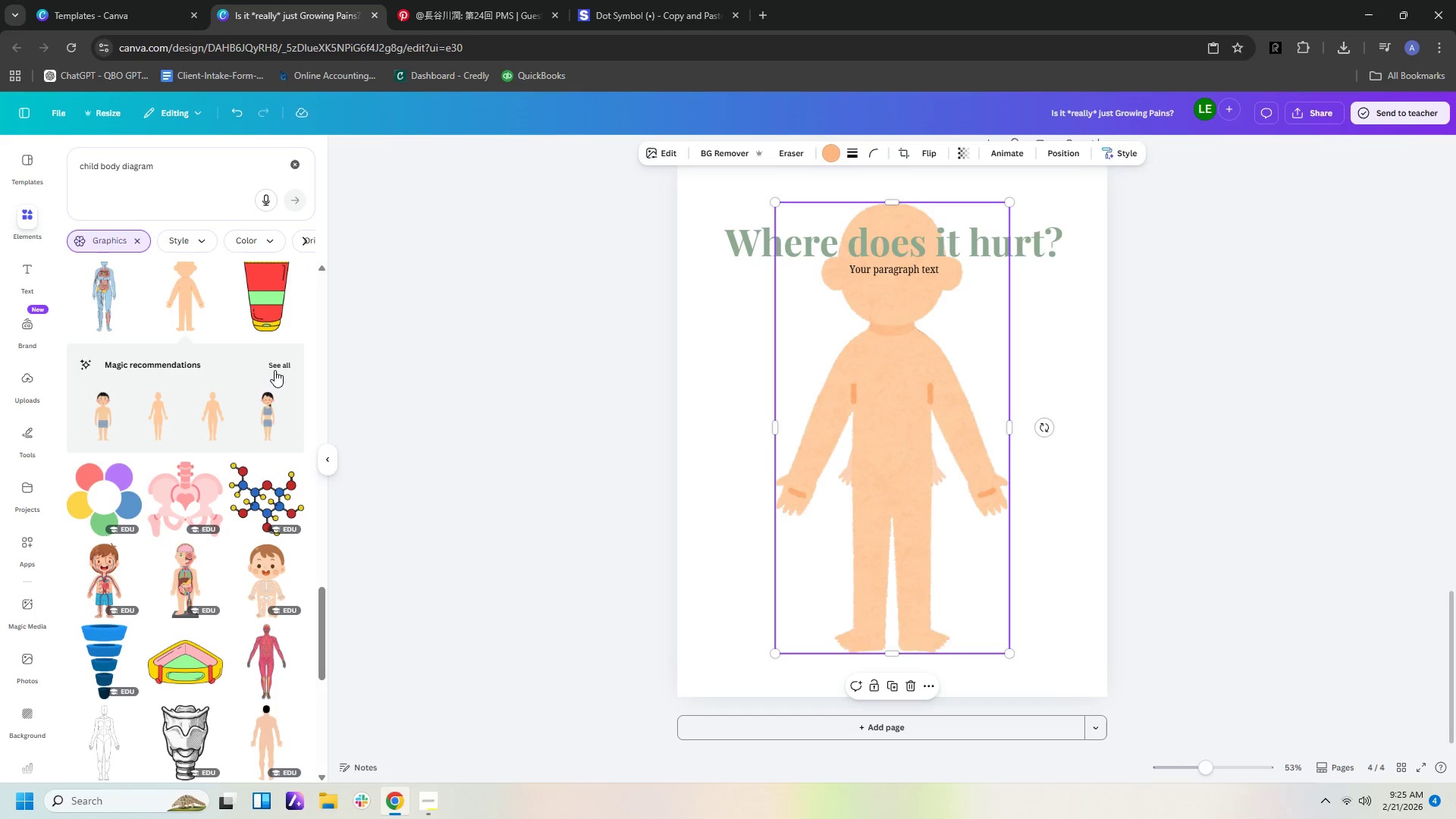 
left_click([275, 370])
 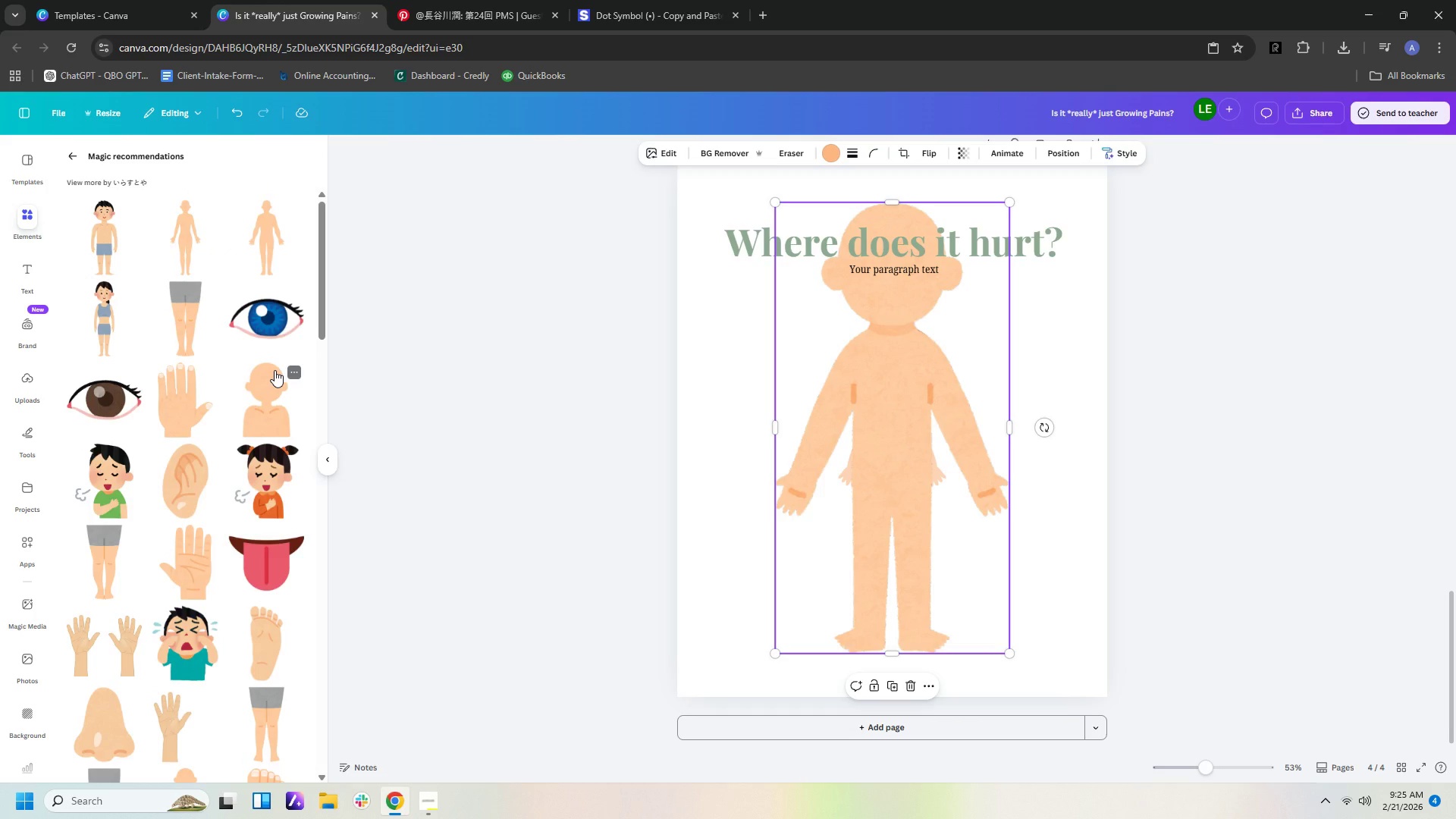 
scroll: coordinate [274, 381], scroll_direction: down, amount: 9.0
 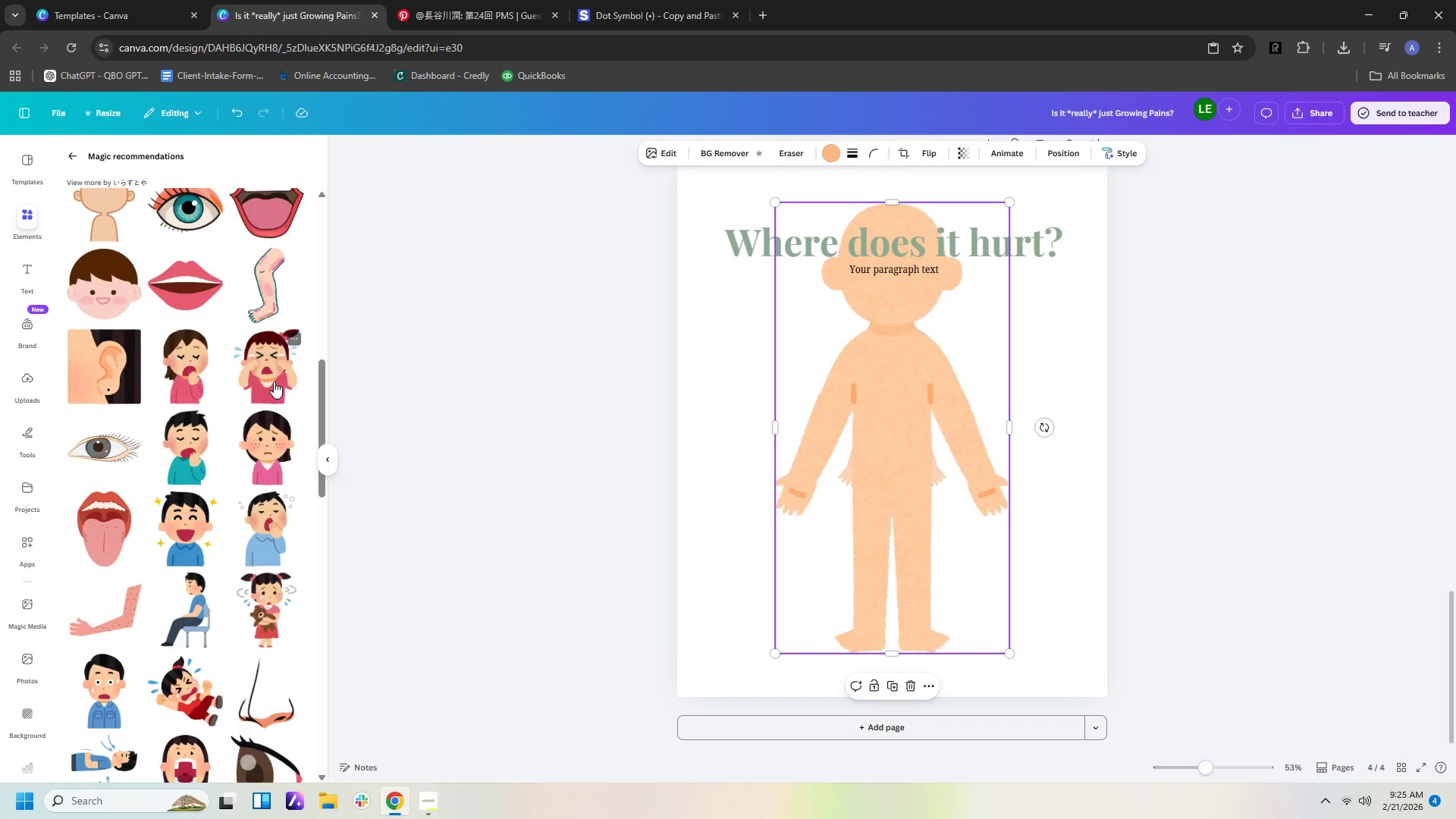 
scroll: coordinate [271, 380], scroll_direction: up, amount: 13.0
 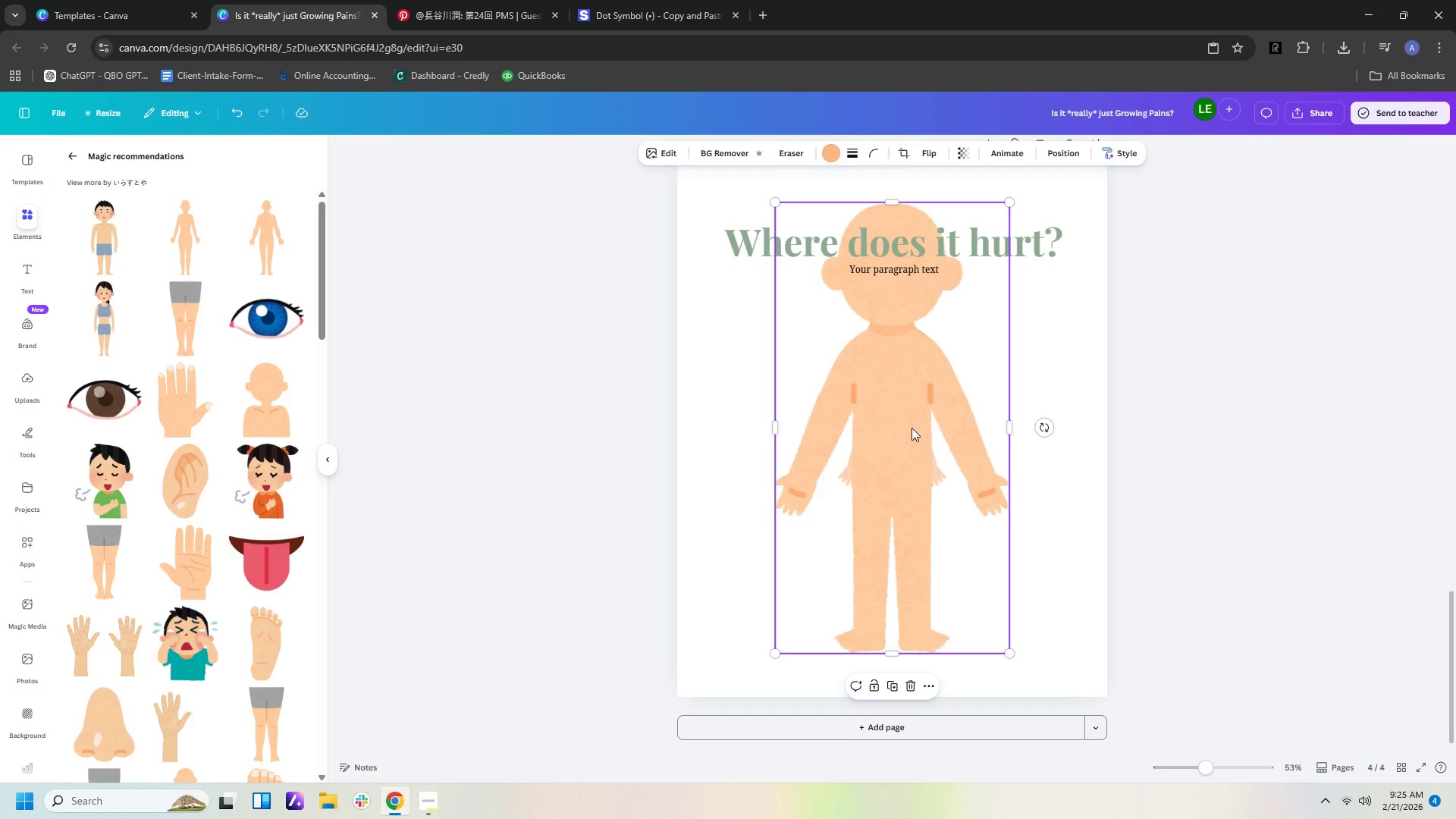 
left_click_drag(start_coordinate=[912, 428], to_coordinate=[754, 600])
 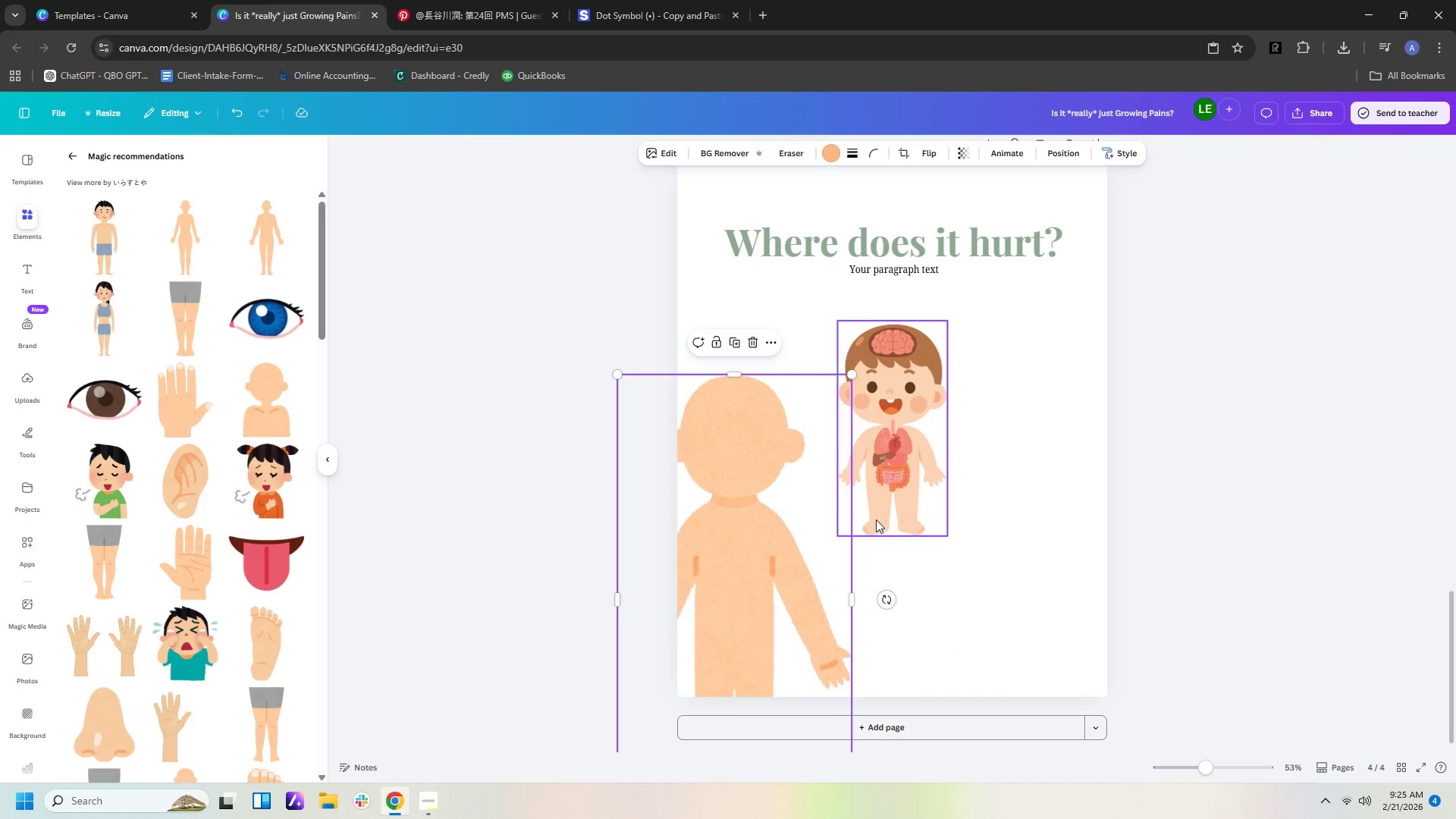 
left_click([873, 509])
 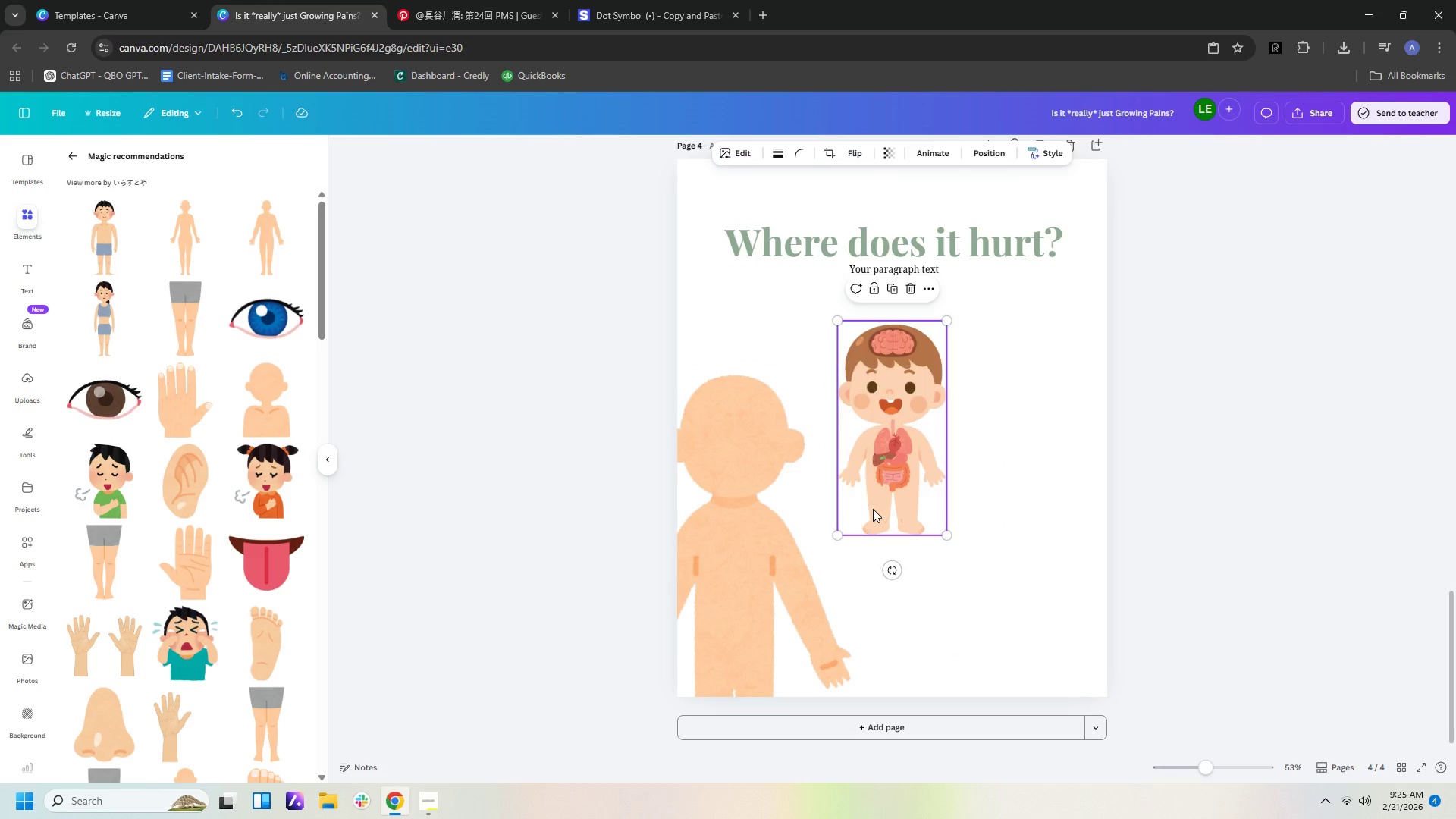 
key(Delete)
 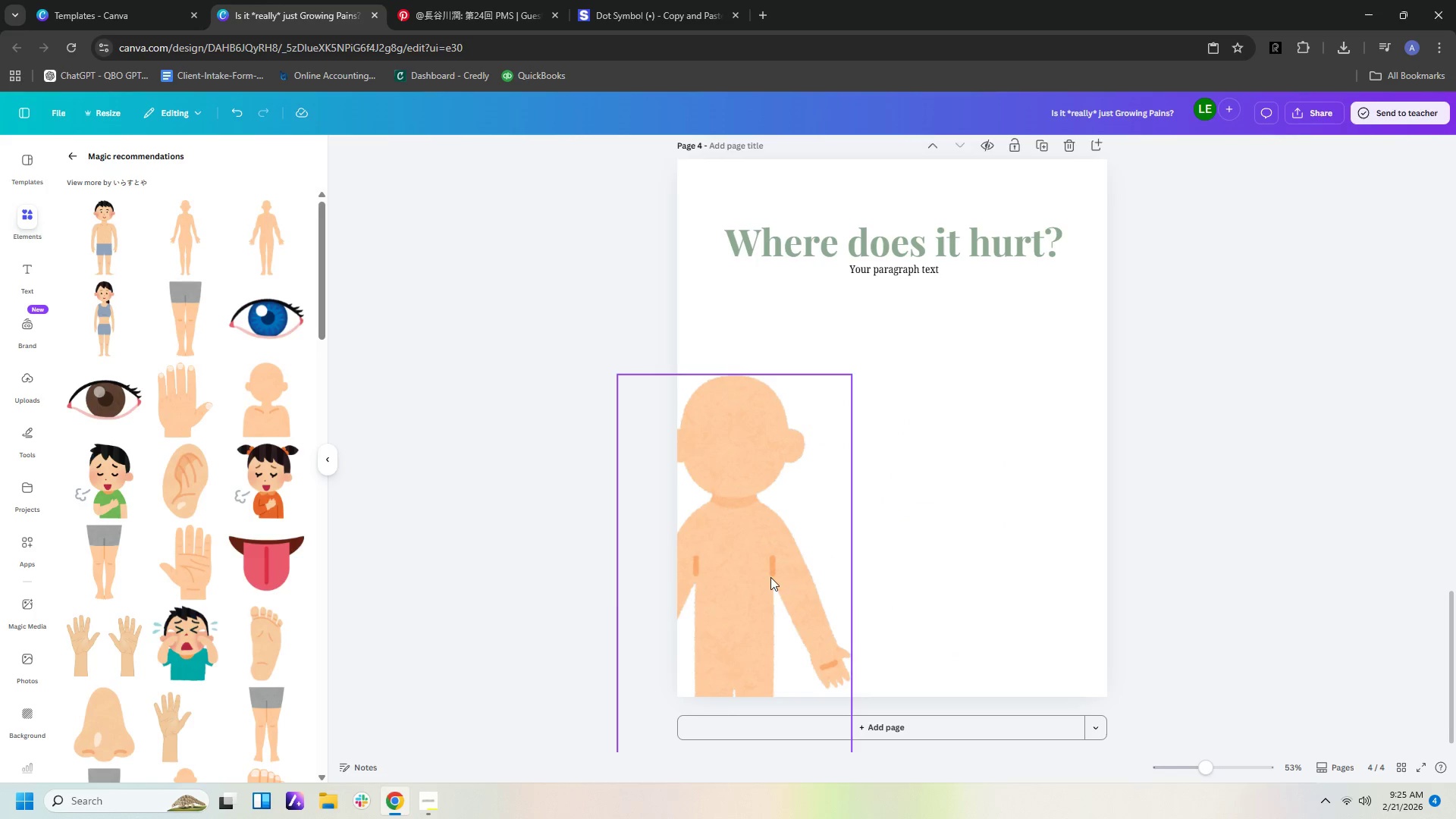 
left_click_drag(start_coordinate=[770, 577], to_coordinate=[944, 475])
 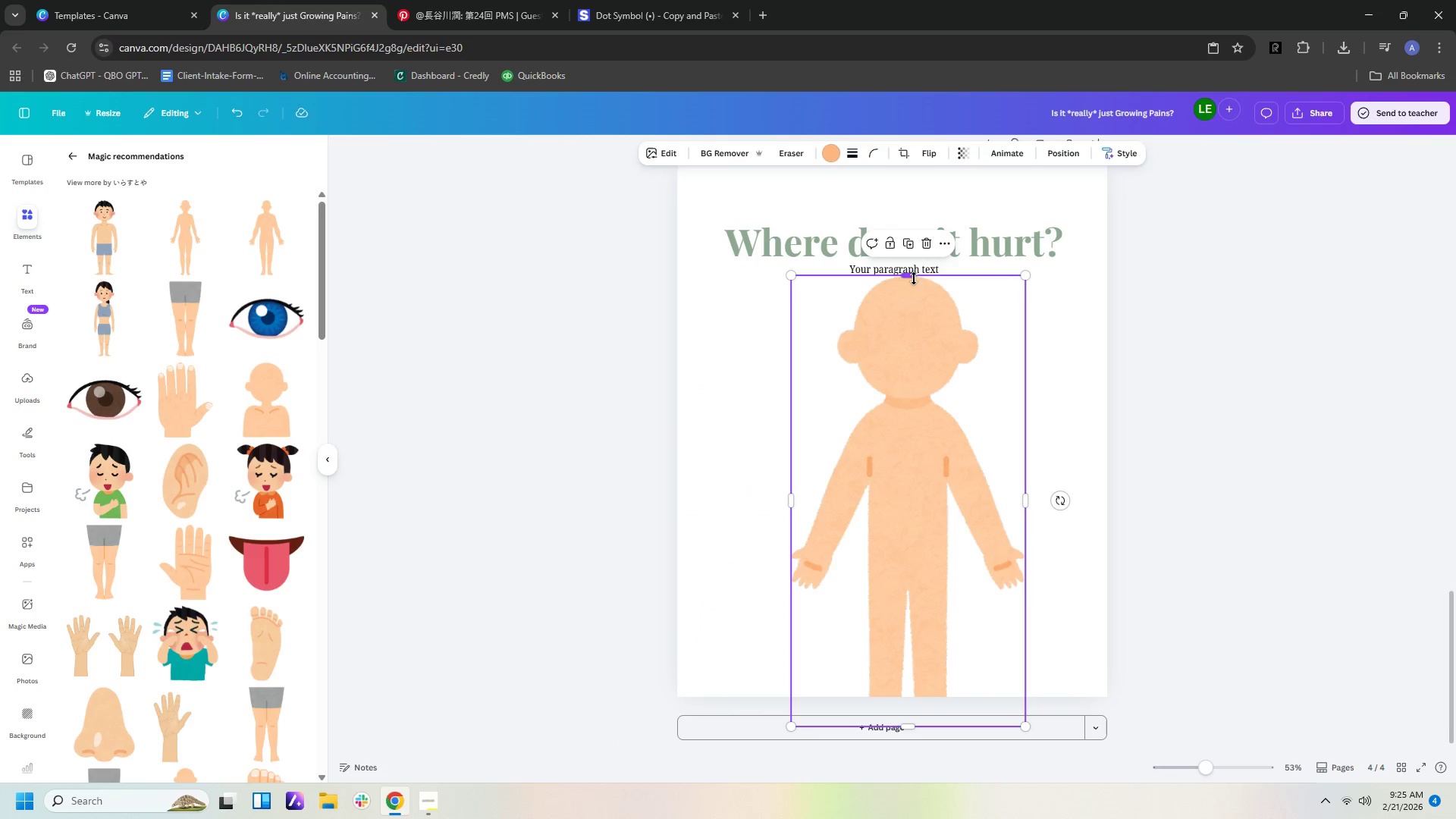 
left_click_drag(start_coordinate=[913, 274], to_coordinate=[912, 400])
 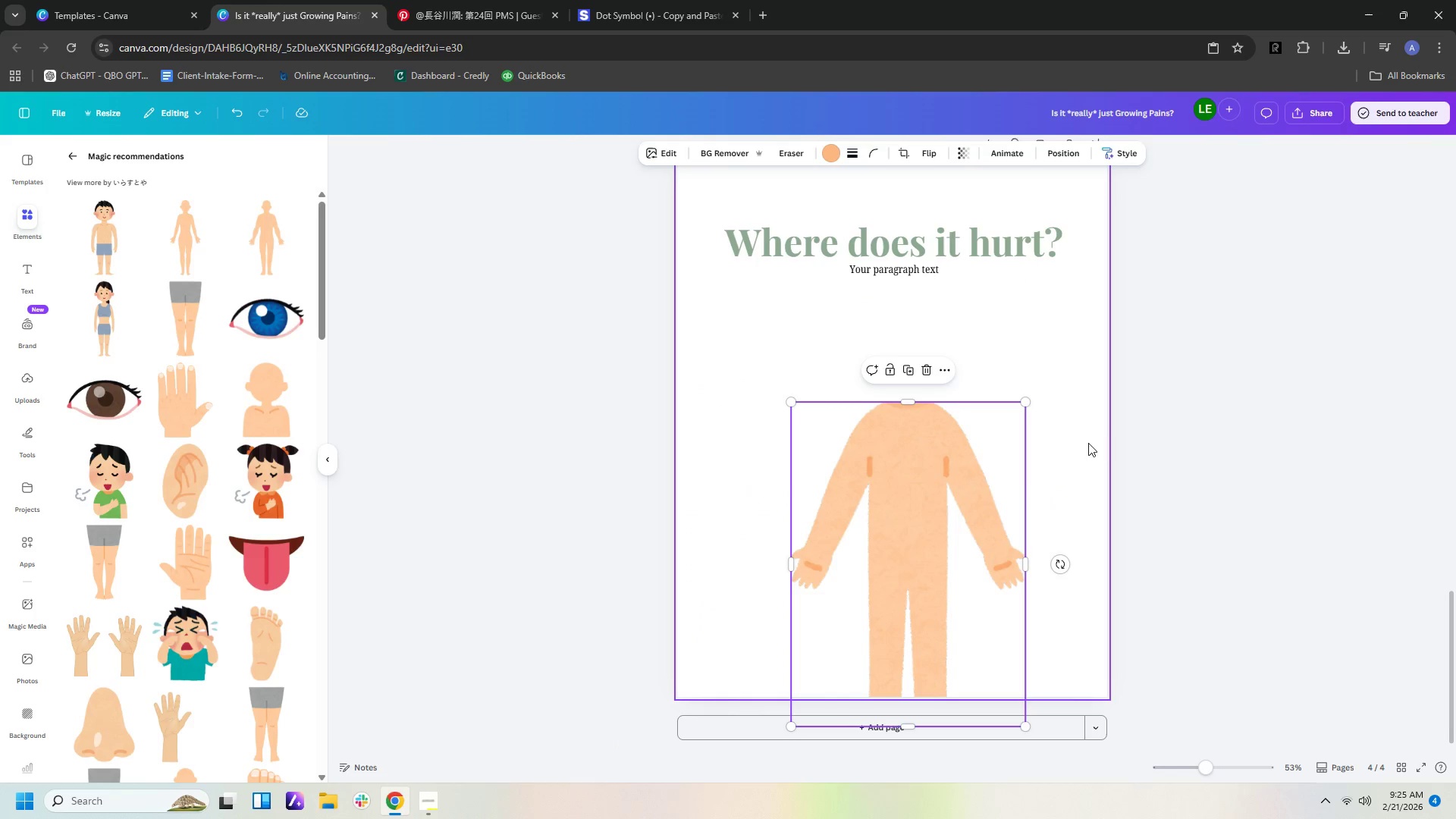 
left_click([1090, 460])
 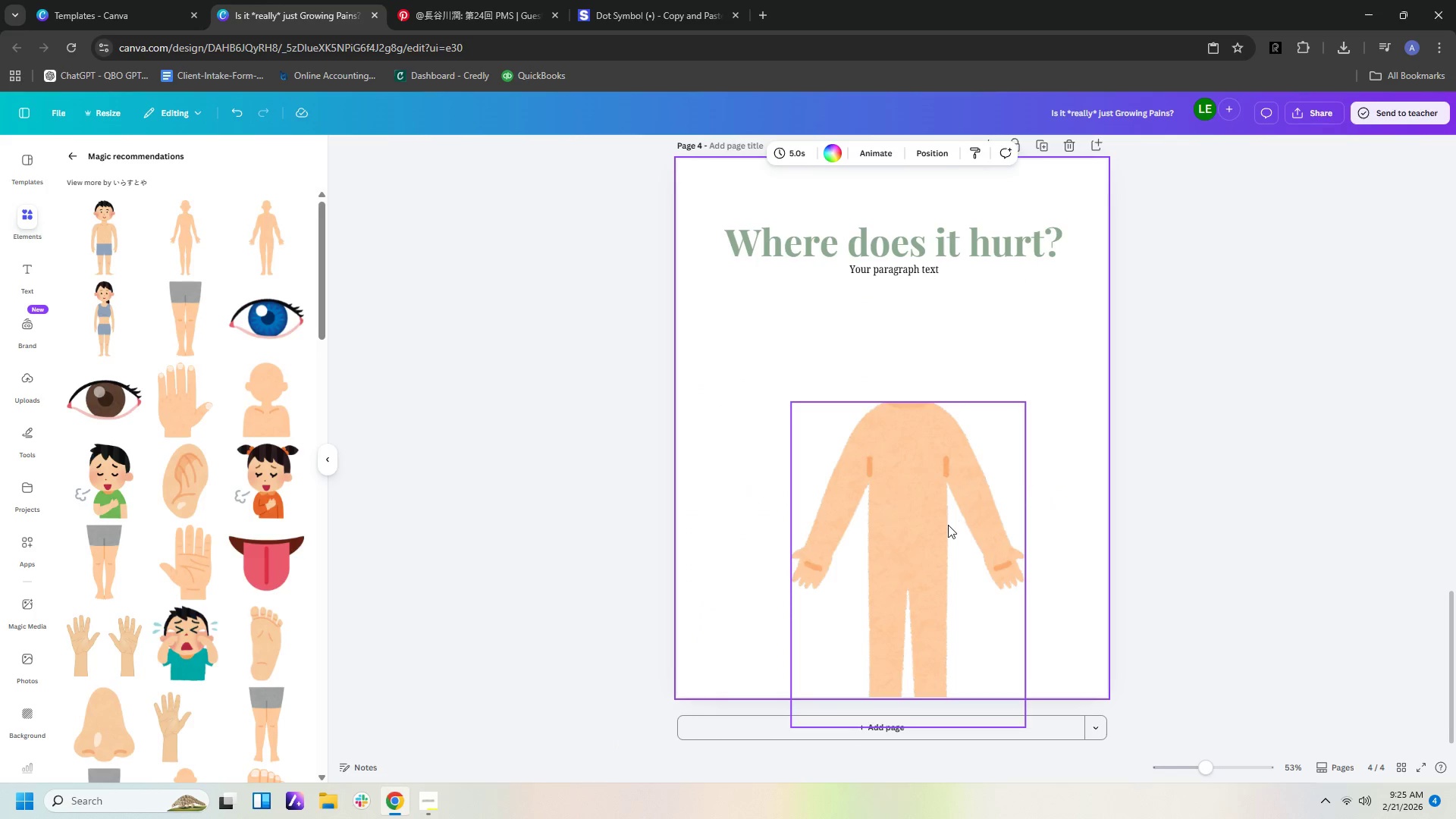 
left_click_drag(start_coordinate=[948, 525], to_coordinate=[937, 429])
 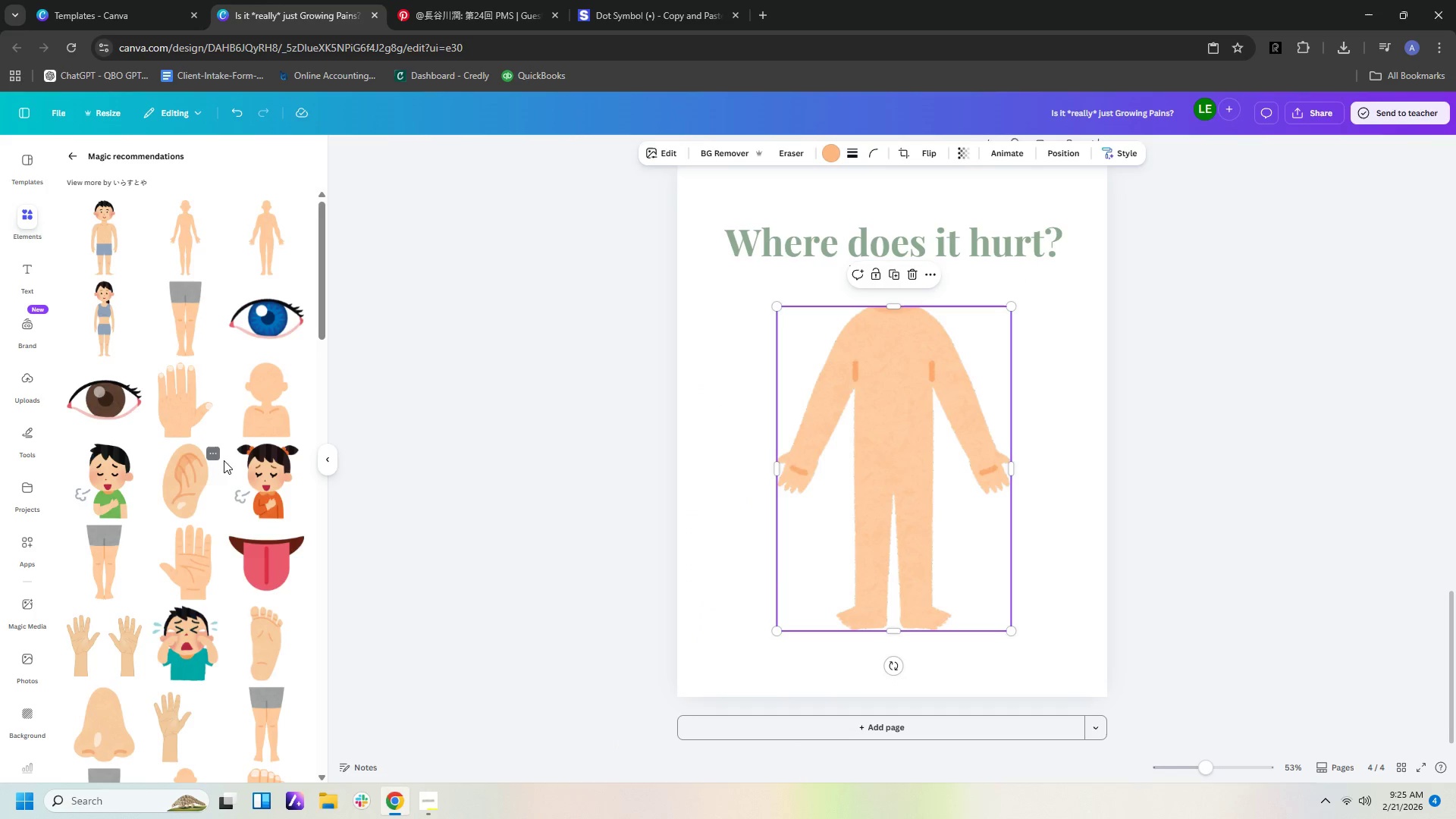 
scroll: coordinate [221, 449], scroll_direction: down, amount: 8.0
 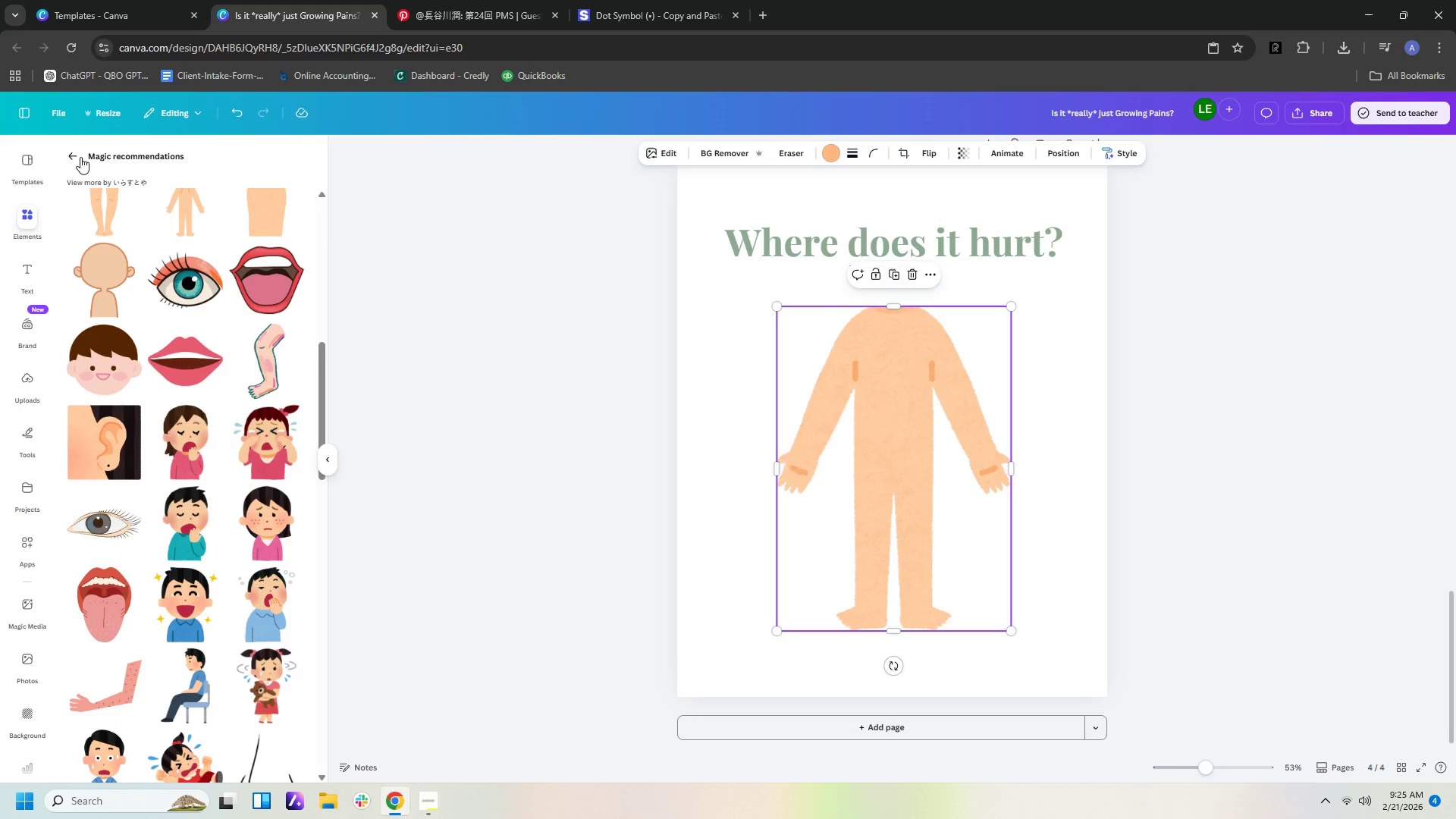 
left_click([71, 152])
 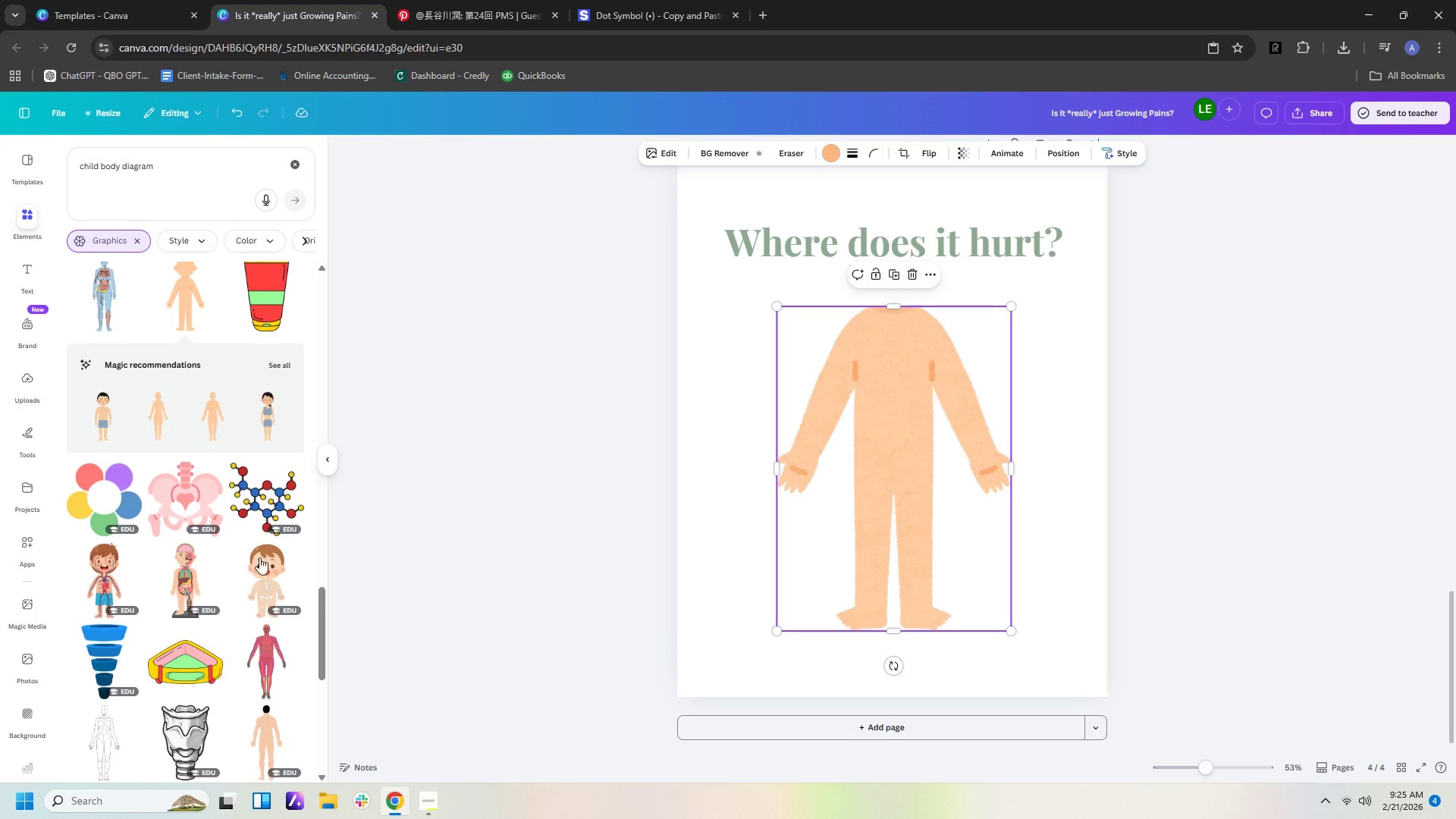 
scroll: coordinate [286, 586], scroll_direction: down, amount: 10.0
 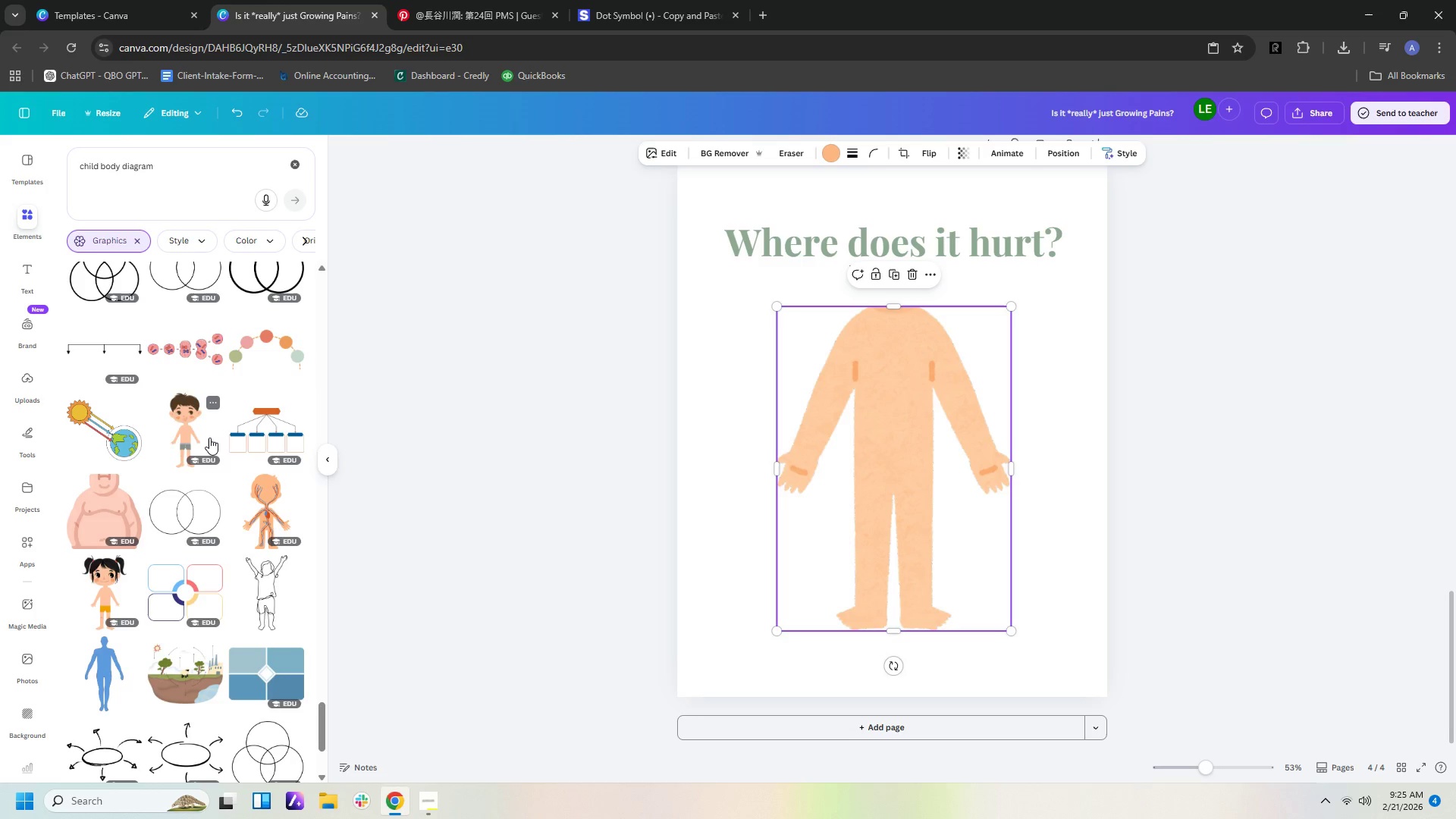 
left_click([196, 429])
 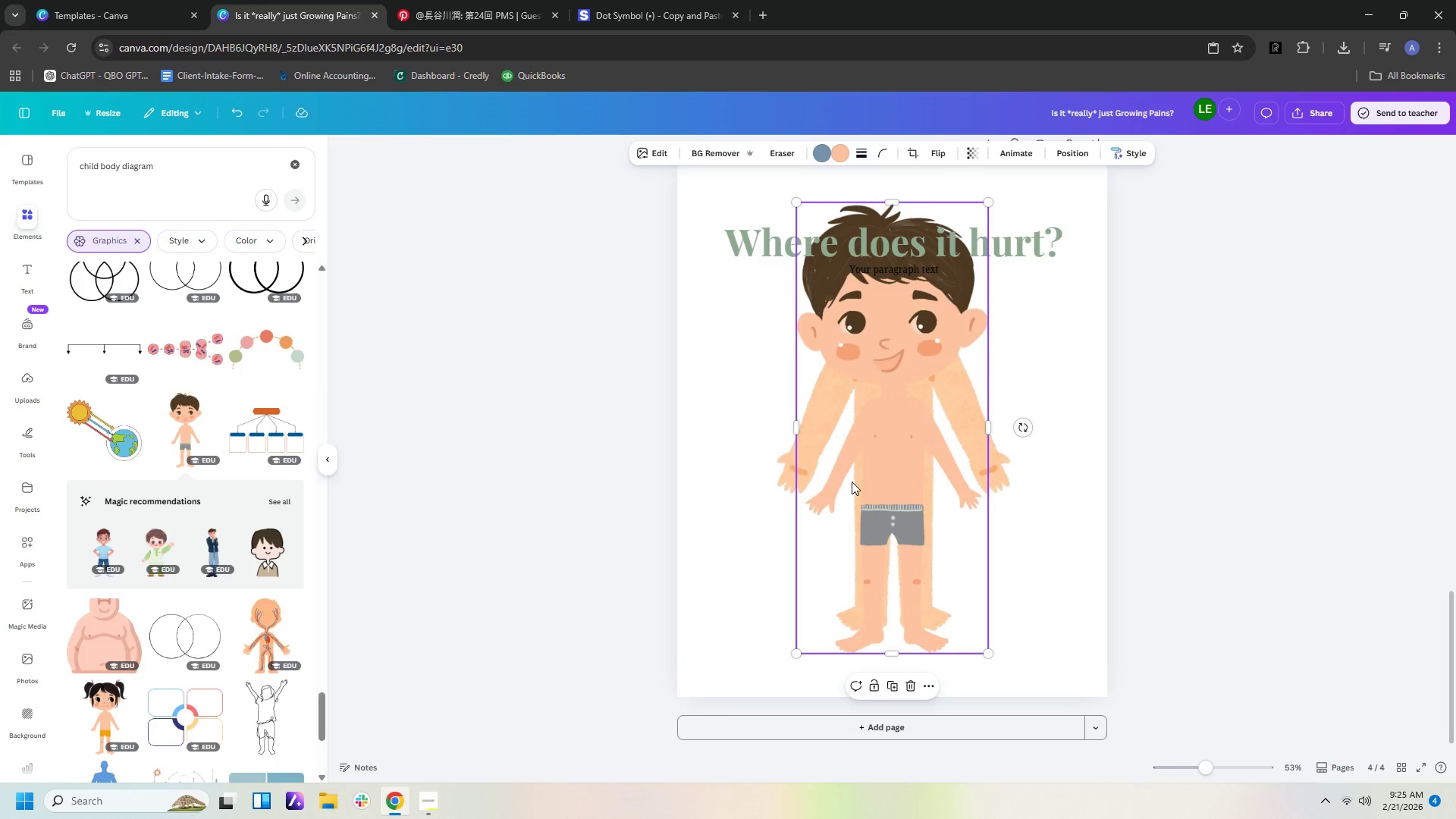 
left_click_drag(start_coordinate=[883, 467], to_coordinate=[736, 479])
 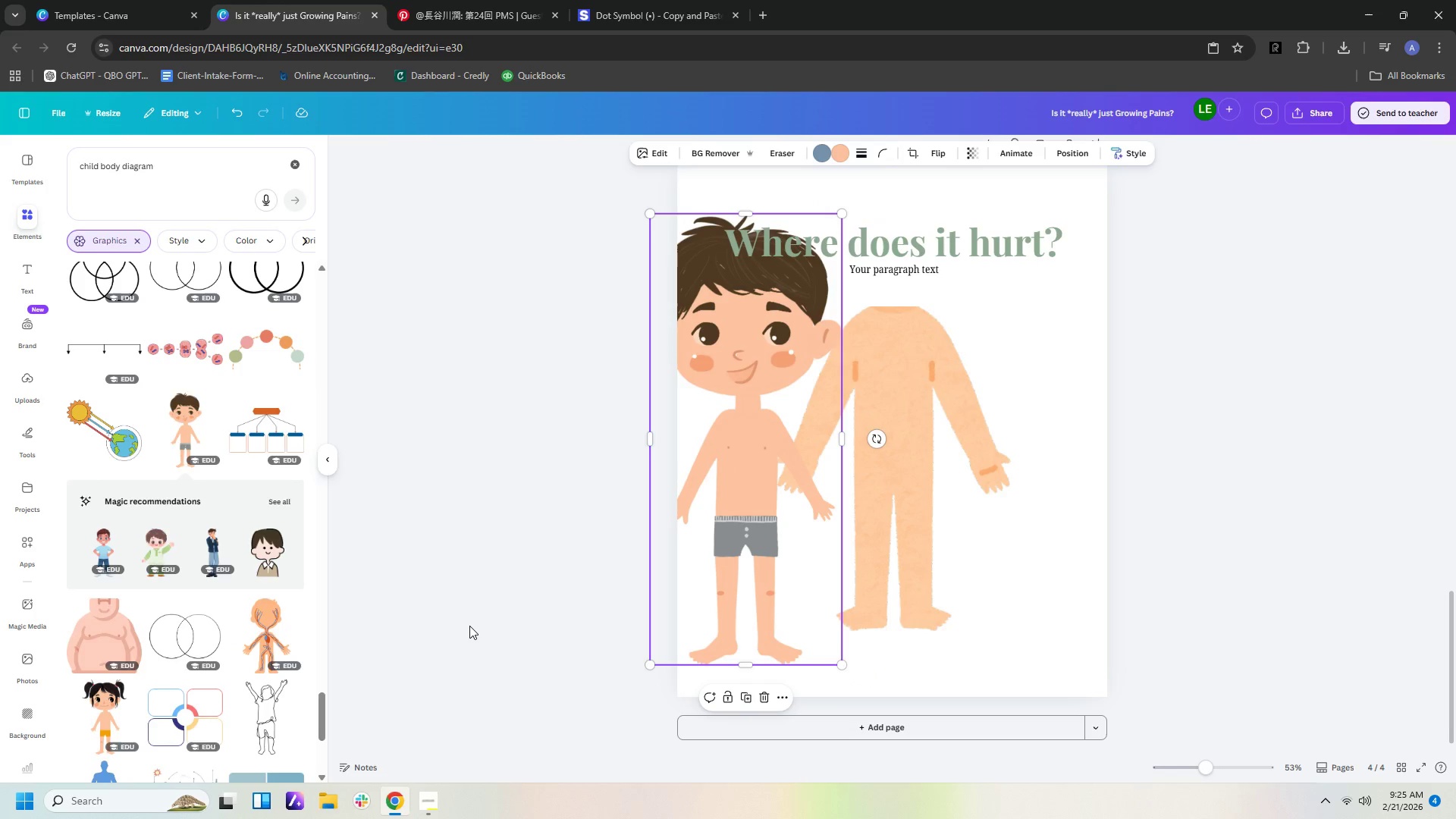 
scroll: coordinate [269, 526], scroll_direction: down, amount: 16.0
 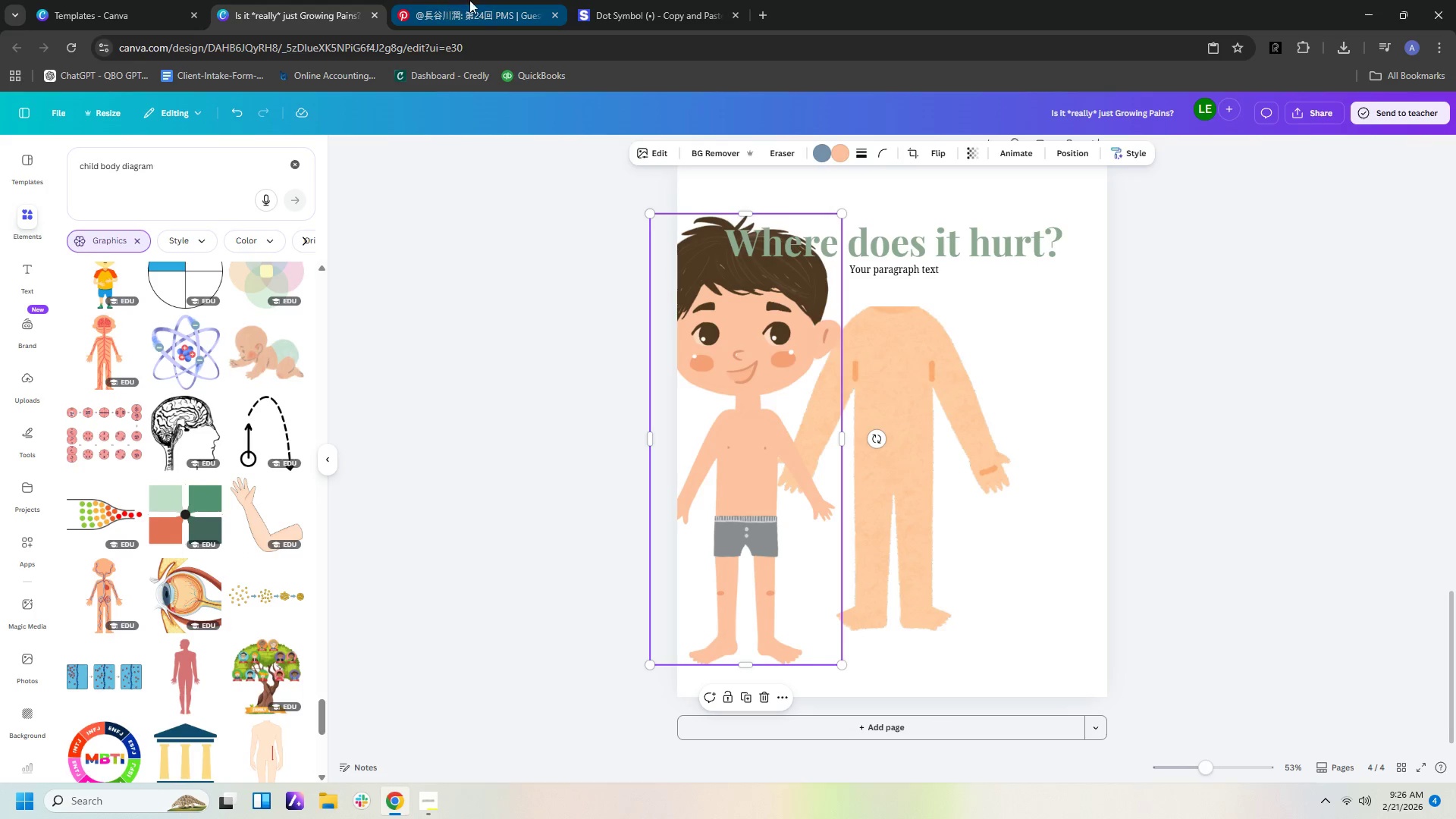 
left_click([548, 11])
 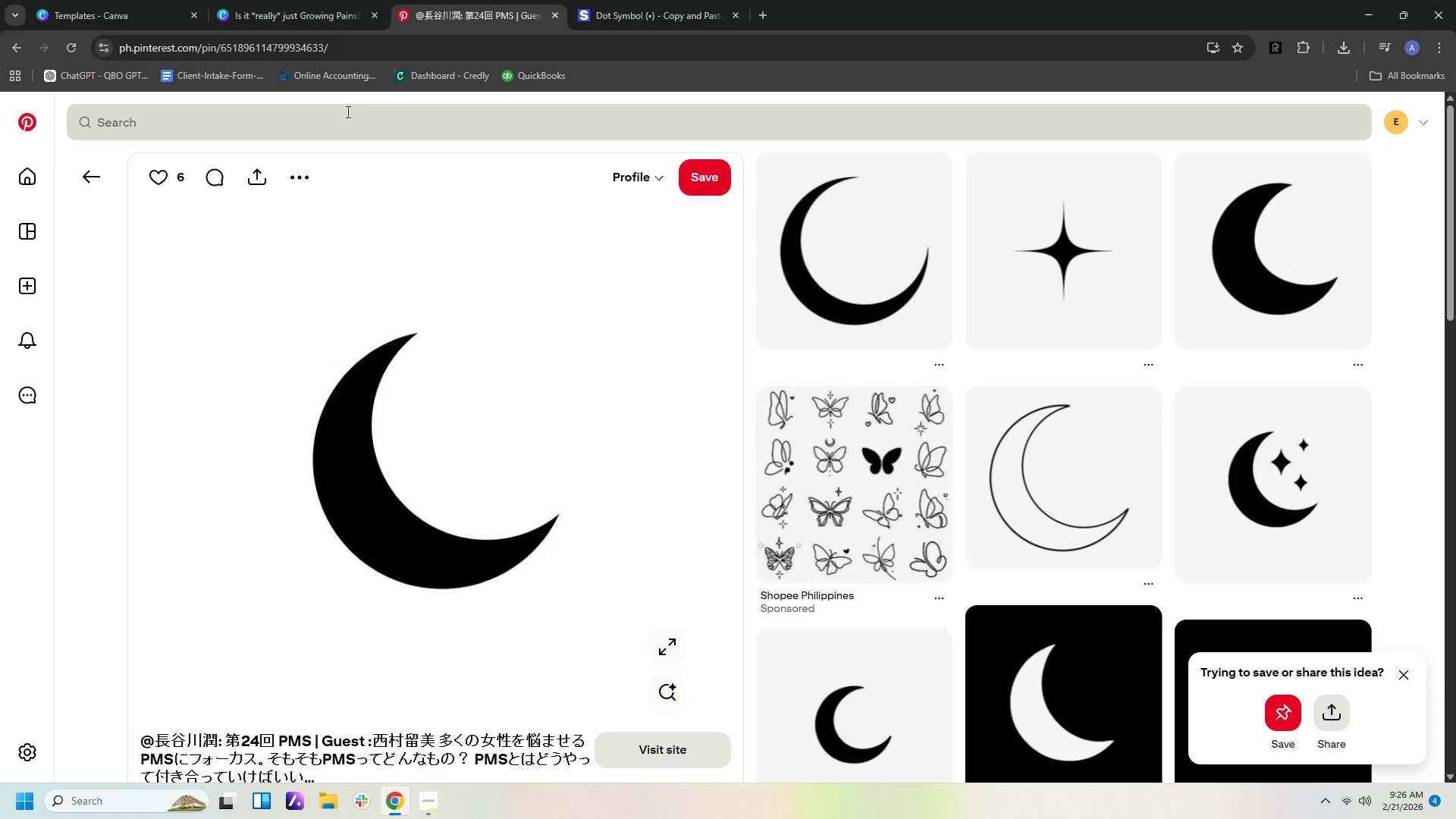 
left_click([347, 111])
 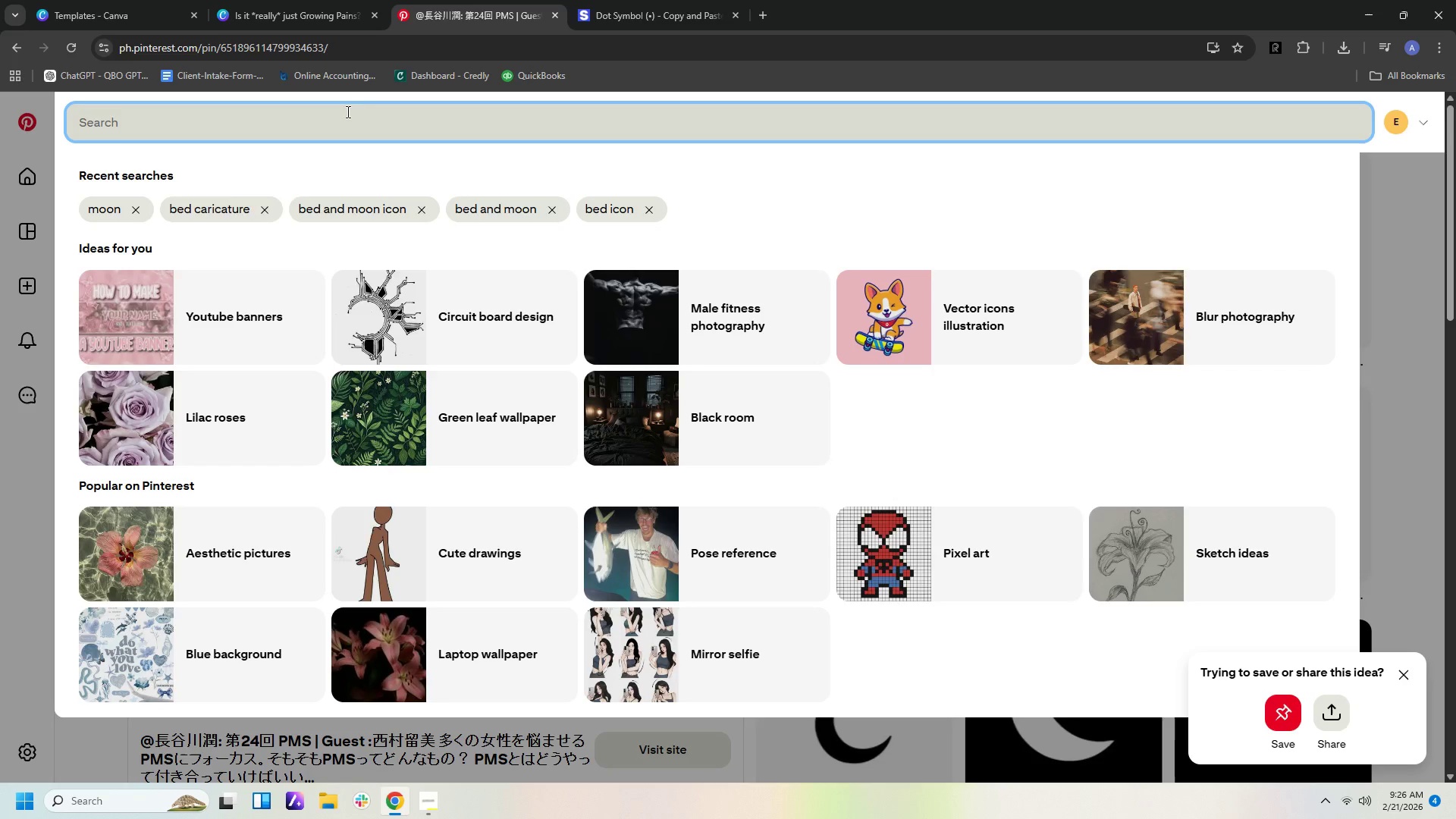 
type(child leg diagram)
 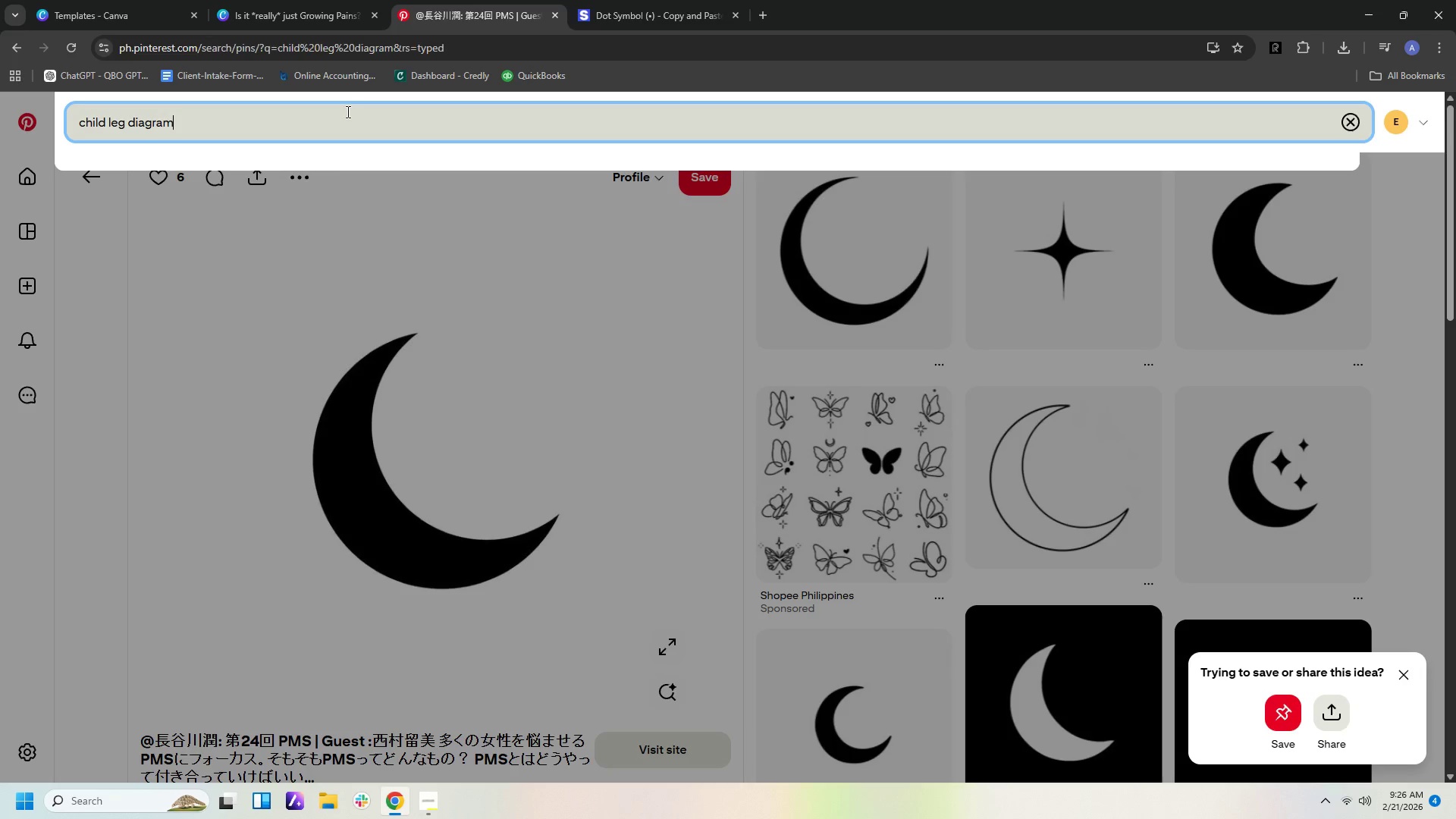 
key(Enter)
 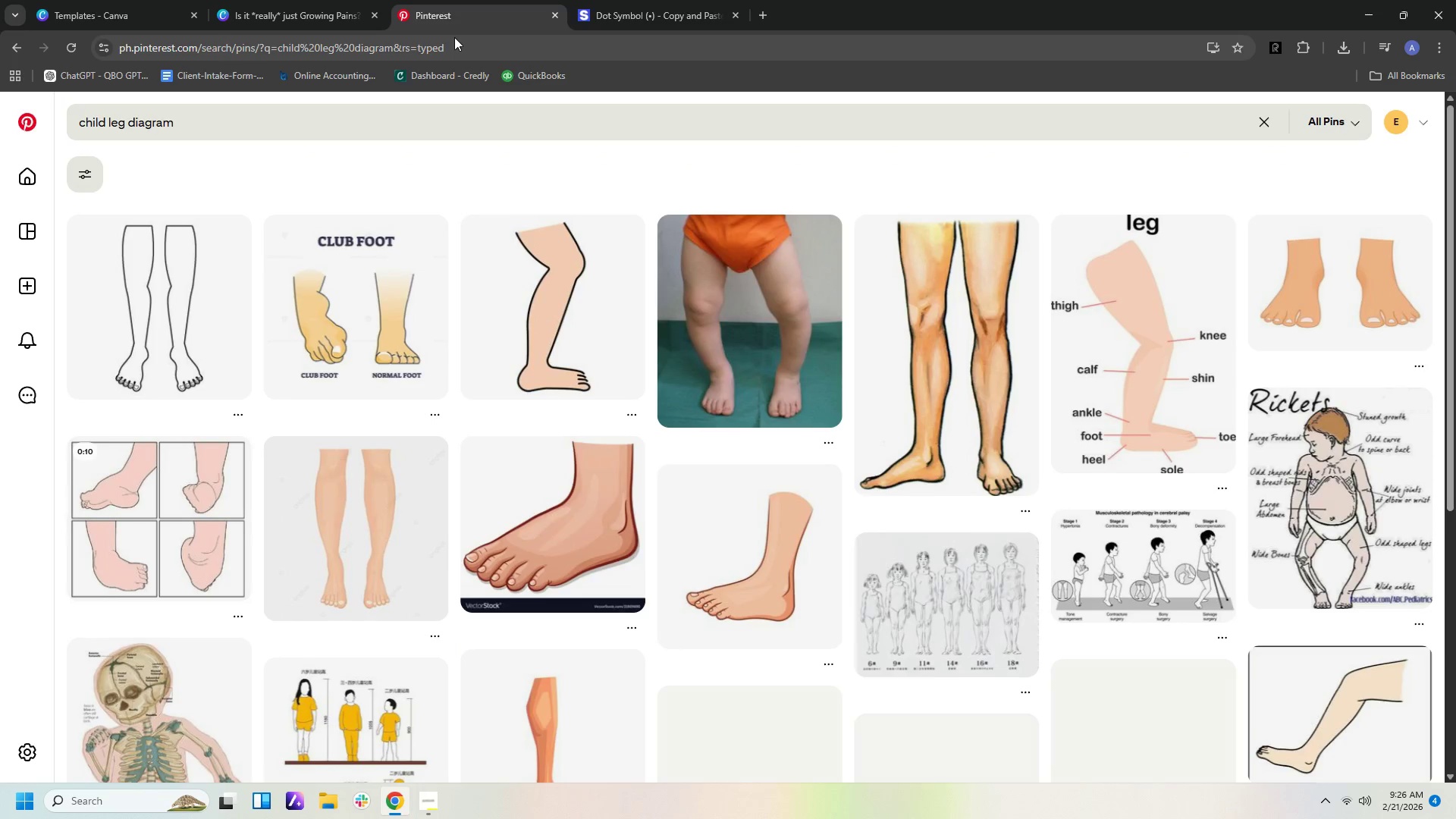 
scroll: coordinate [573, 334], scroll_direction: down, amount: 3.0
 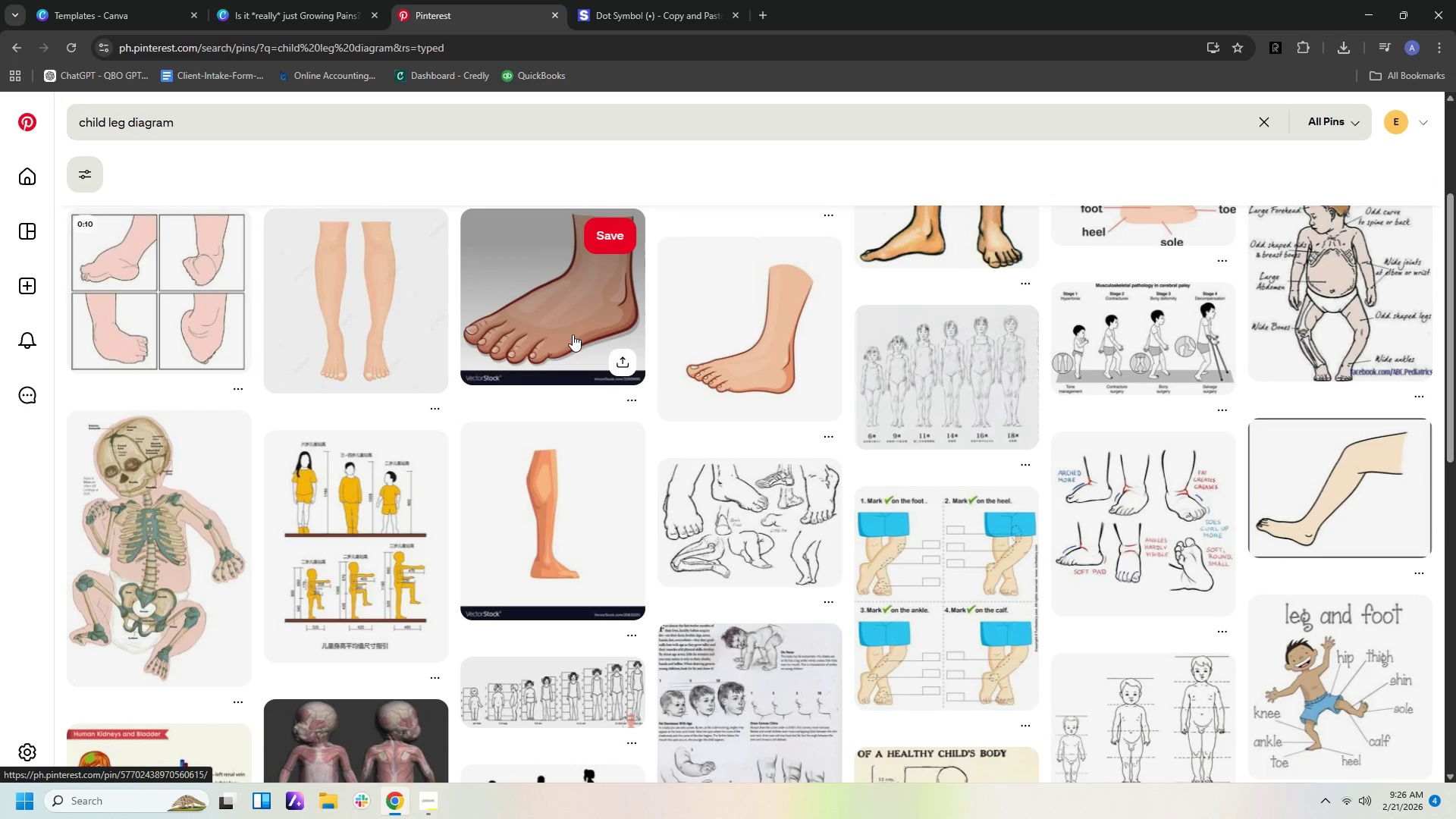 
scroll: coordinate [573, 334], scroll_direction: up, amount: 2.0
 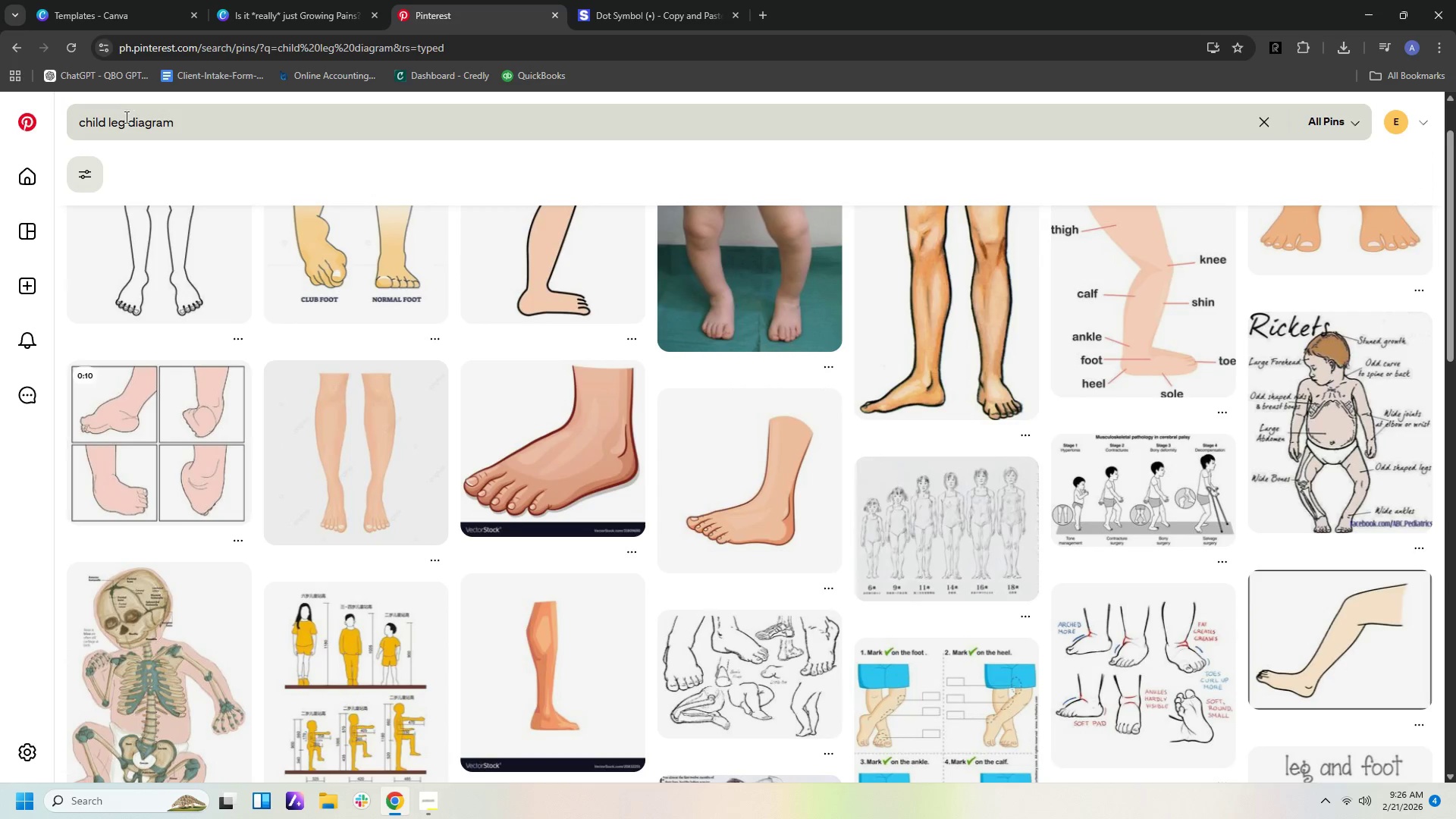 
left_click_drag(start_coordinate=[122, 120], to_coordinate=[104, 121])
 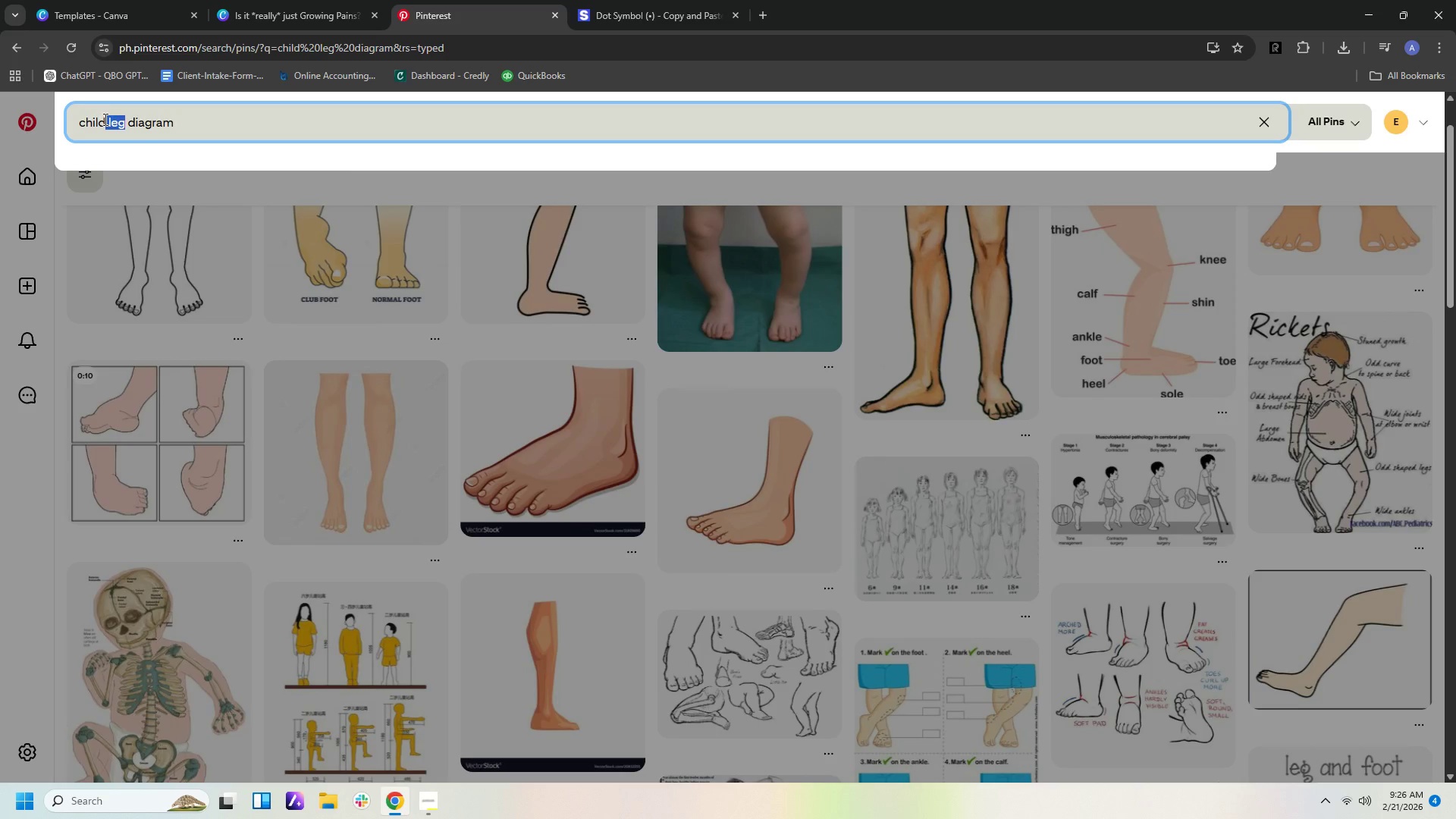 
type( body)
 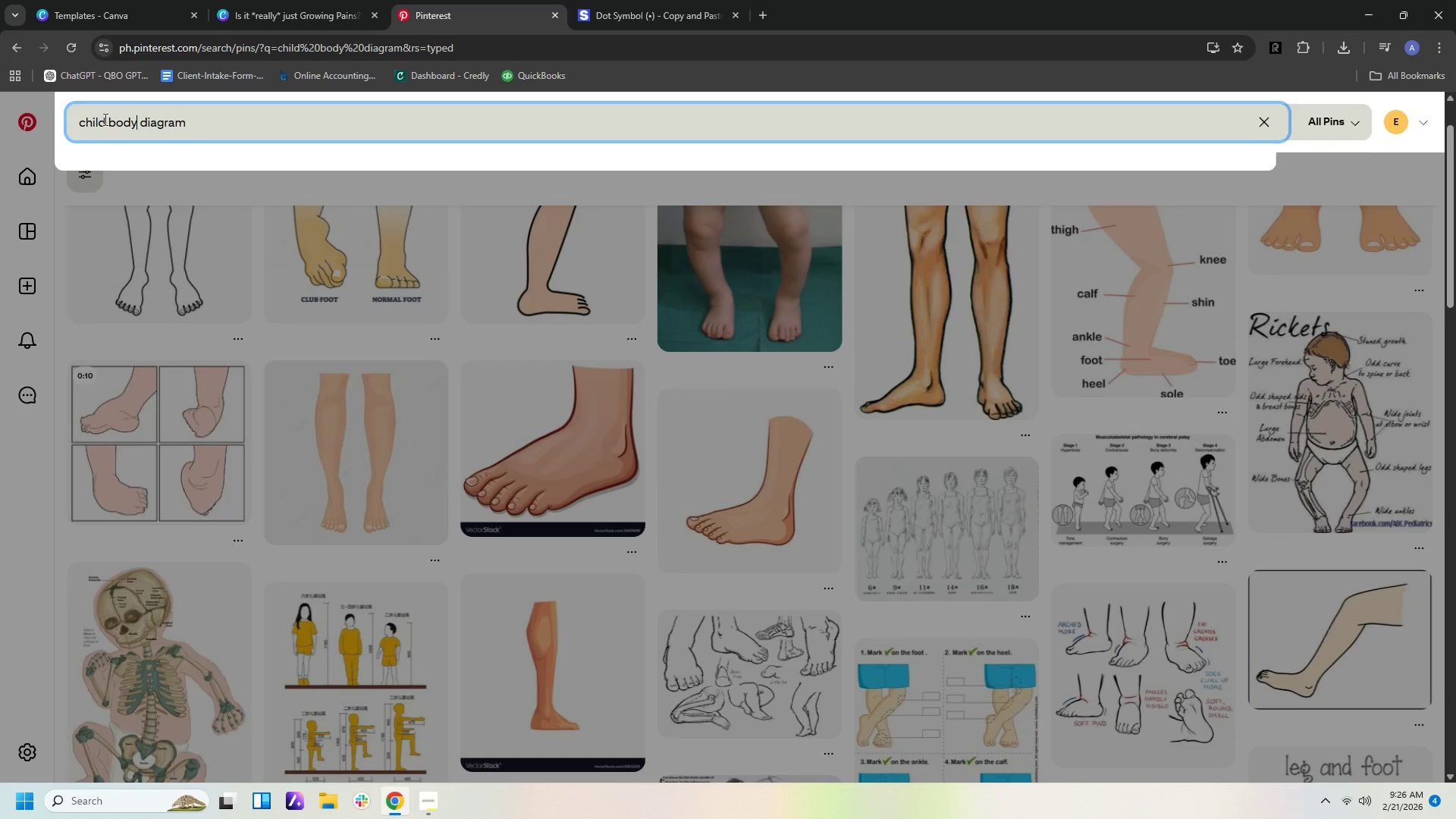 
key(Enter)
 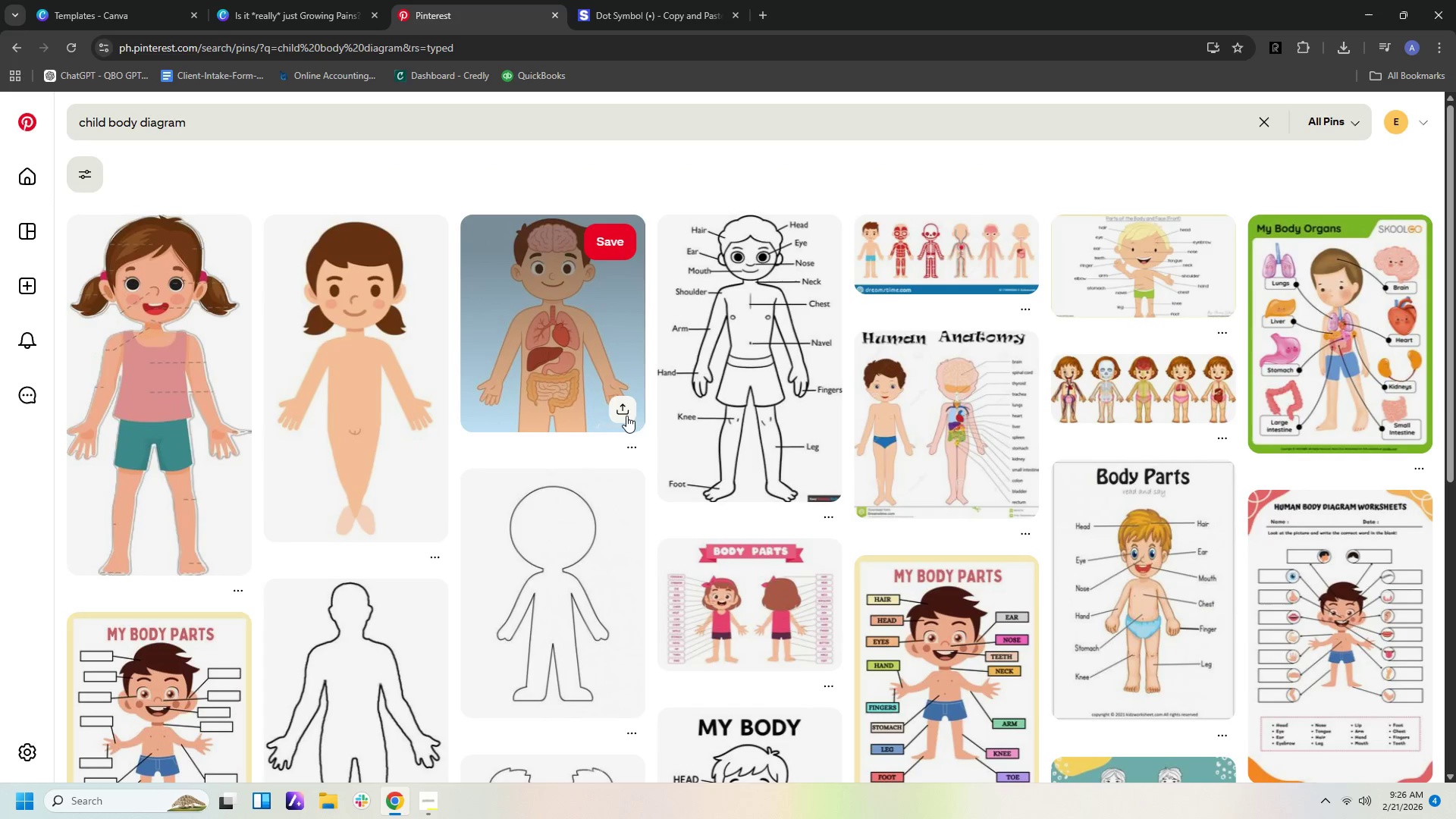 
scroll: coordinate [626, 418], scroll_direction: down, amount: 13.0
 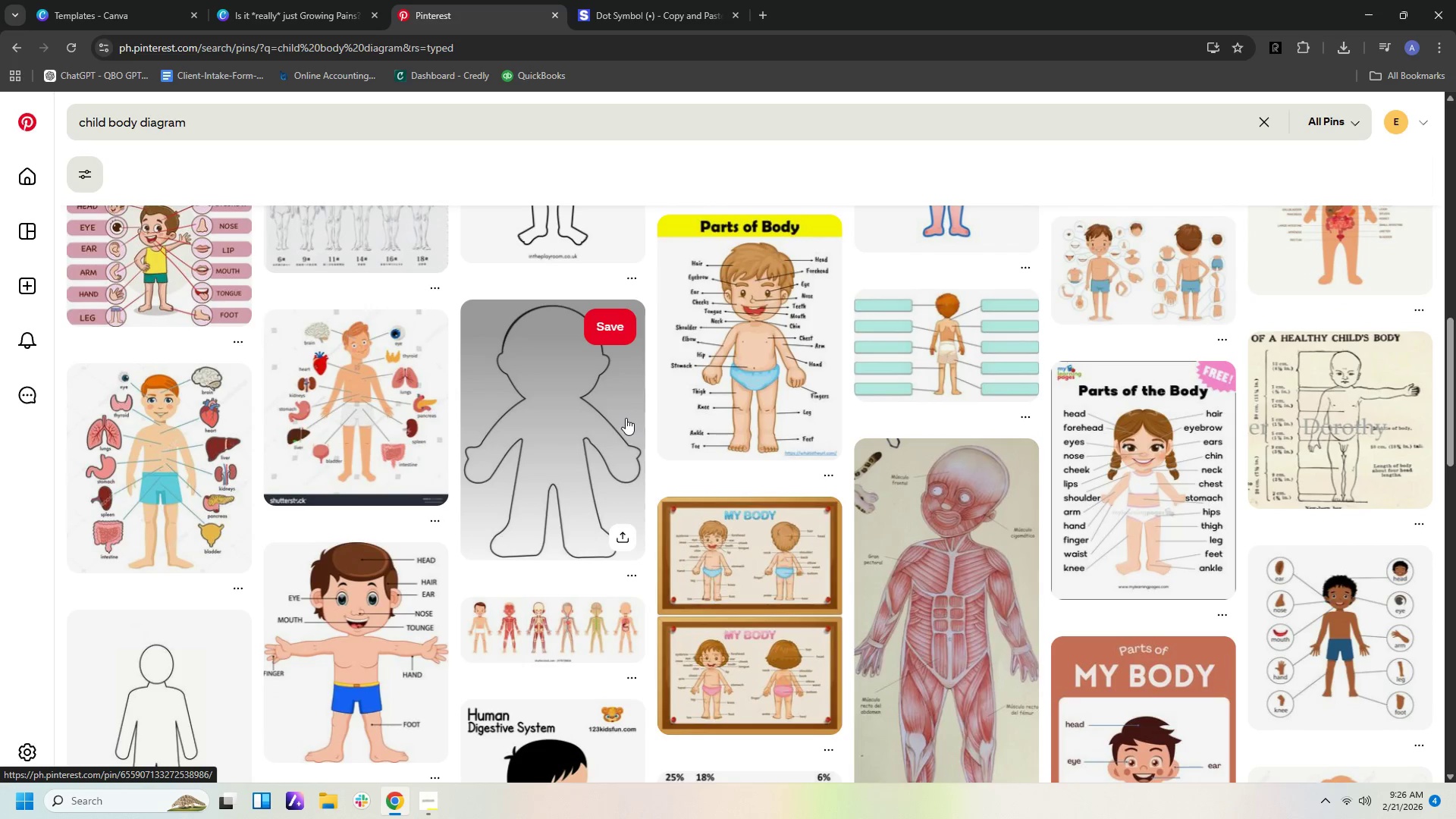 
scroll: coordinate [625, 420], scroll_direction: down, amount: 5.0
 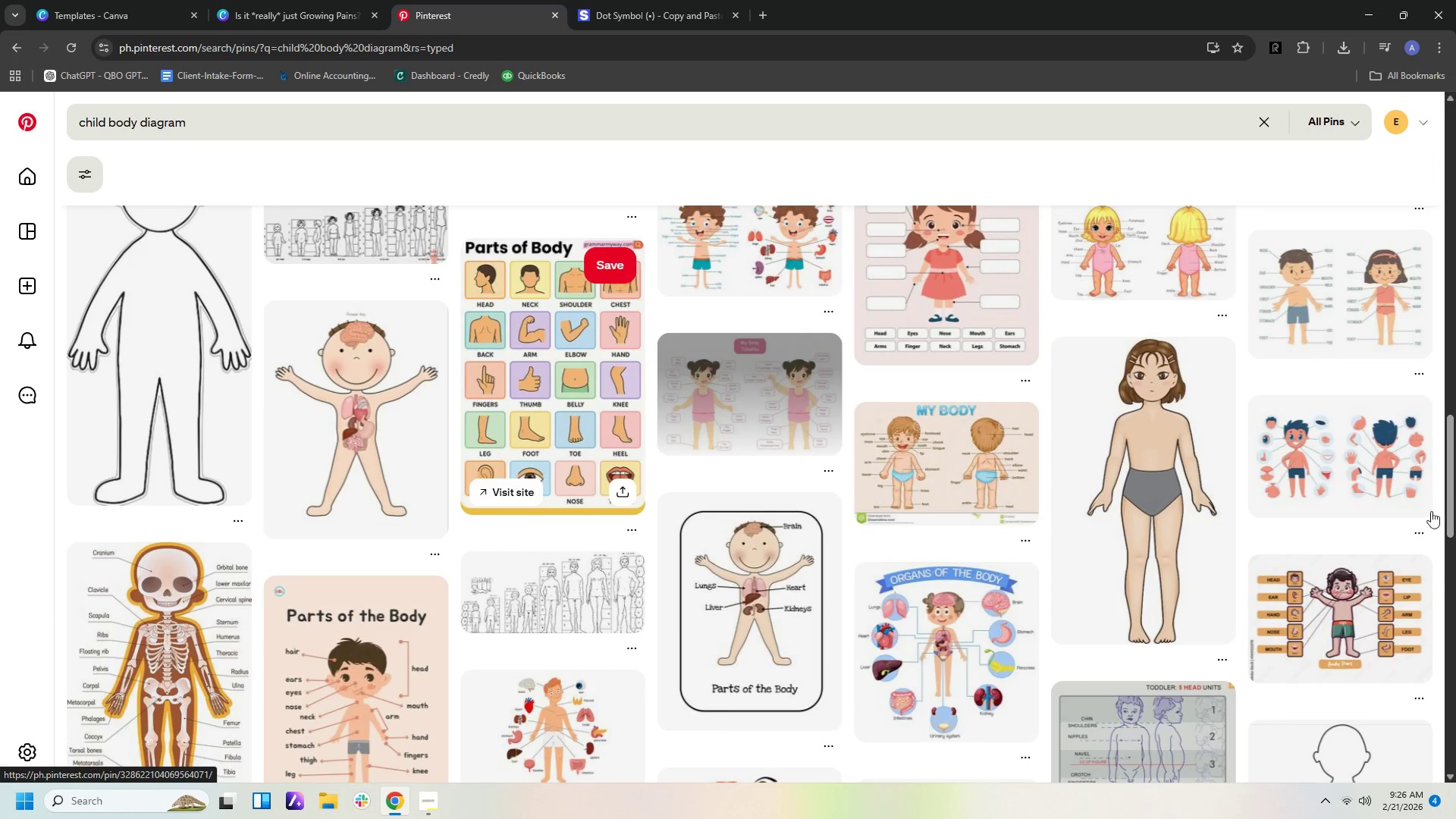 
left_click([1178, 535])
 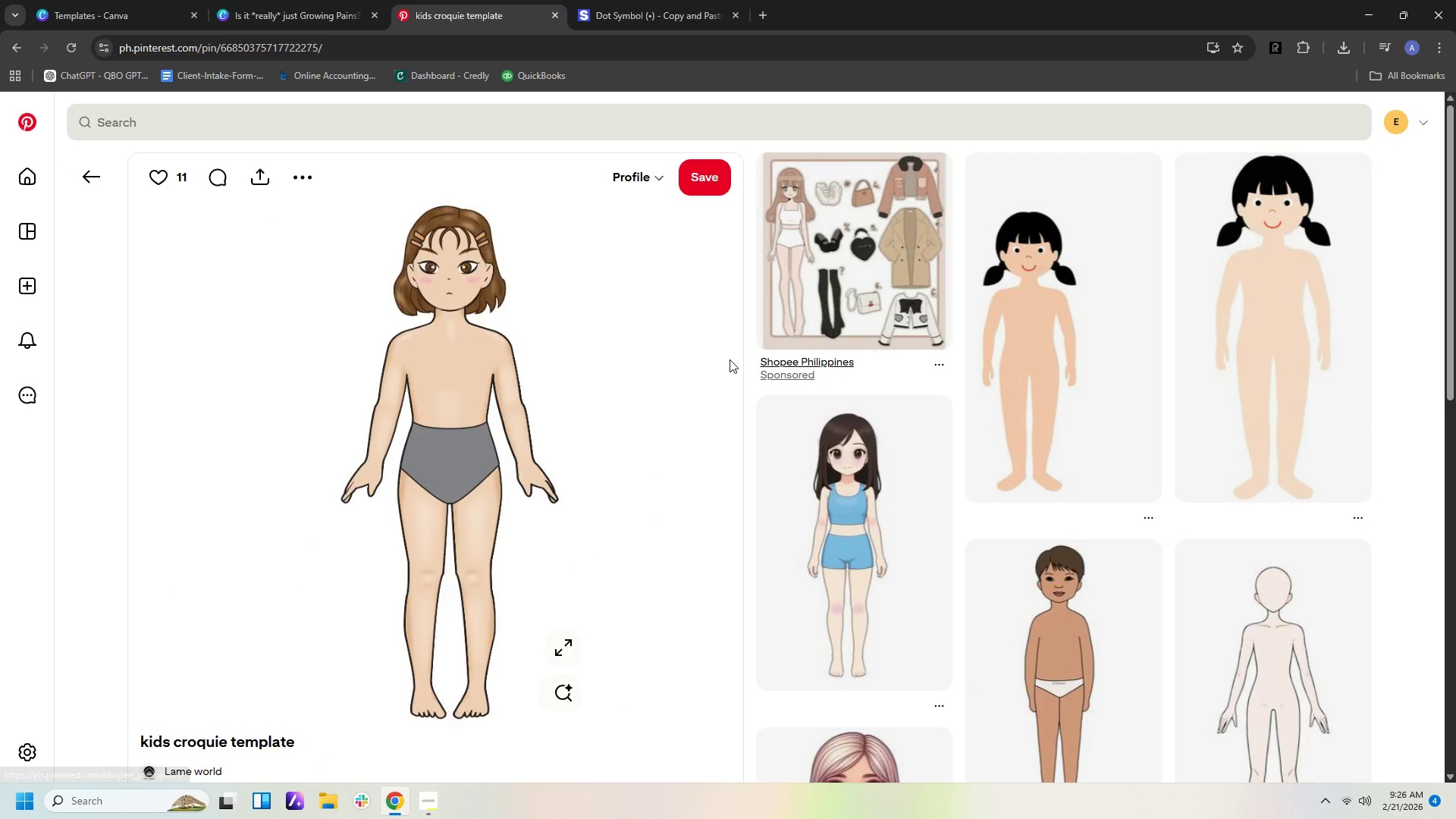 
scroll: coordinate [1377, 405], scroll_direction: down, amount: 13.0
 